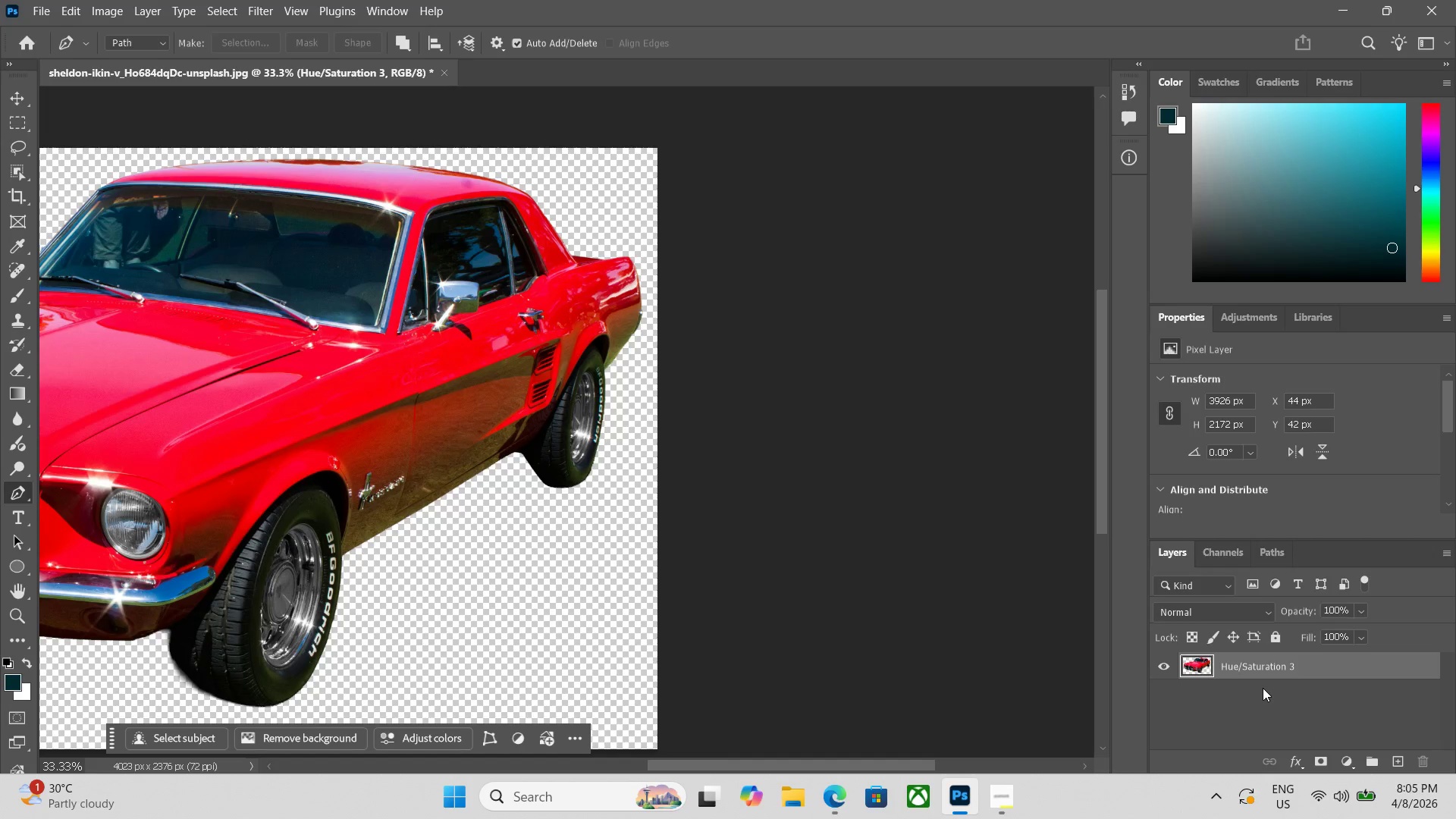 
key(Control+Minus)
 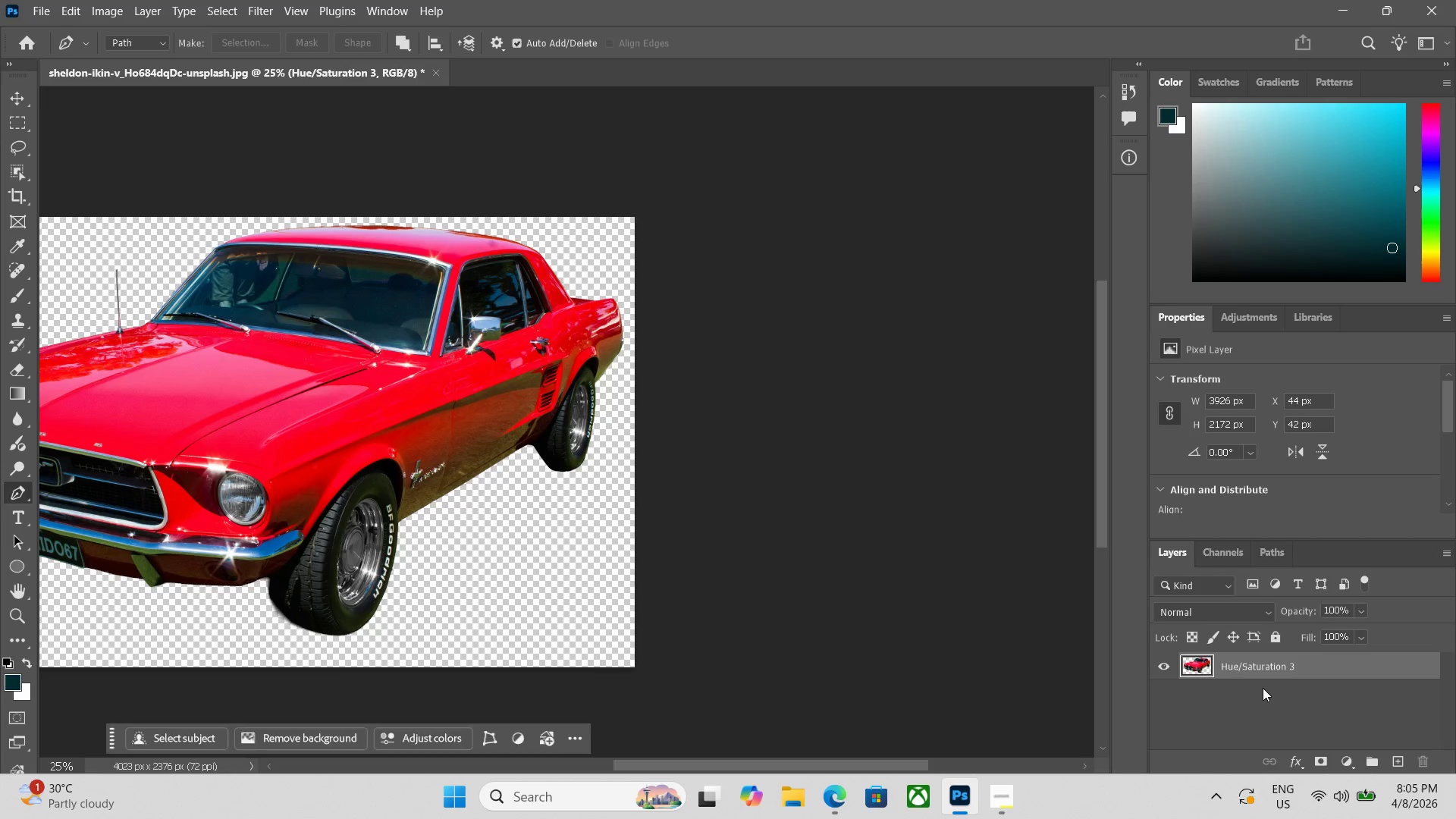 
key(Control+ControlLeft)
 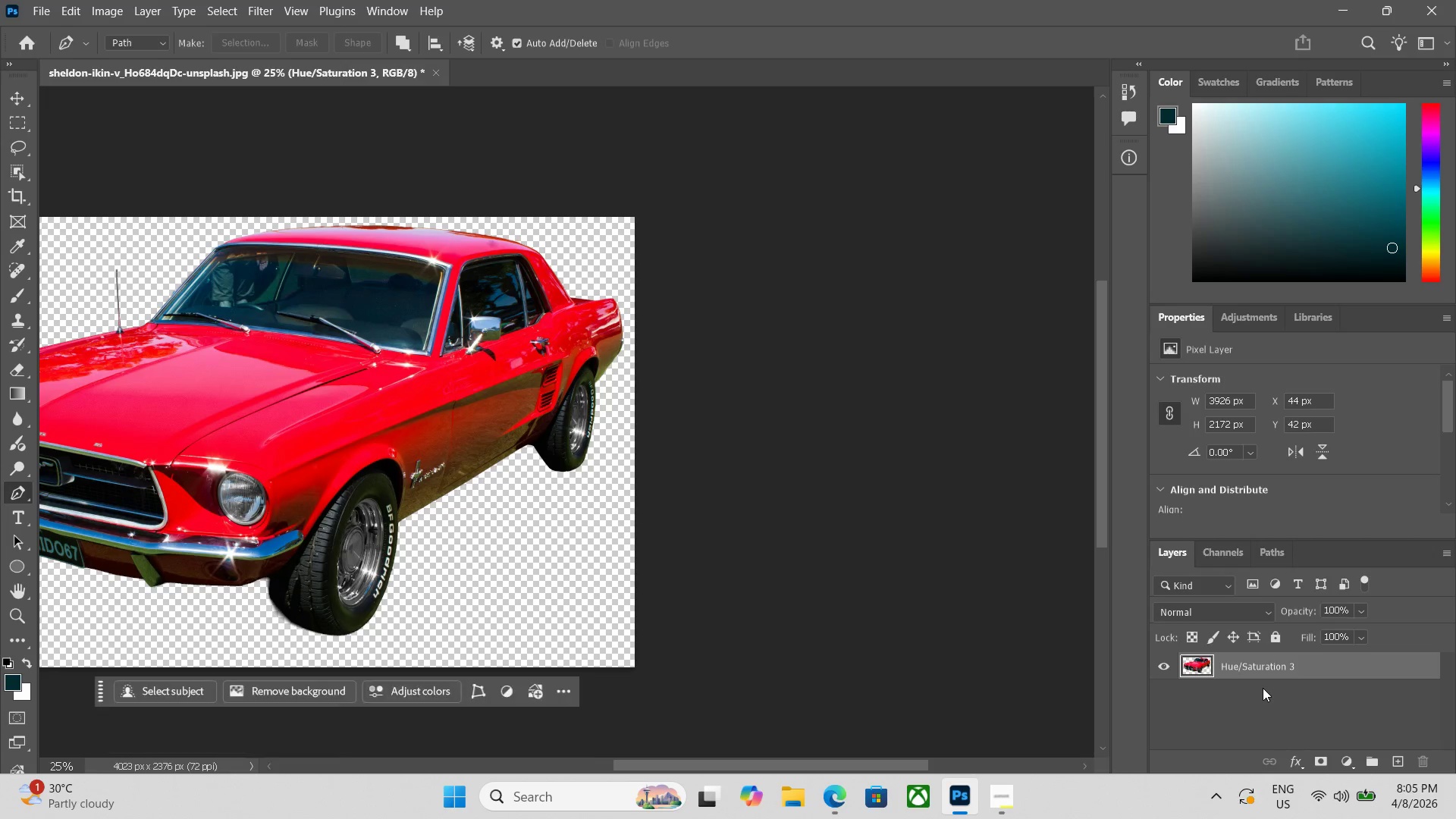 
key(Control+Minus)
 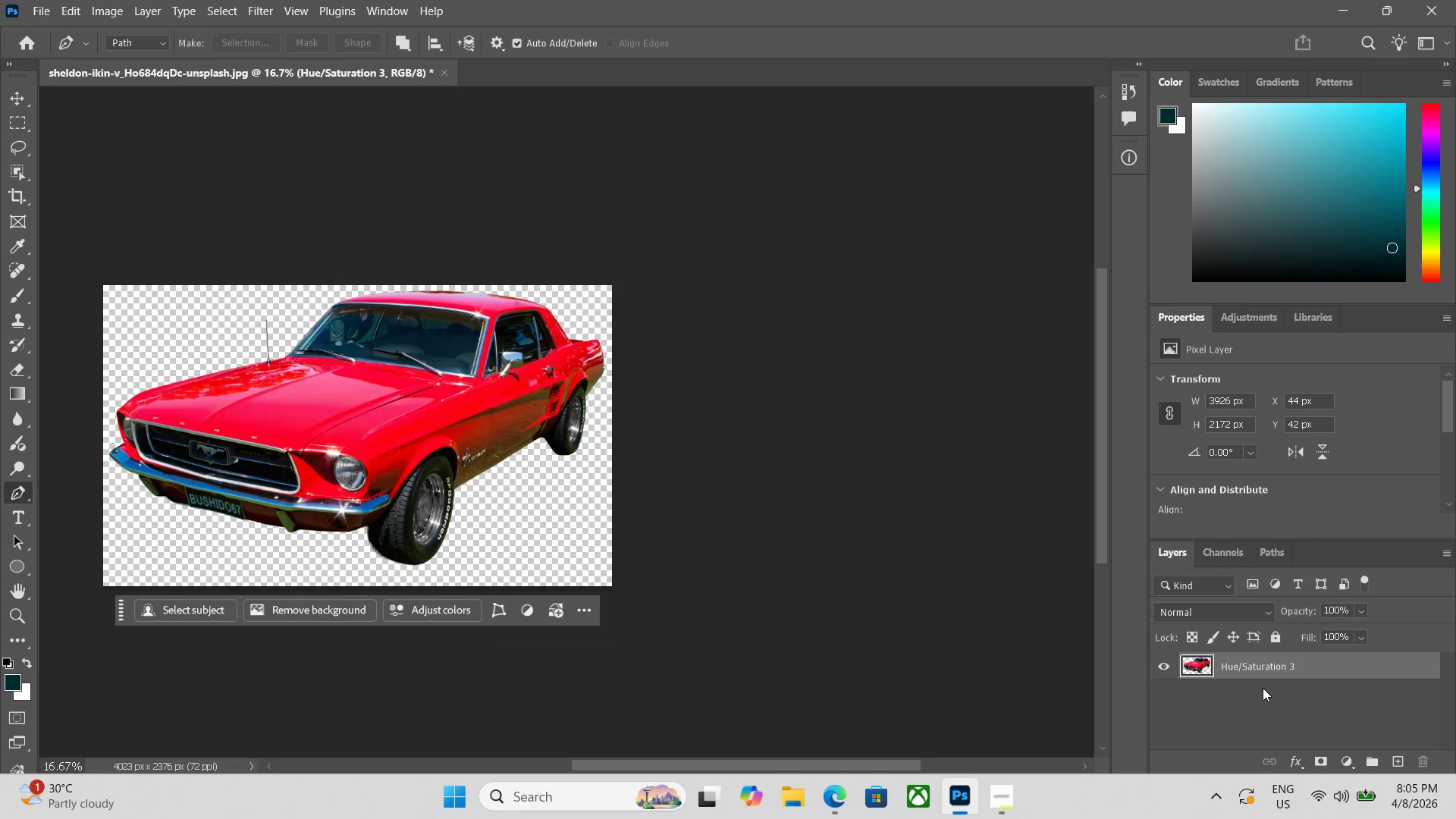 
key(Control+Equal)
 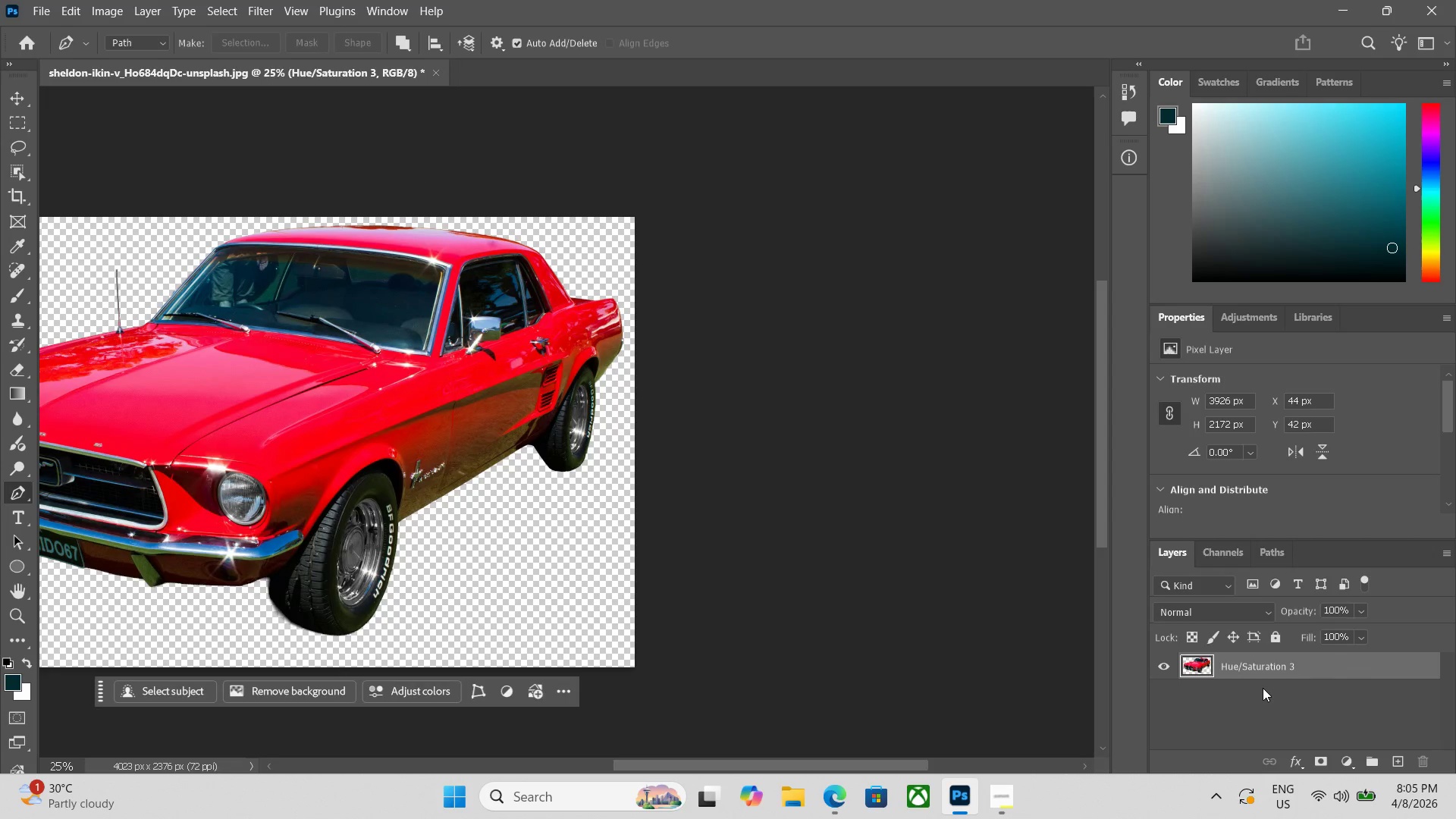 
wait(5.06)
 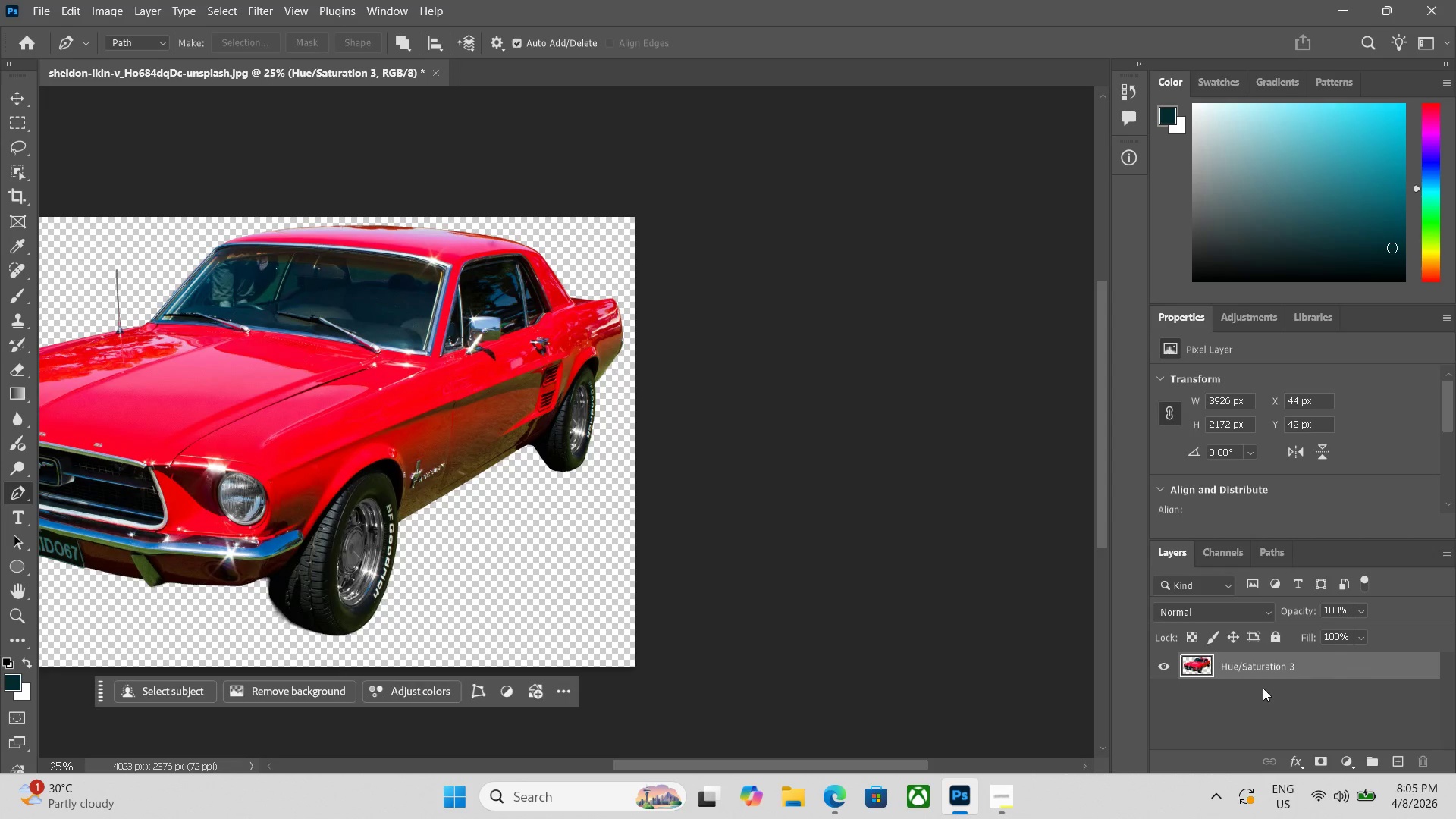 
key(Space)
 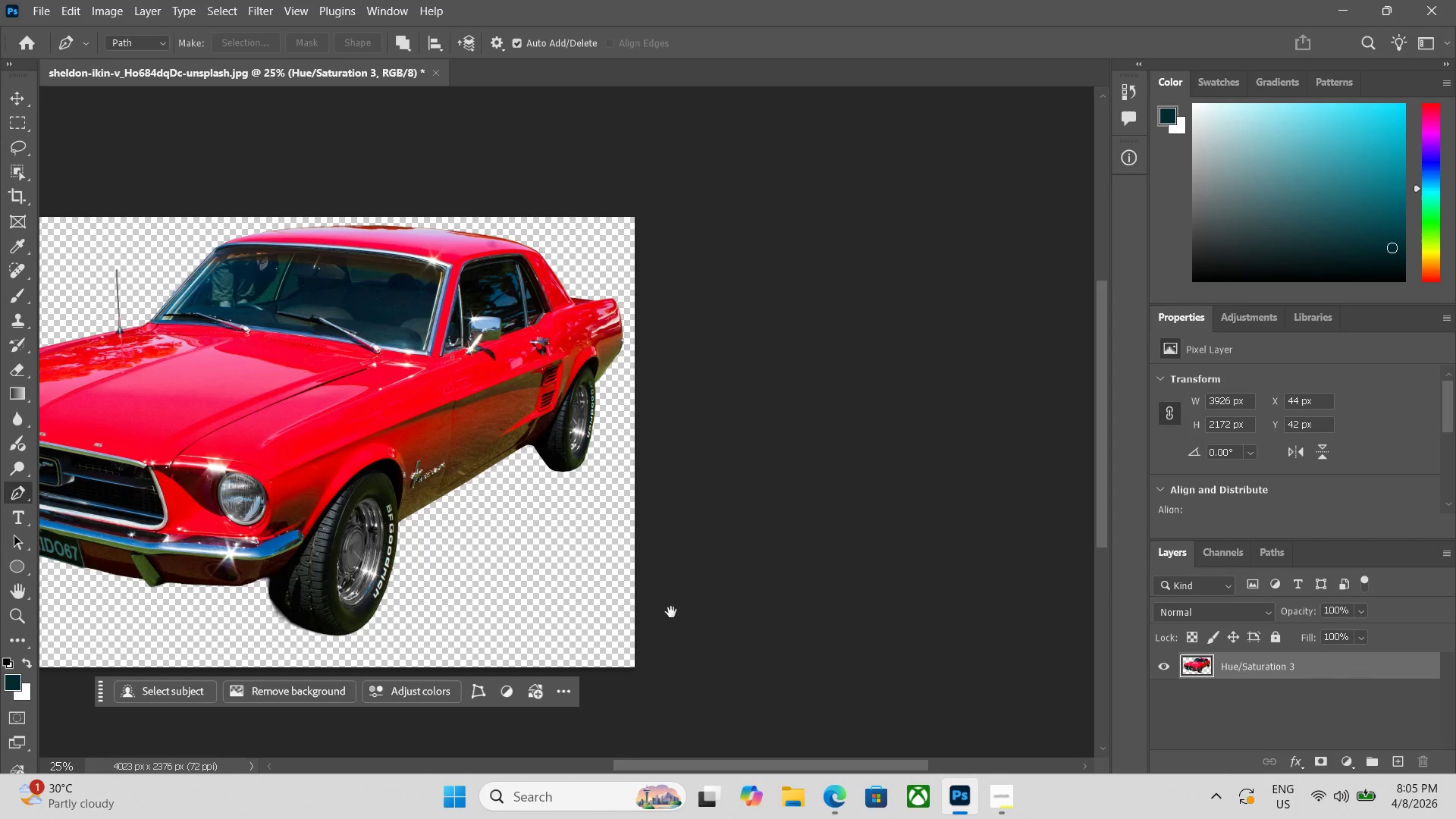 
hold_key(key=Space, duration=1.5)
 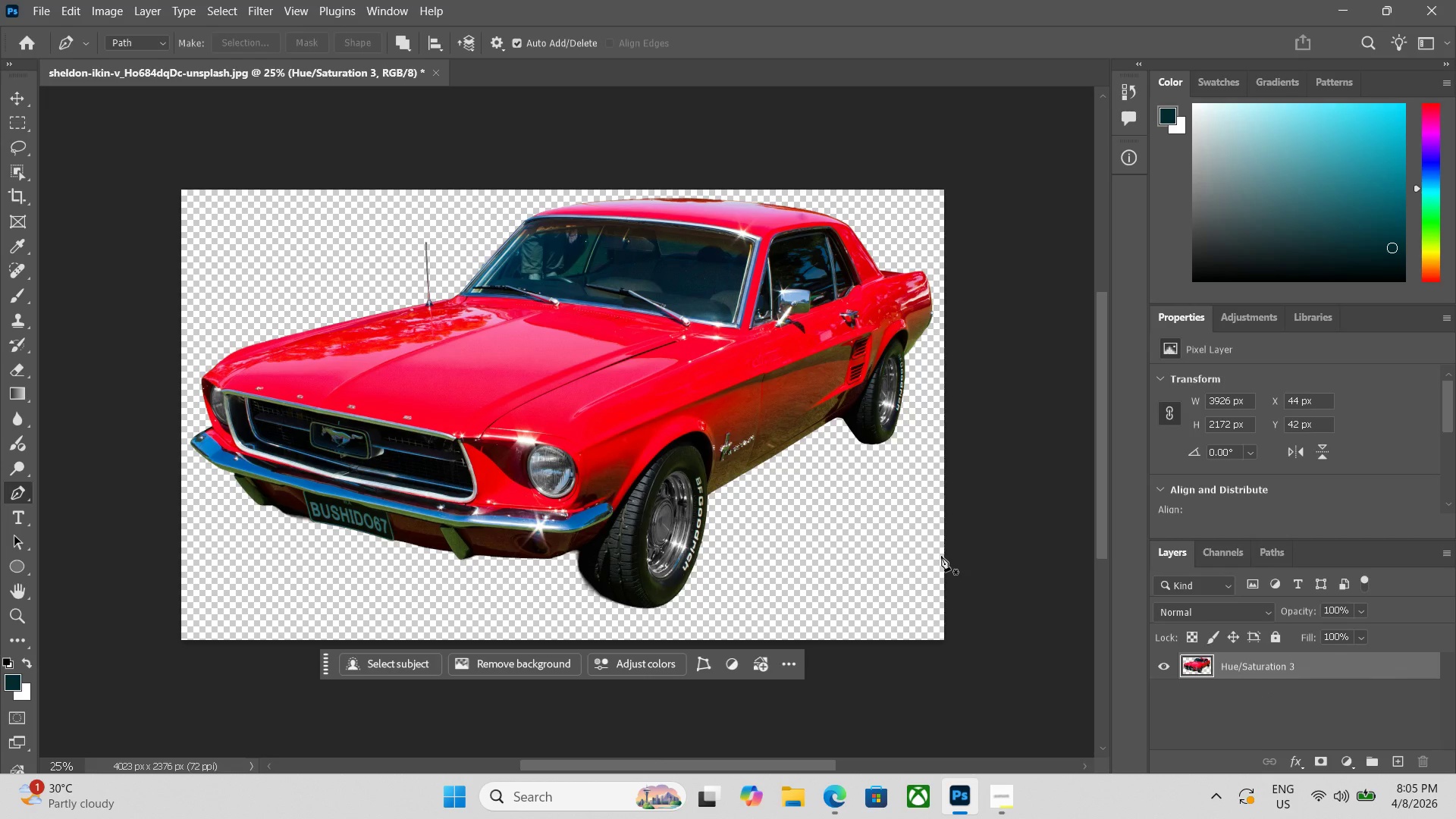 
left_click_drag(start_coordinate=[641, 591], to_coordinate=[950, 563])
 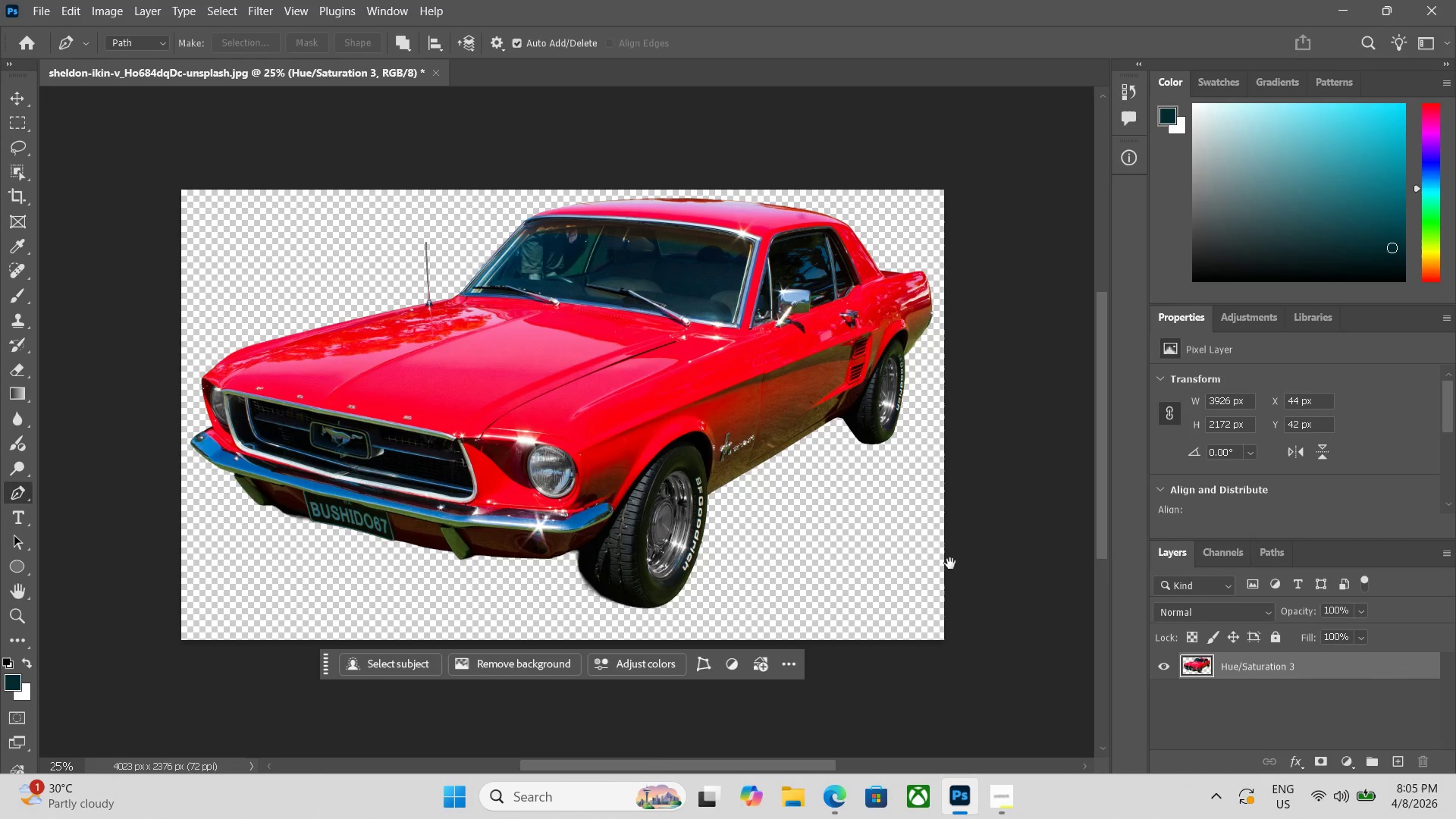 
key(Space)
 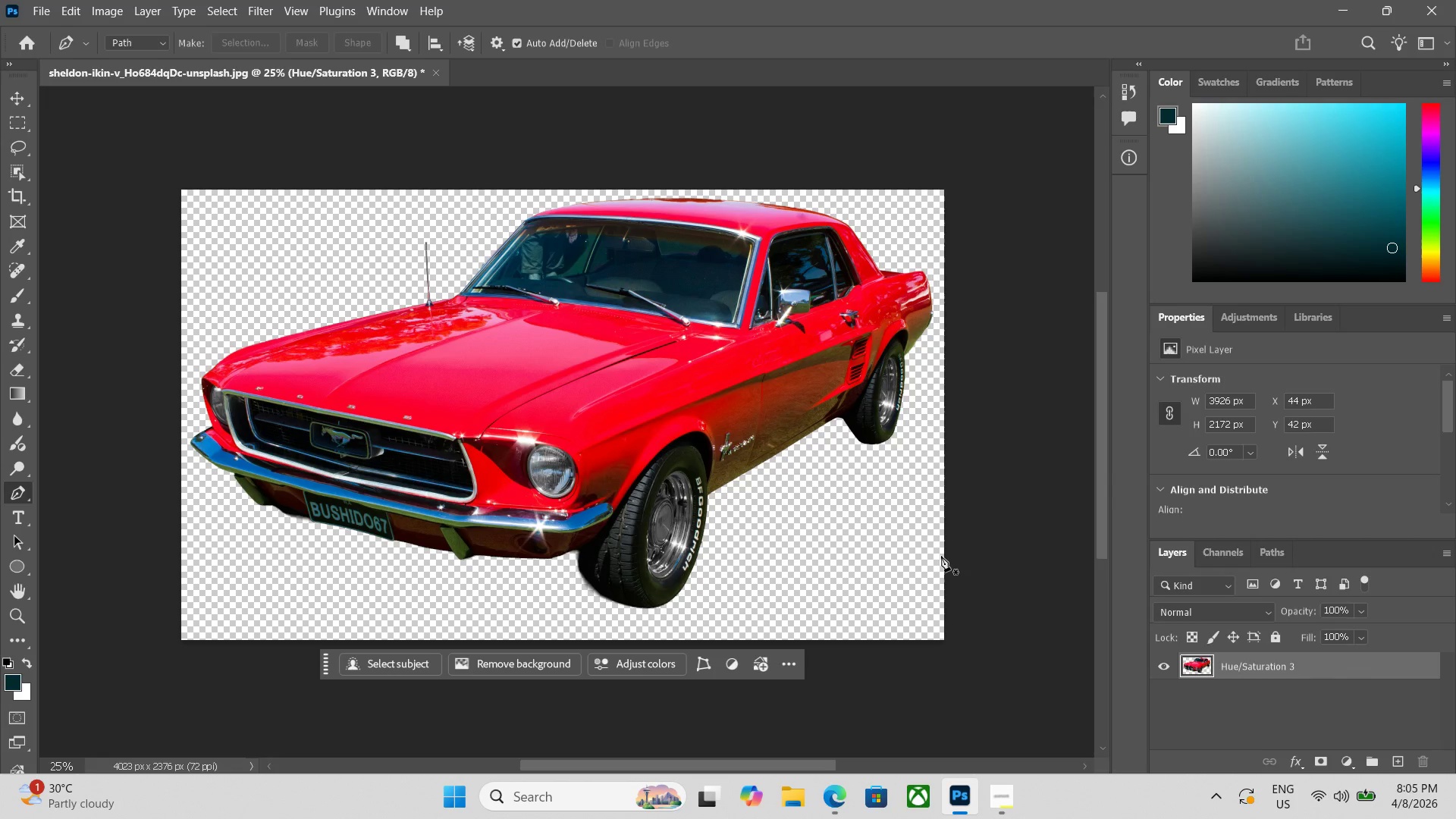 
wait(29.25)
 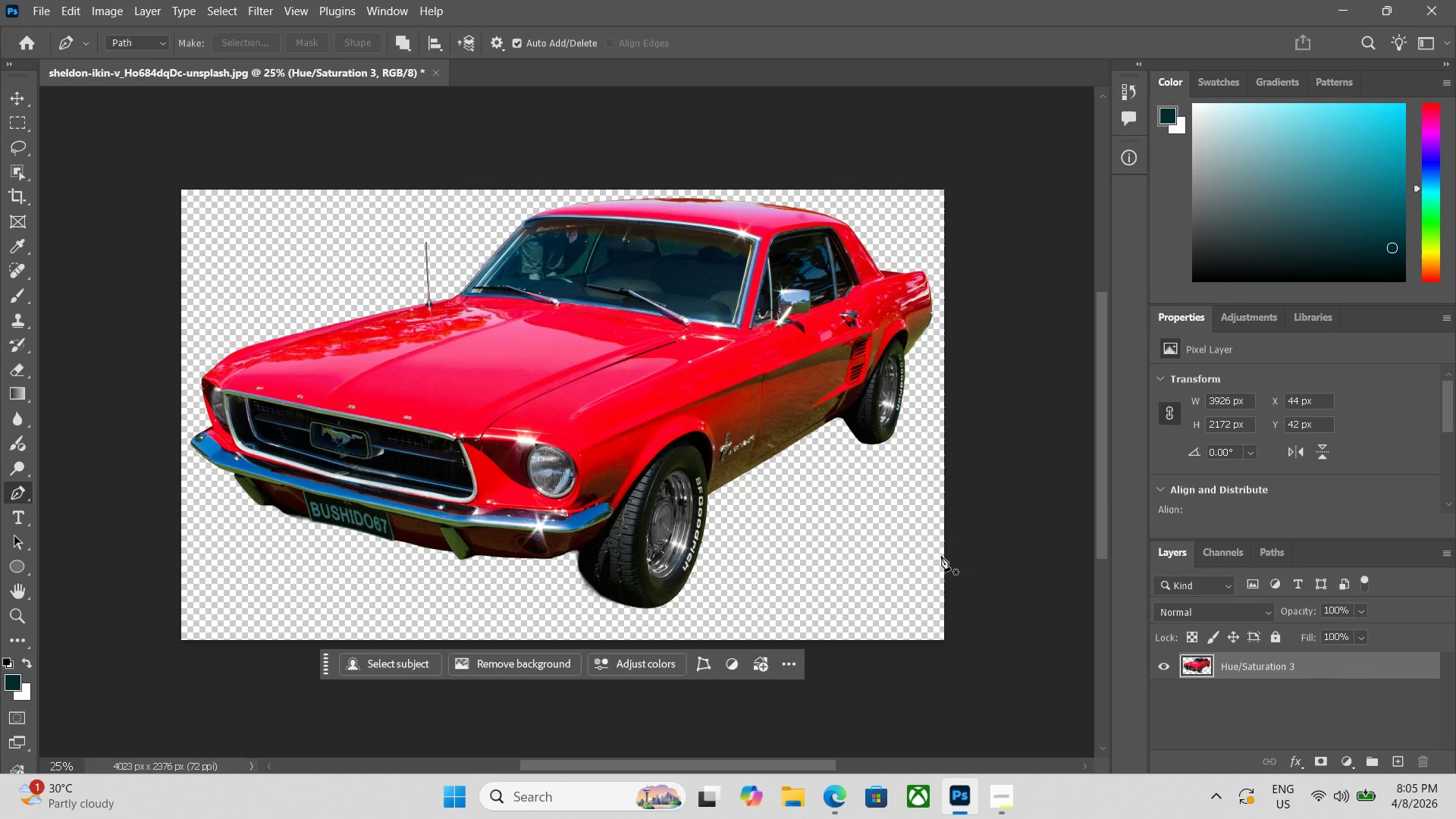 
scroll: coordinate [969, 647], scroll_direction: up, amount: 3.0
 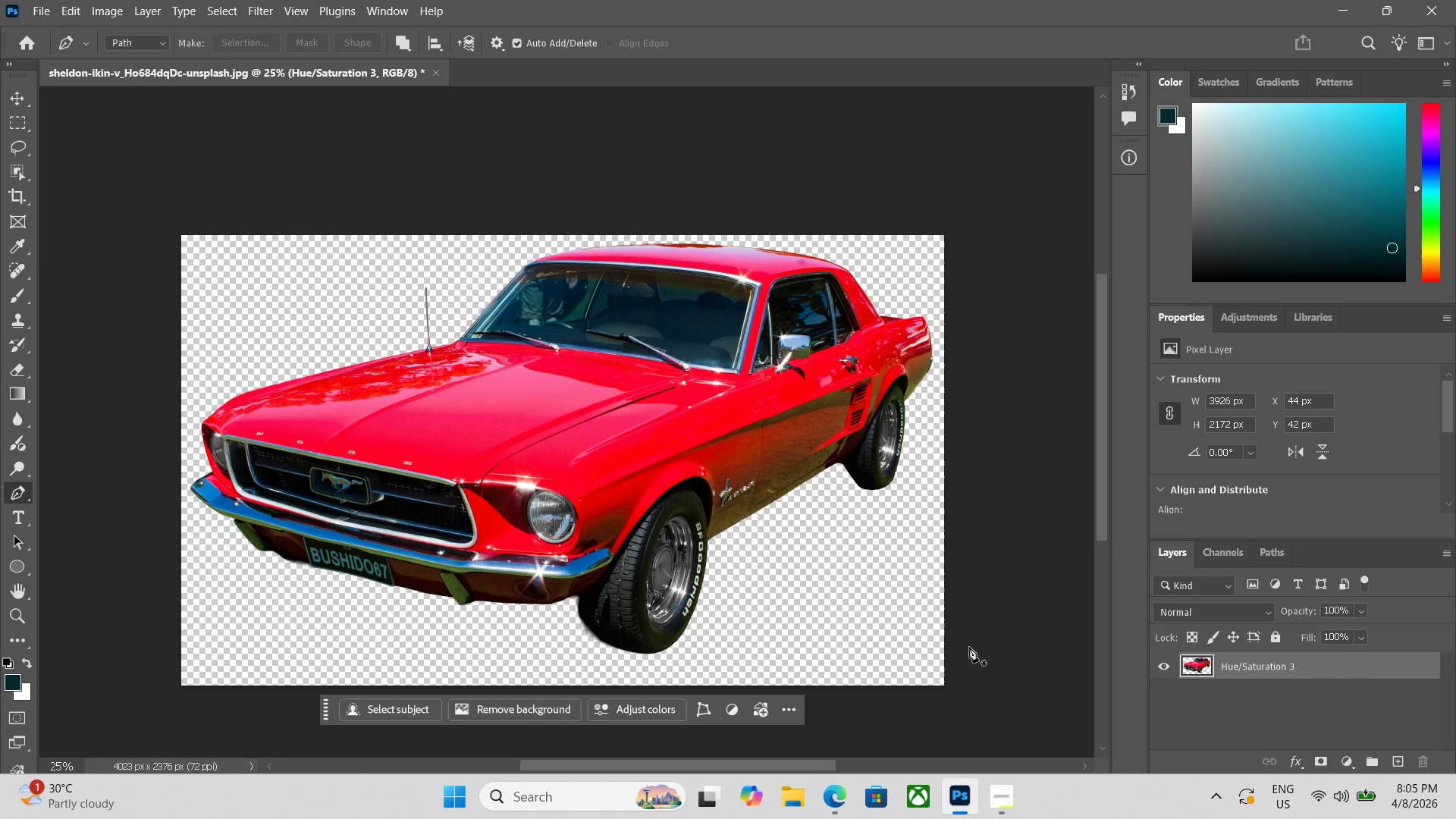 
scroll: coordinate [969, 647], scroll_direction: down, amount: 1.0
 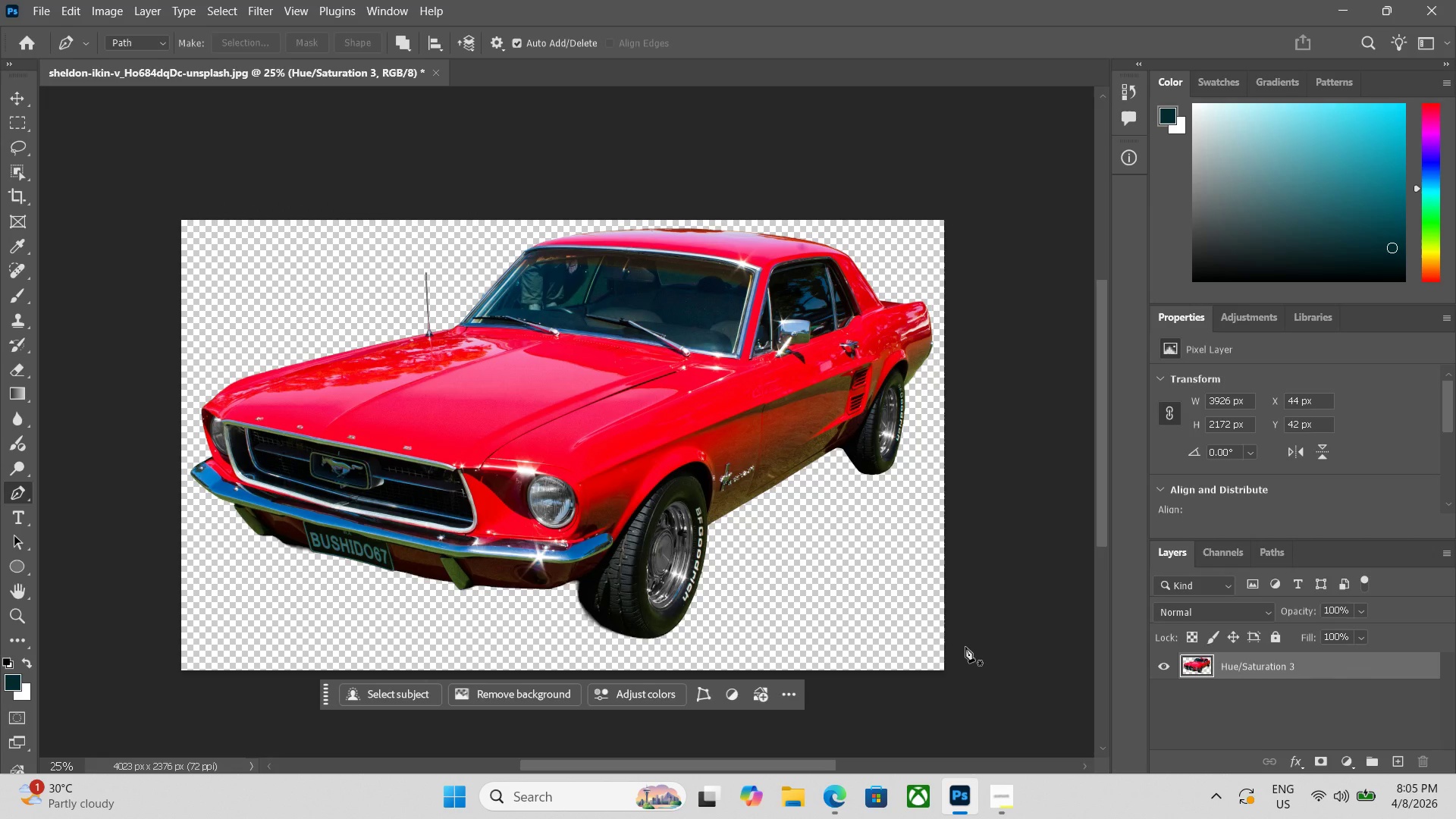 
key(Control+Equal)
 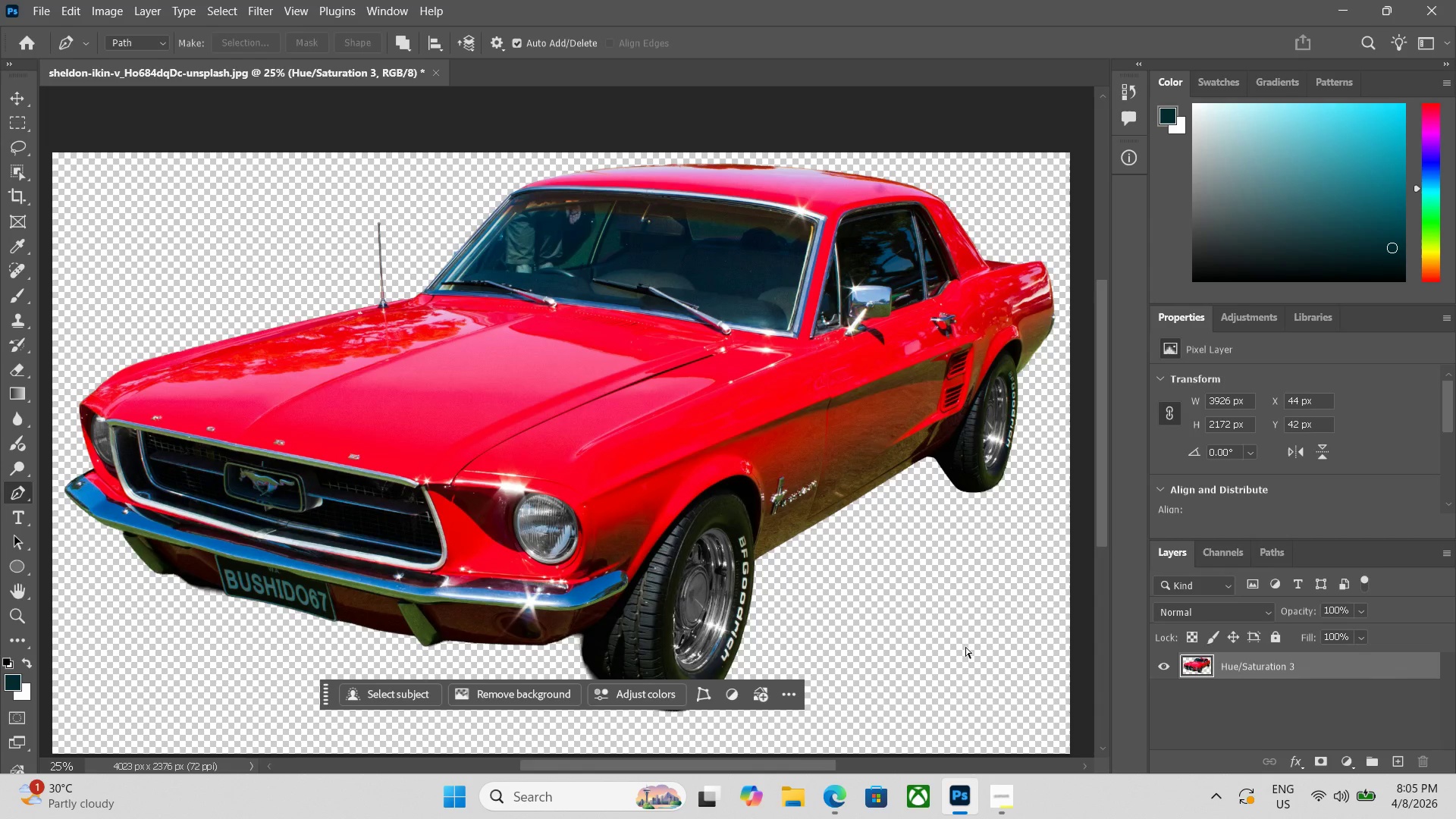 
key(Control+Equal)
 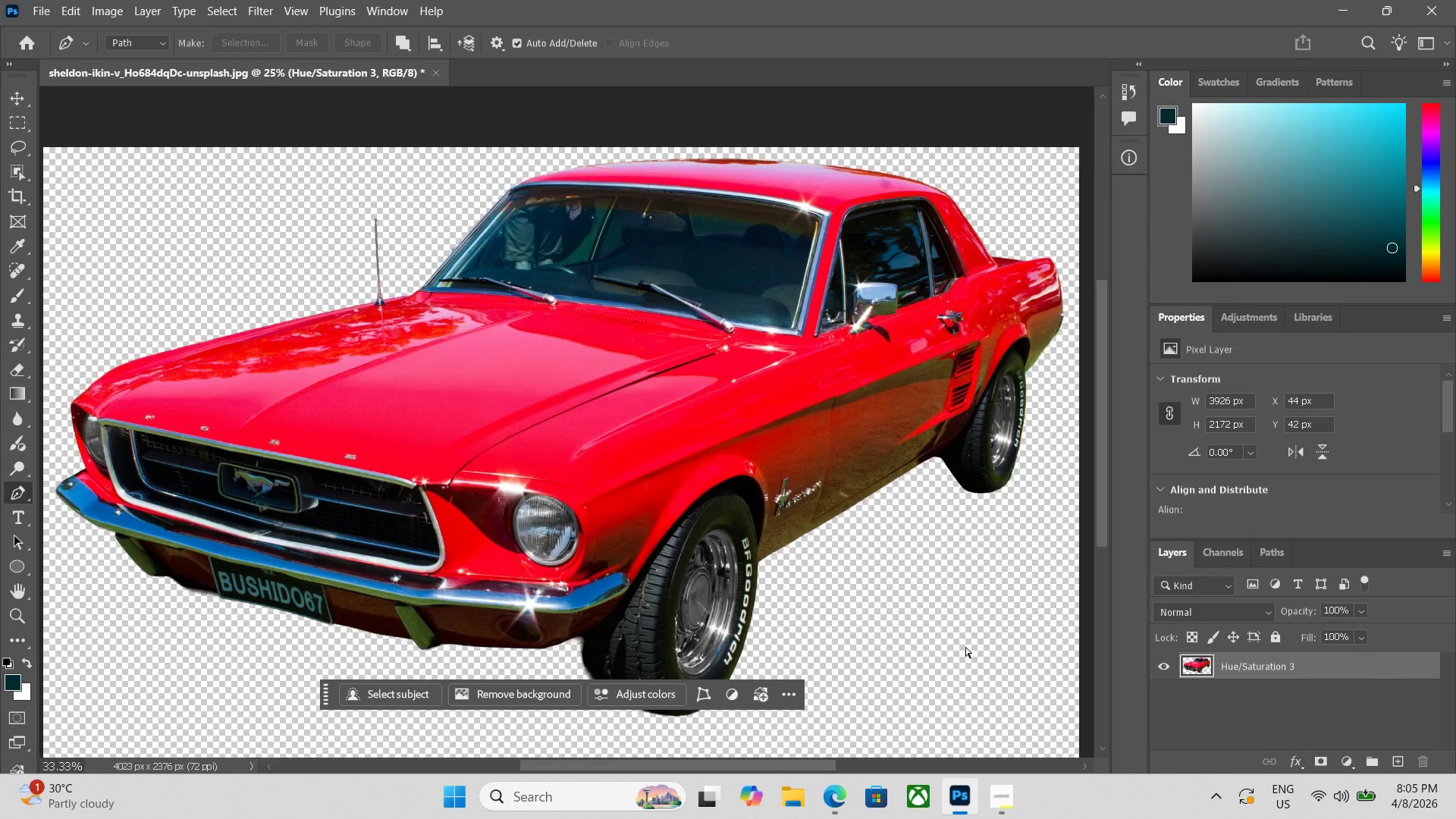 
key(Control+Equal)
 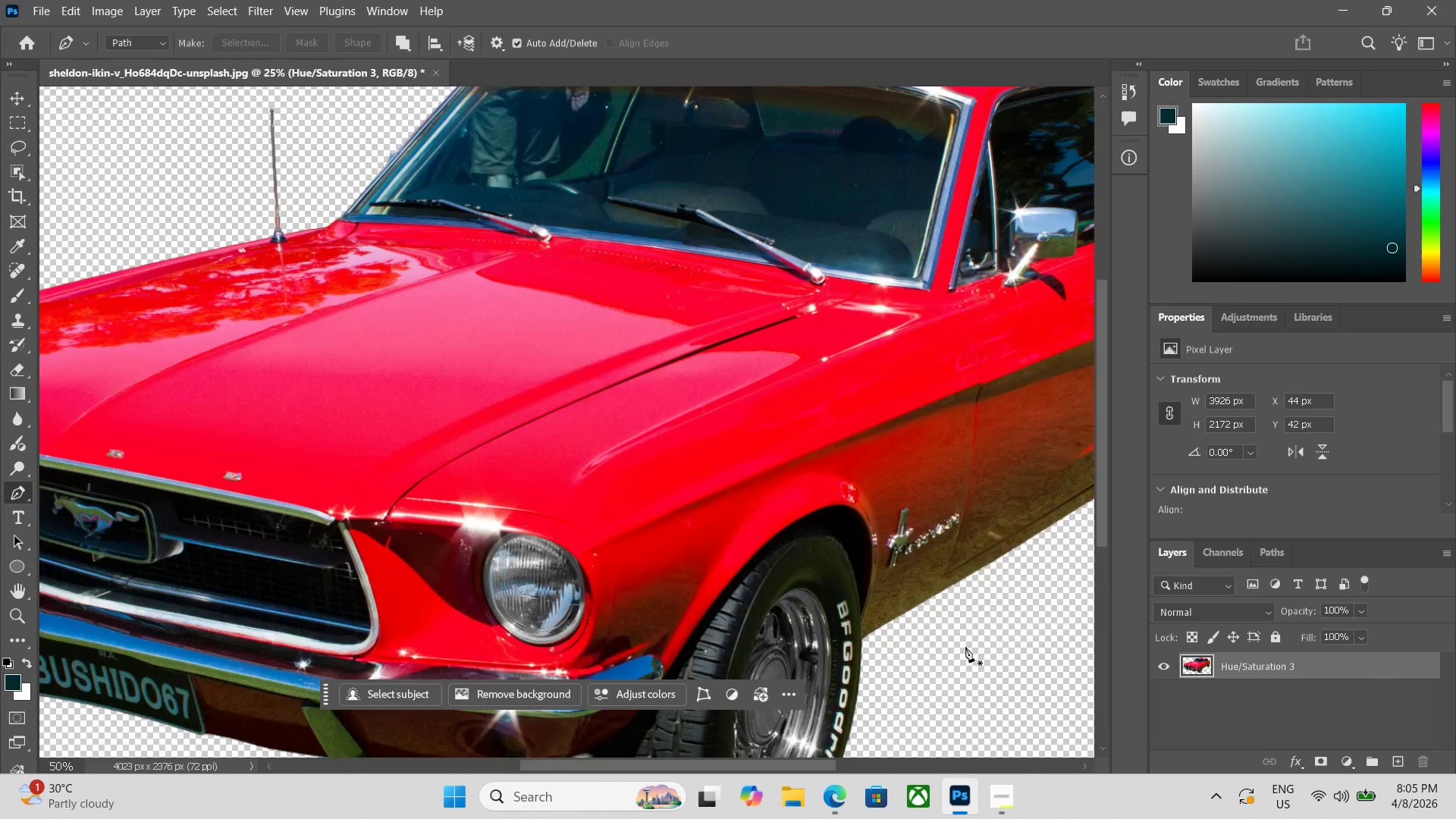 
key(Space)
 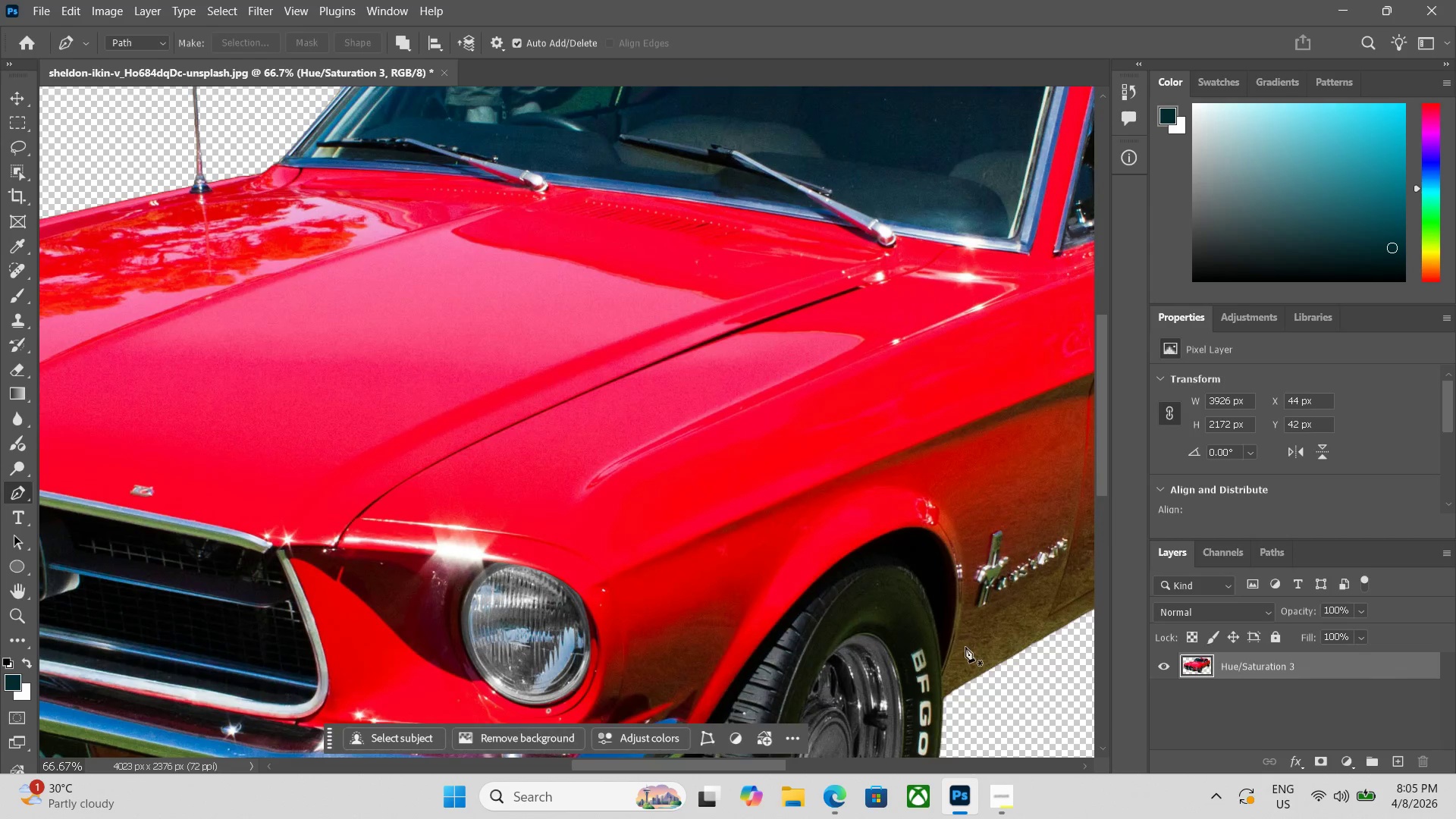 
key(Space)
 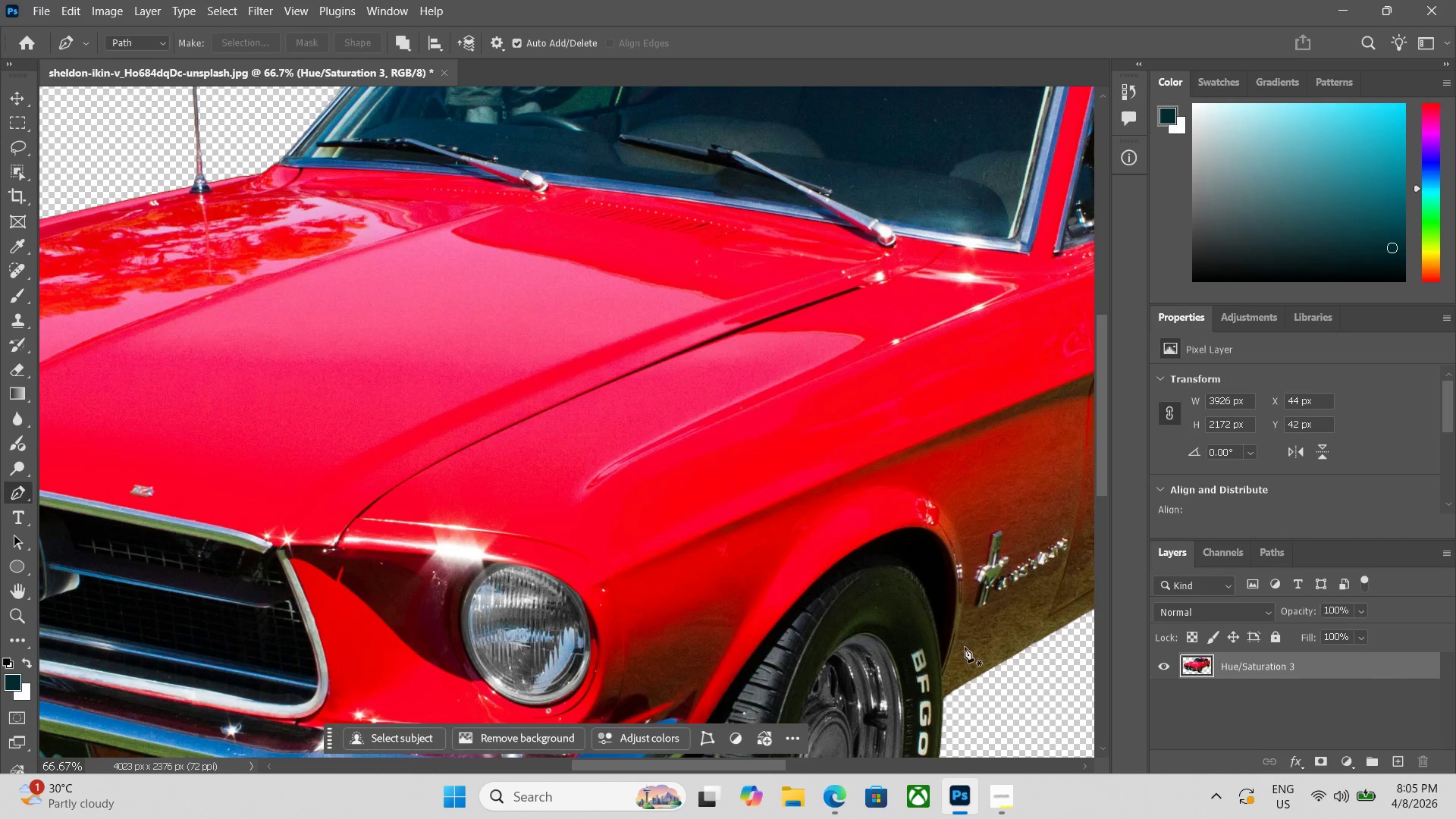 
key(Space)
 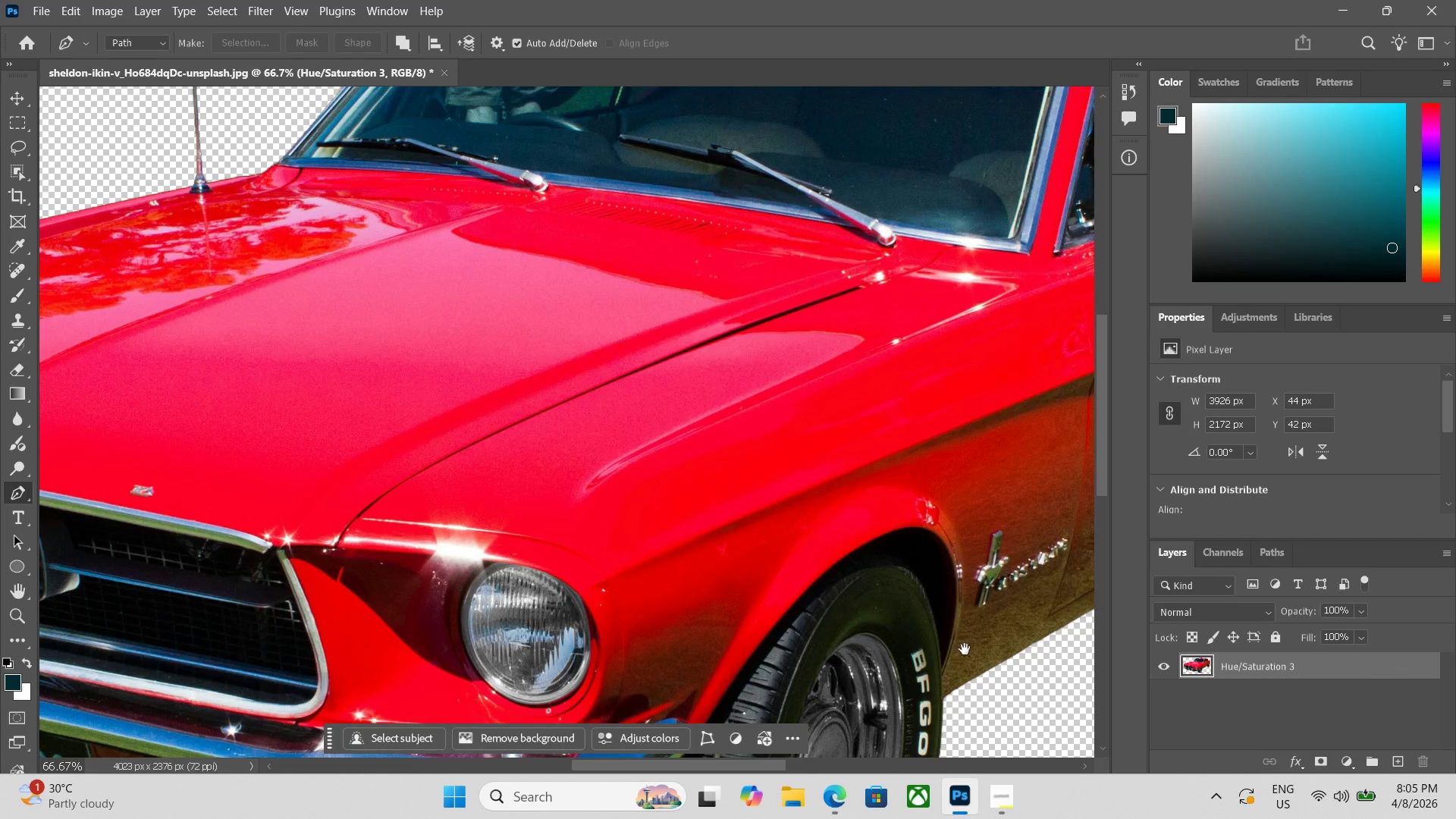 
hold_key(key=Space, duration=1.5)
 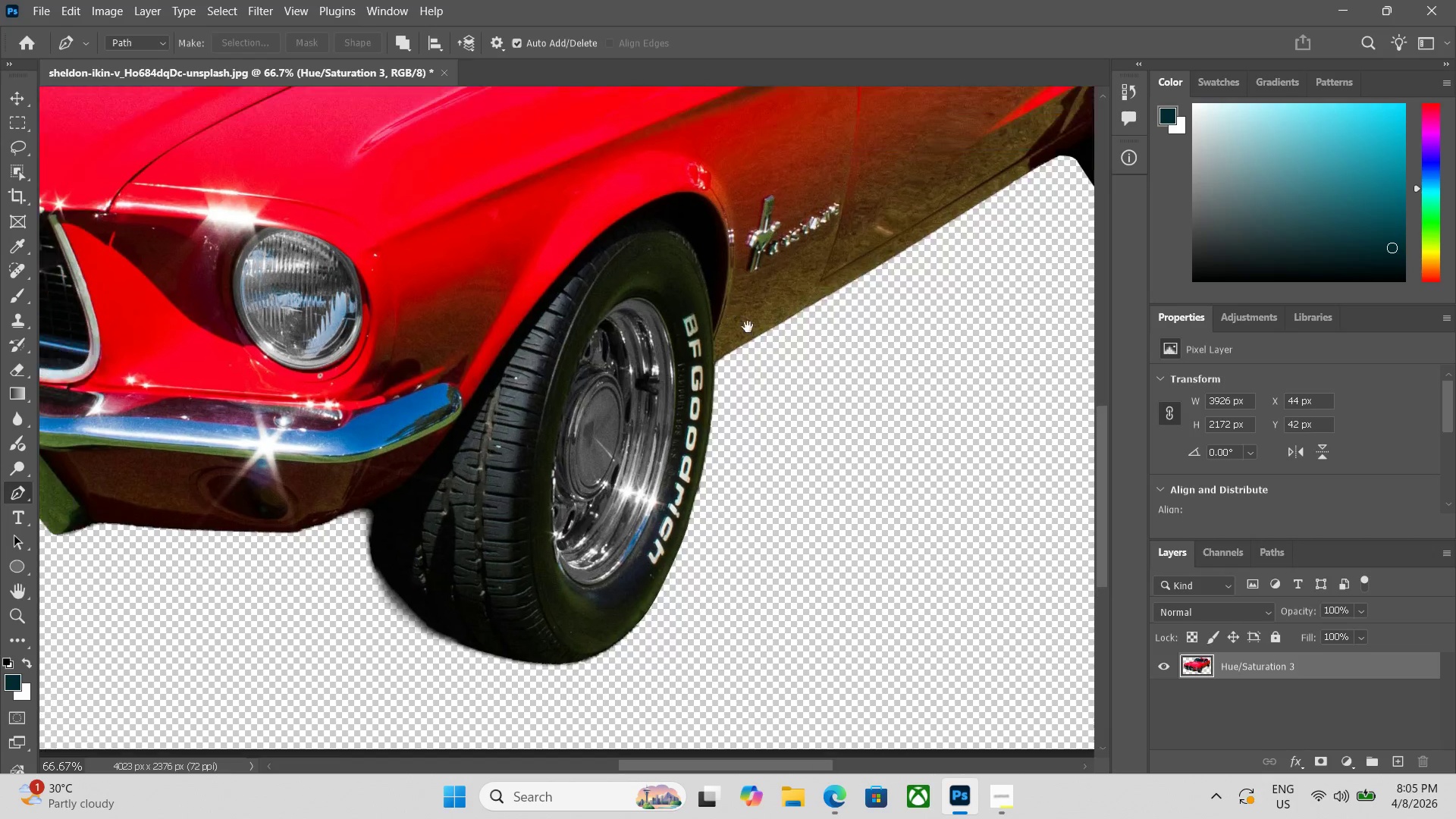 
left_click_drag(start_coordinate=[957, 648], to_coordinate=[670, 643])
 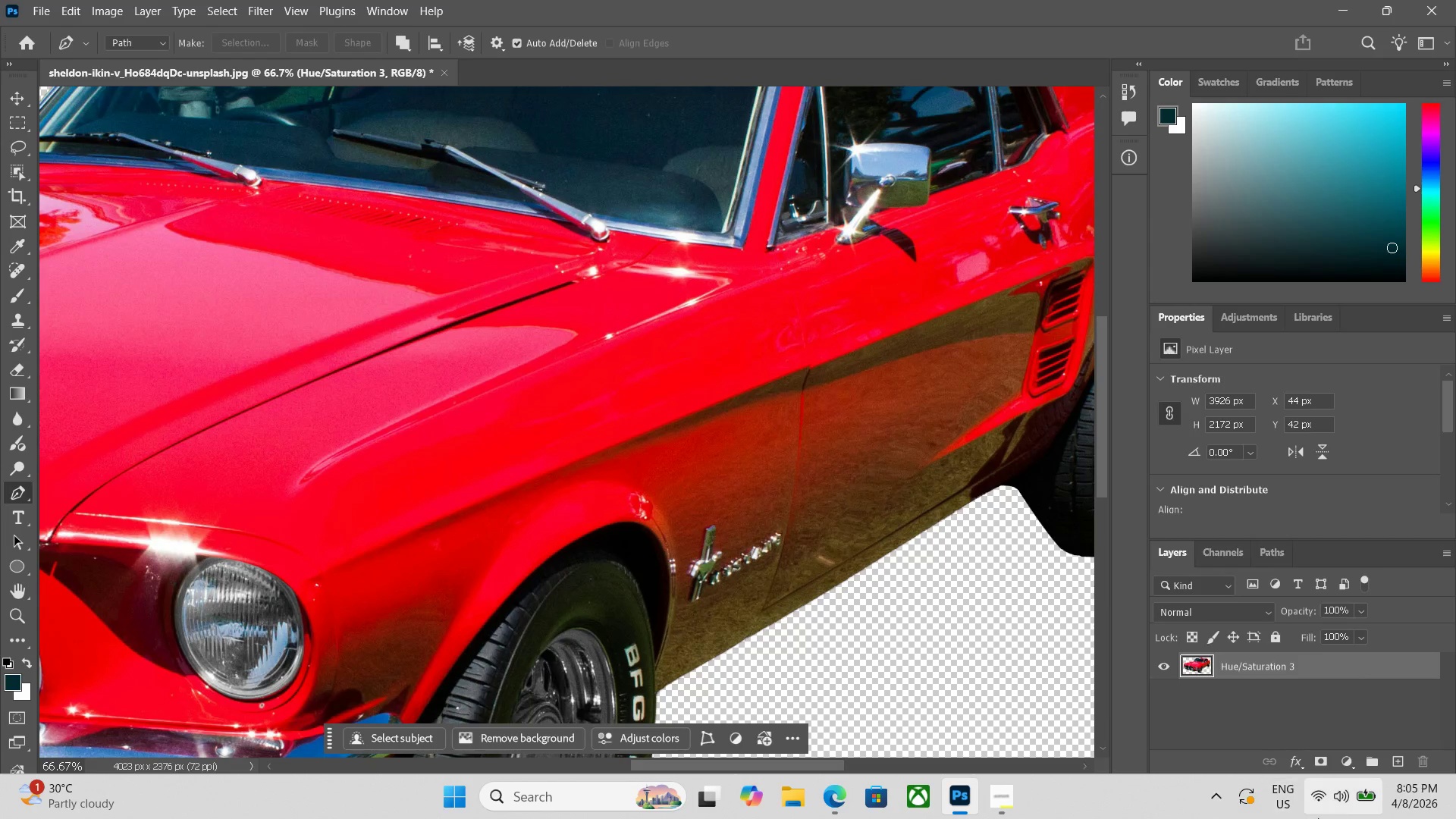 
hold_key(key=Space, duration=1.5)
 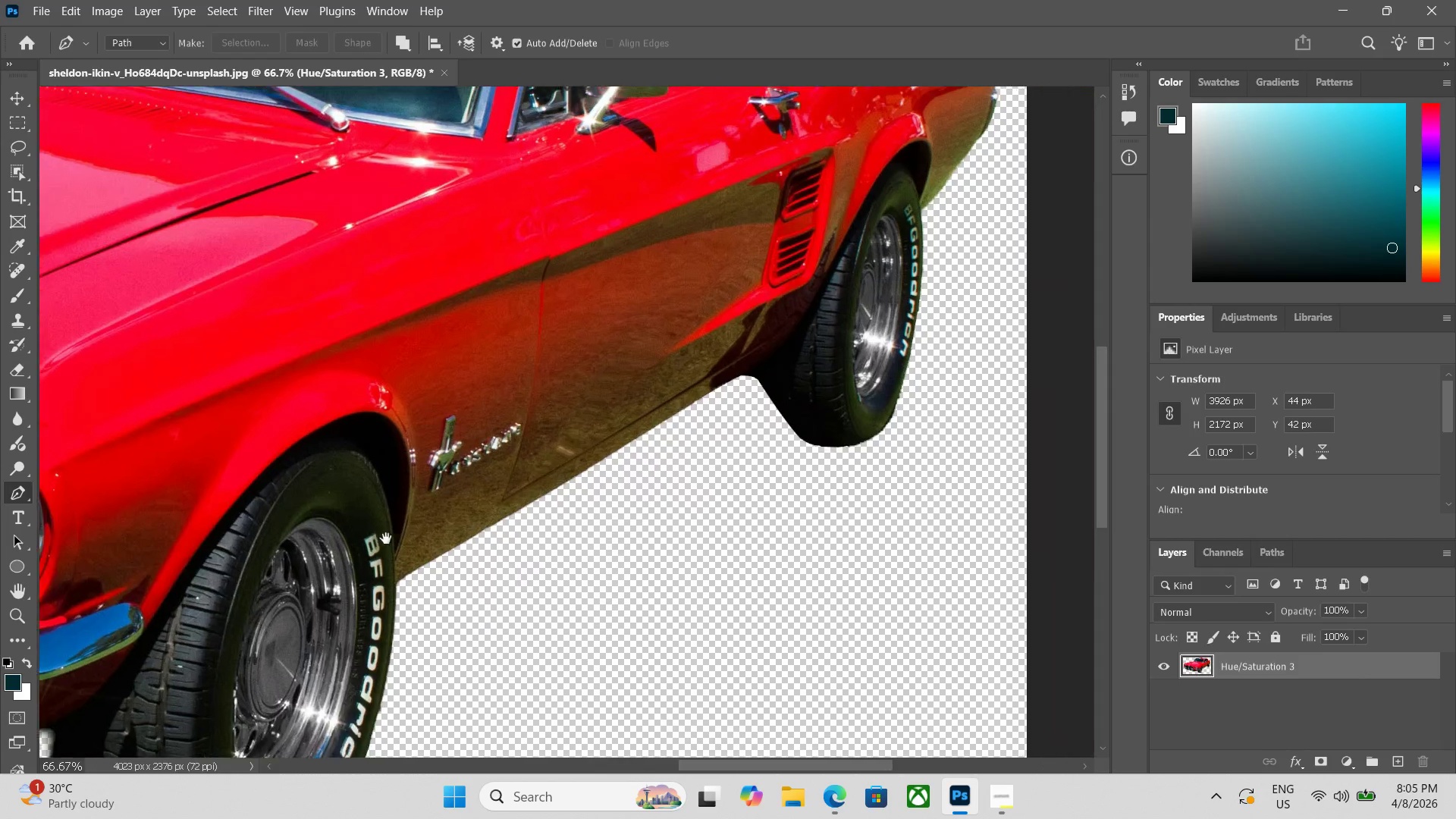 
hold_key(key=Space, duration=1.52)
 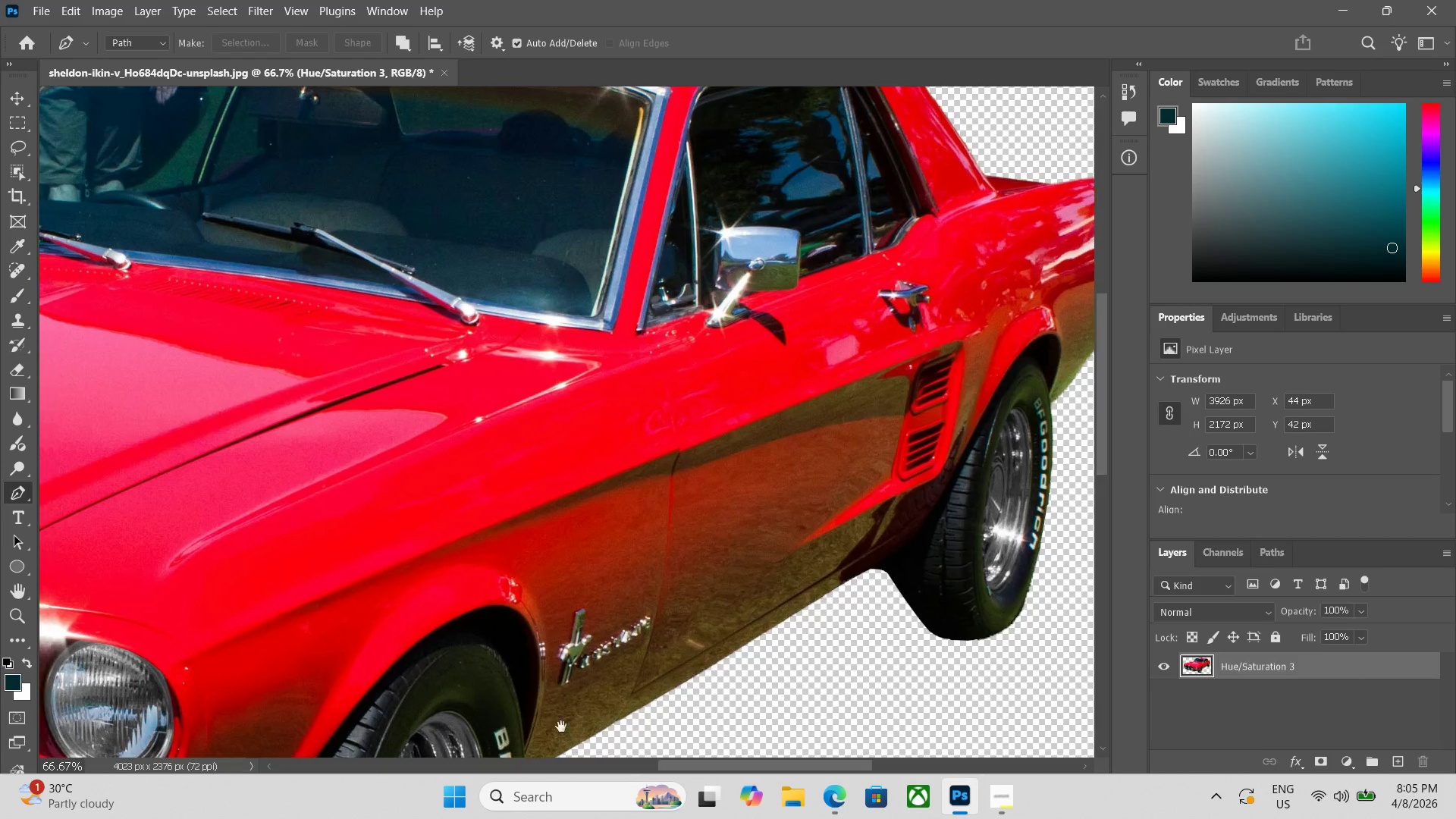 
hold_key(key=Space, duration=1.42)
 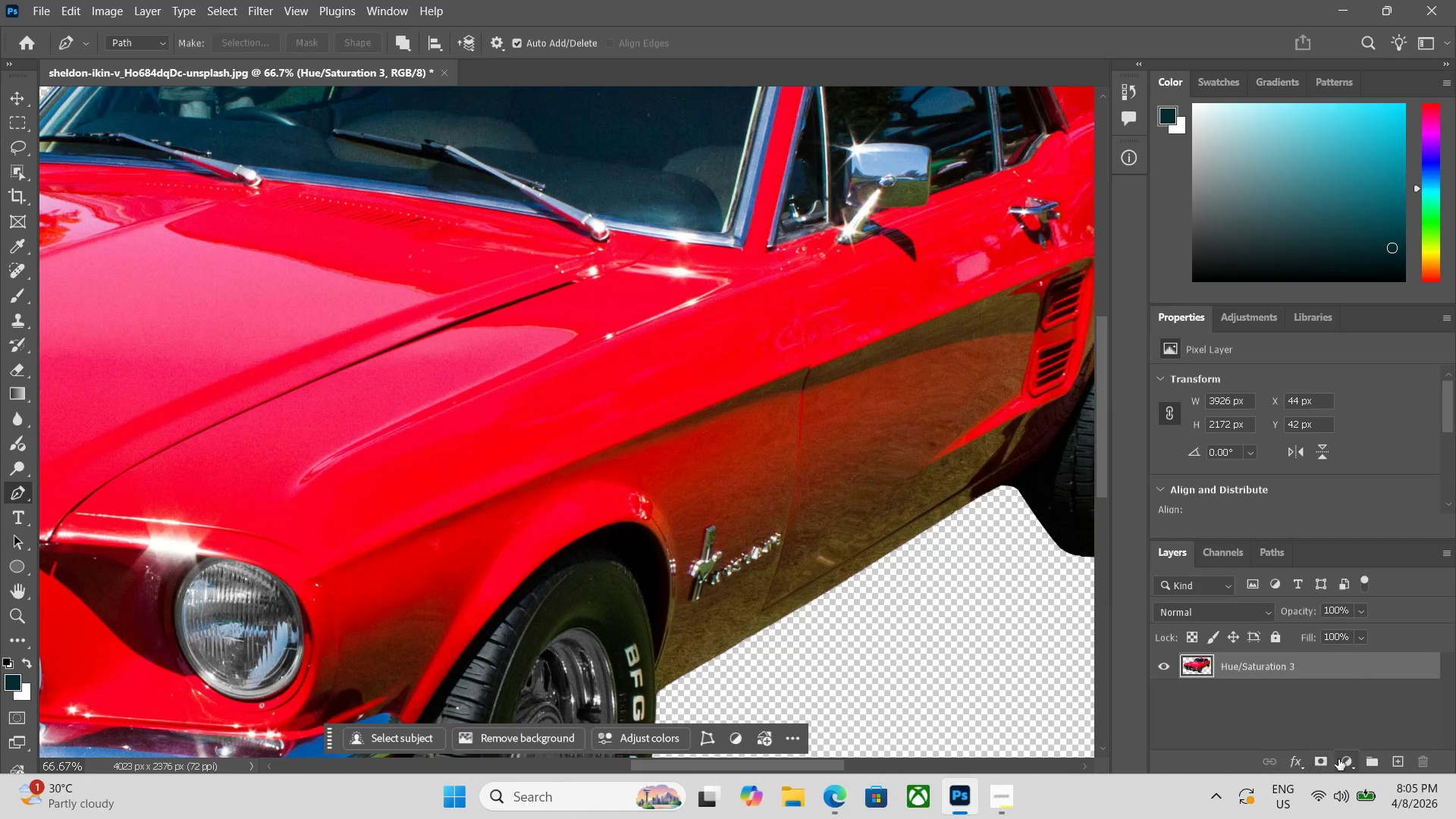 
left_click([1350, 759])
 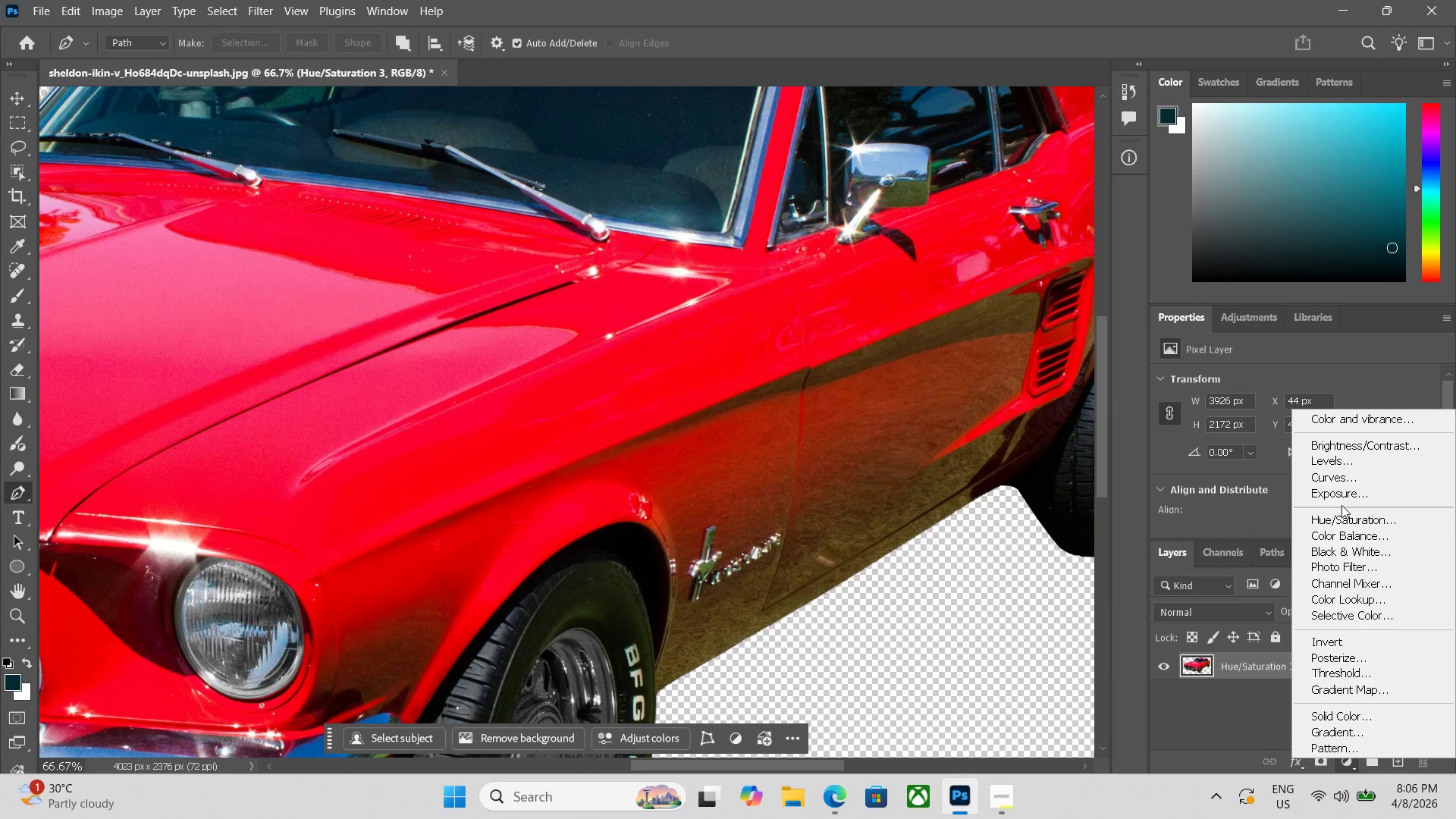 
left_click([1344, 520])
 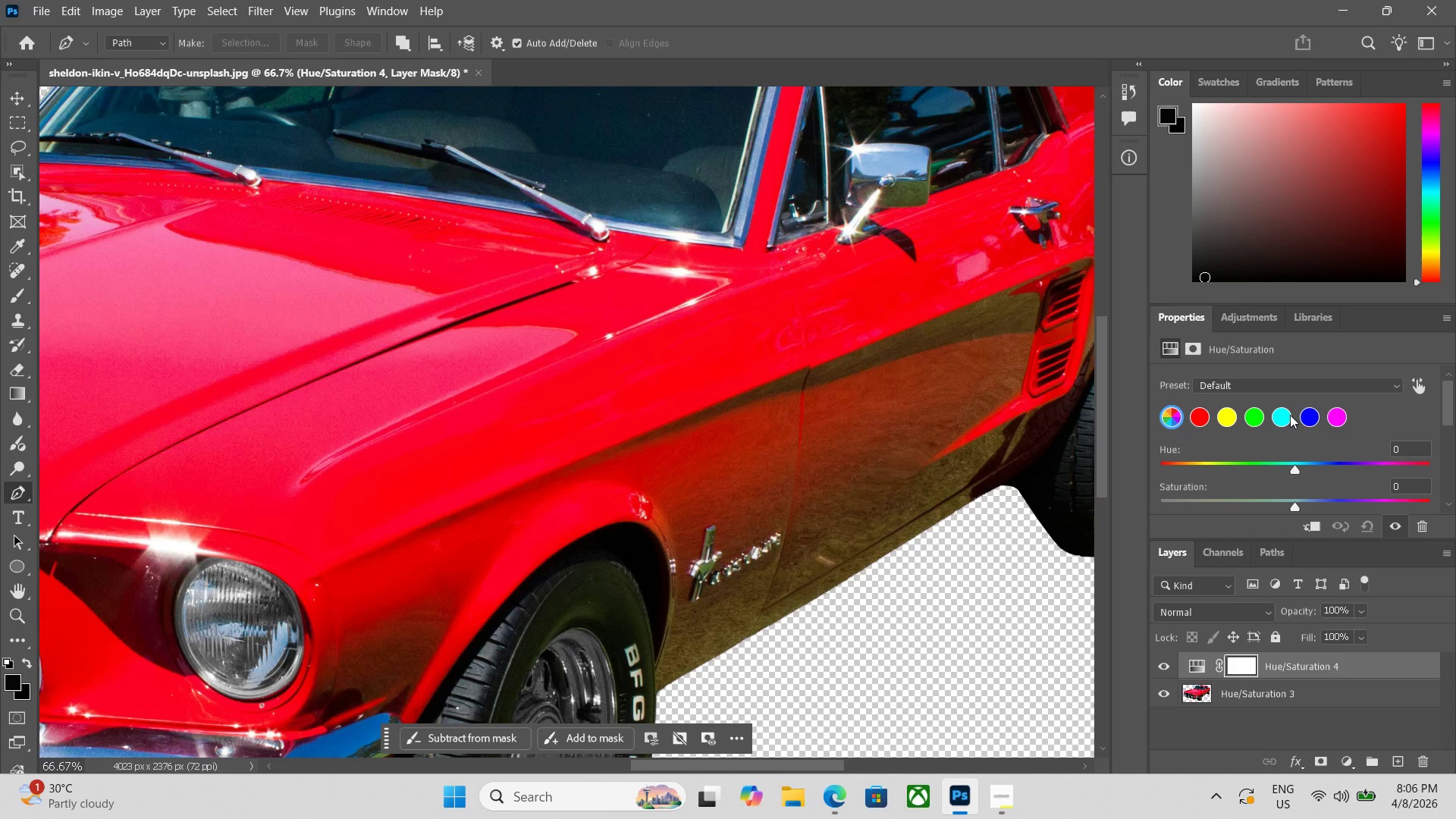 
key(Control+Minus)
 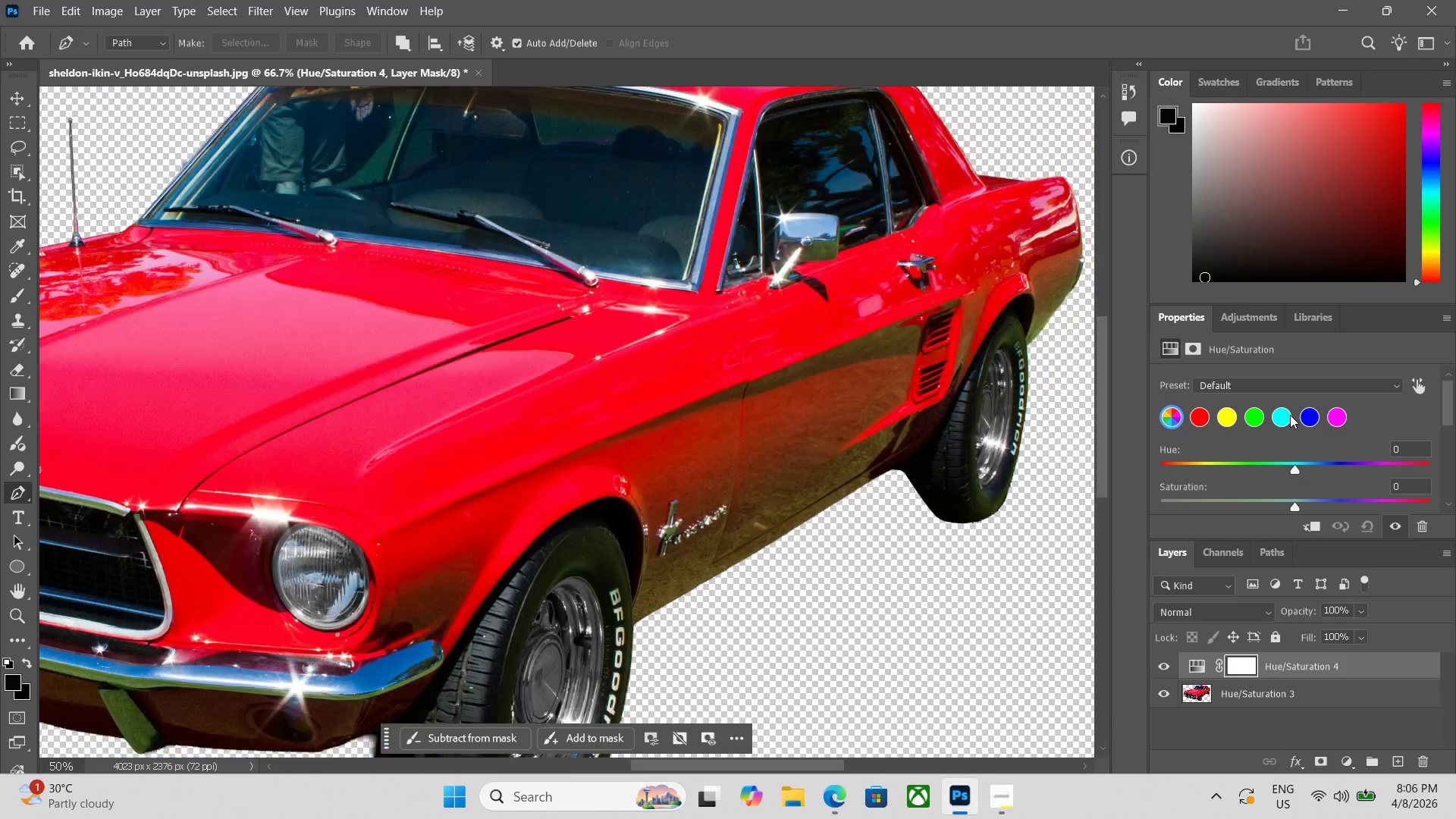 
key(Control+Minus)
 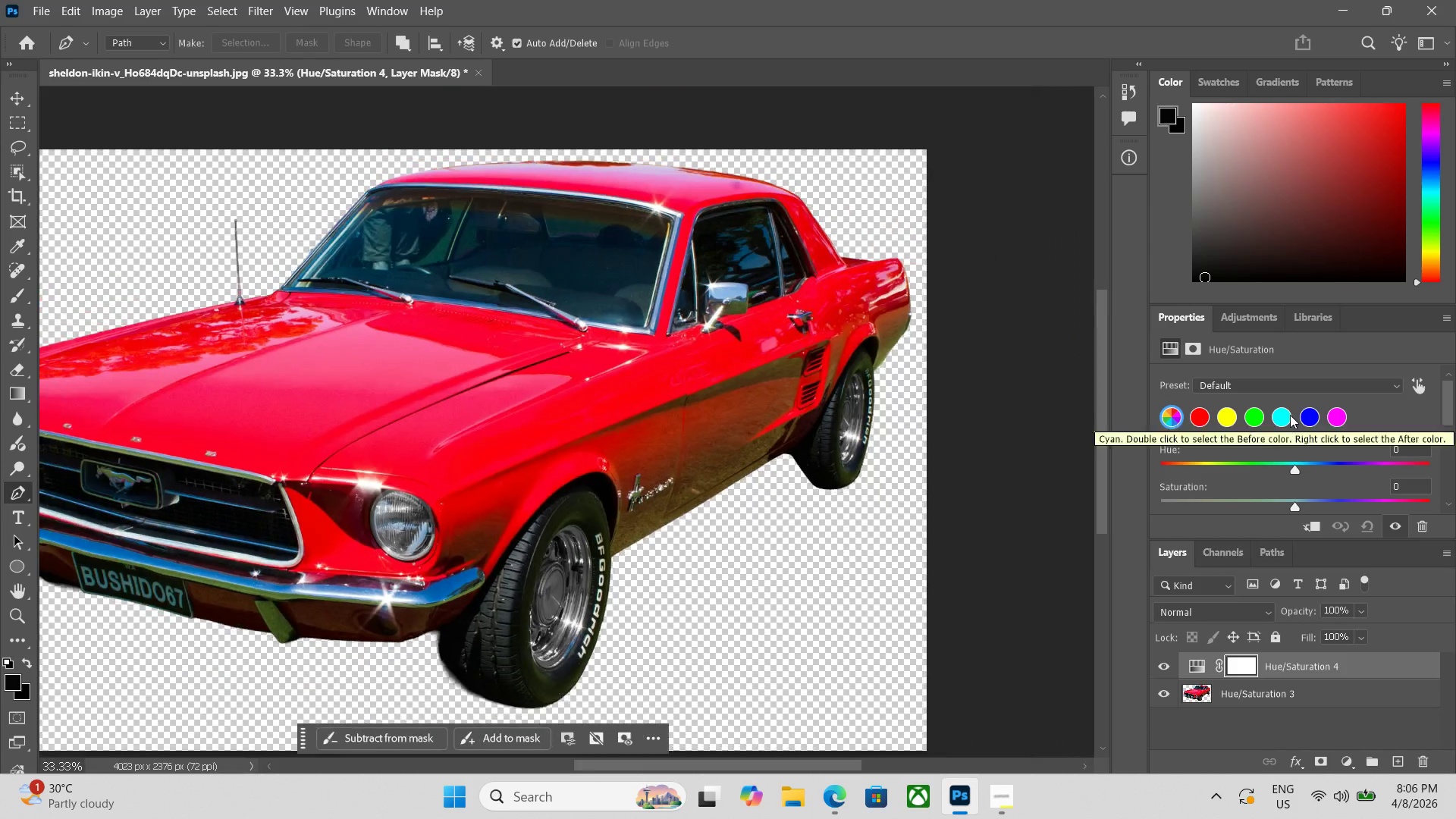 
key(Control+Minus)
 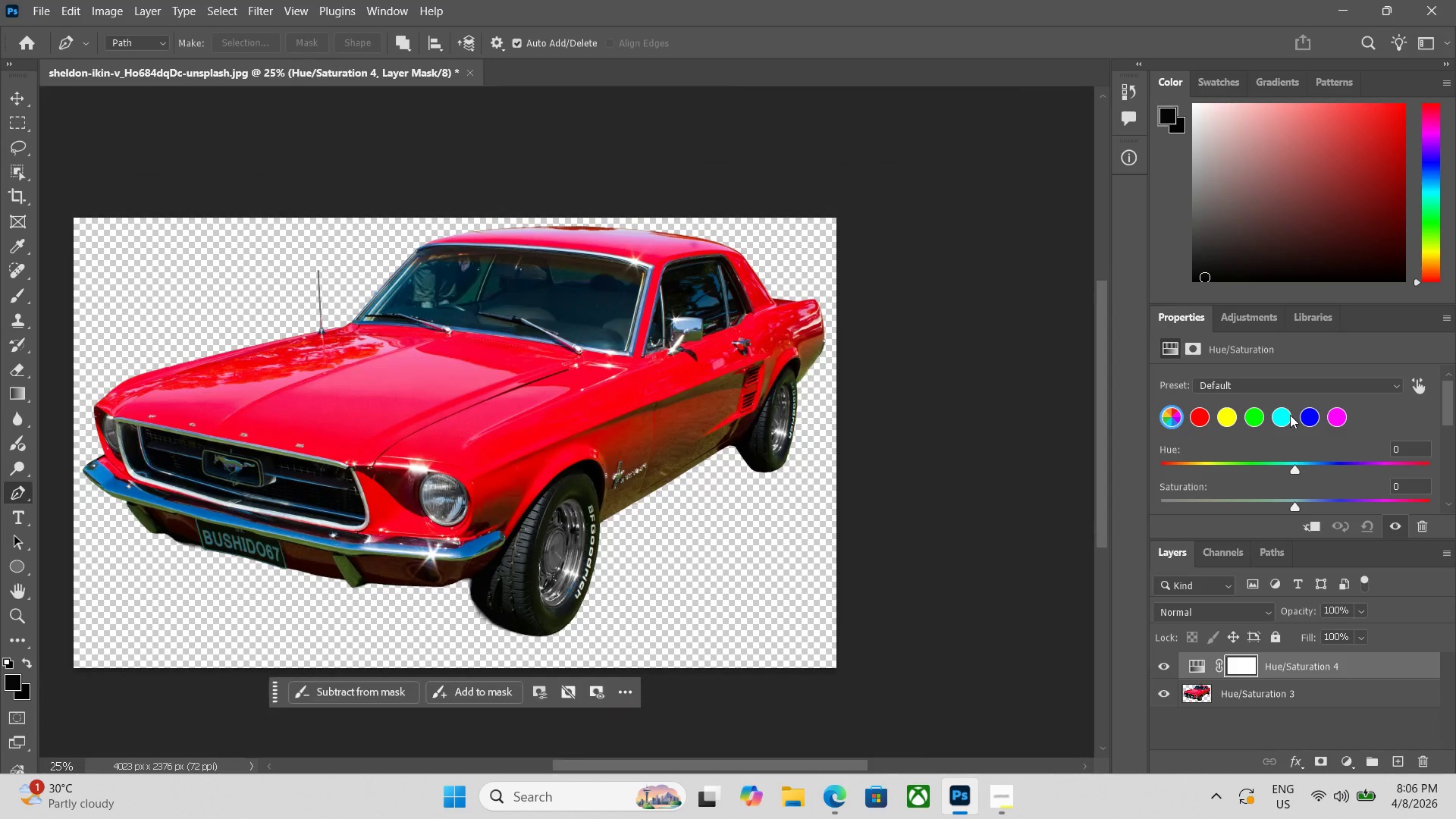 
key(Control+ControlLeft)
 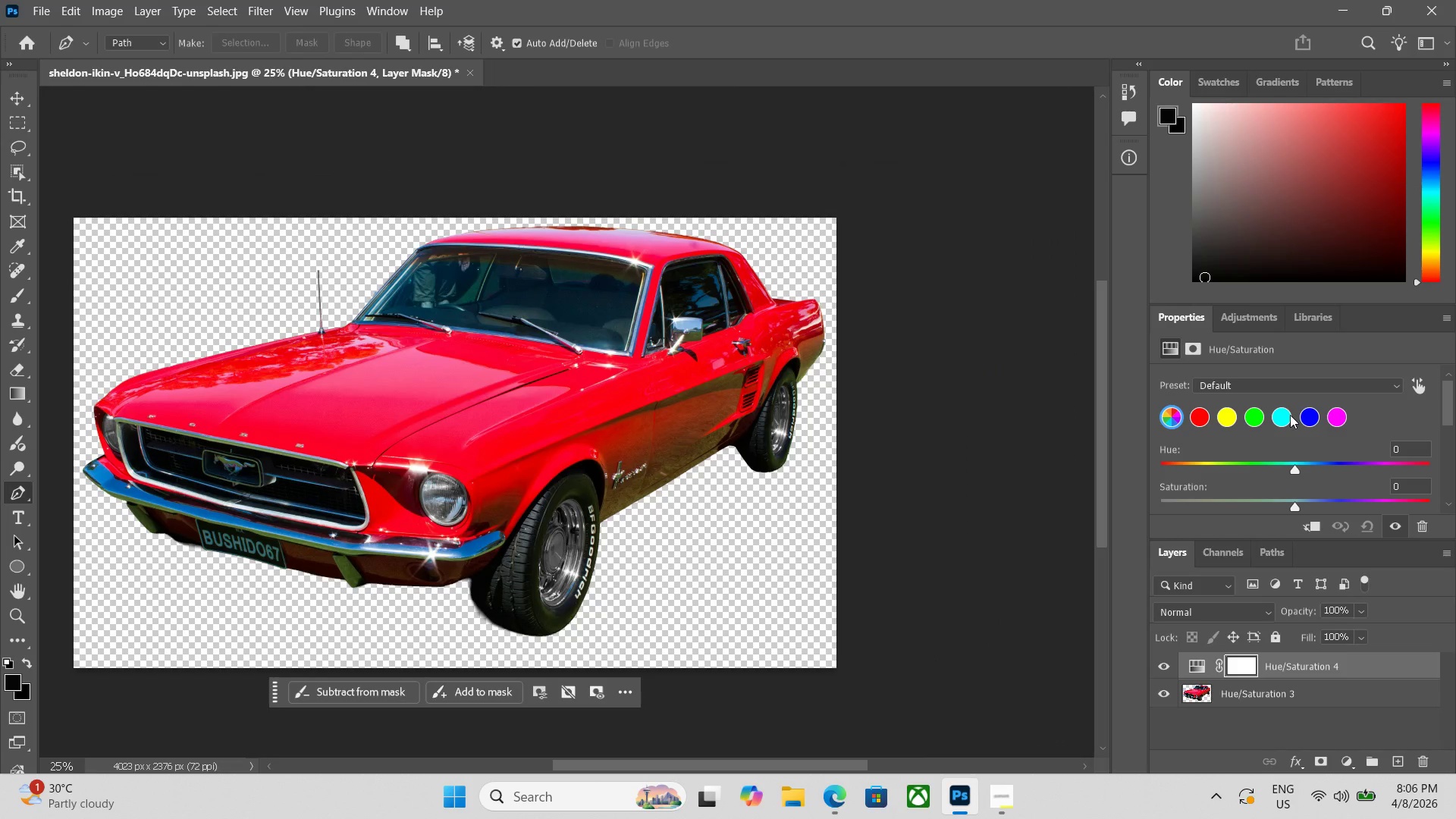 
key(Control+Equal)
 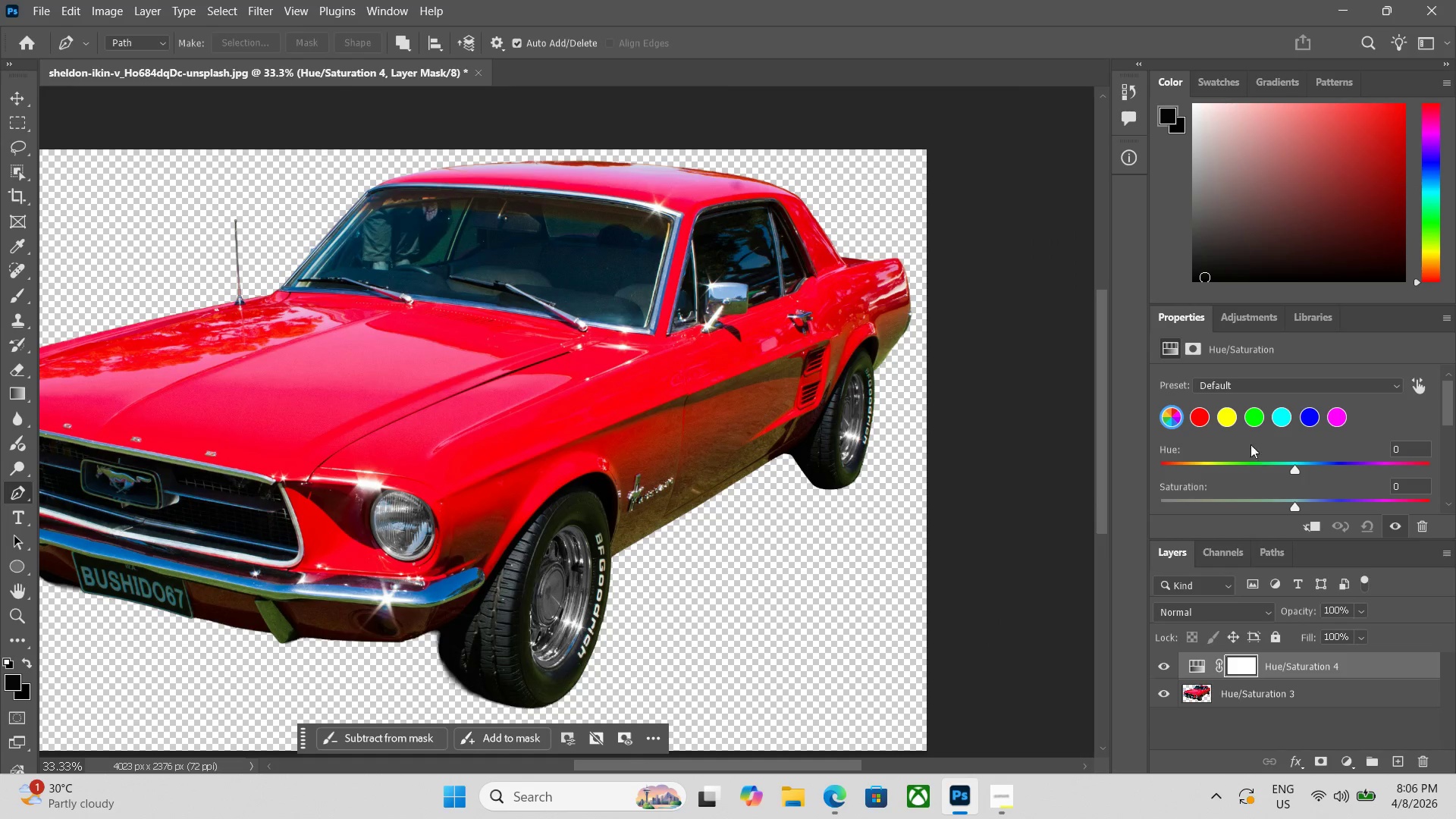 
left_click([1200, 424])
 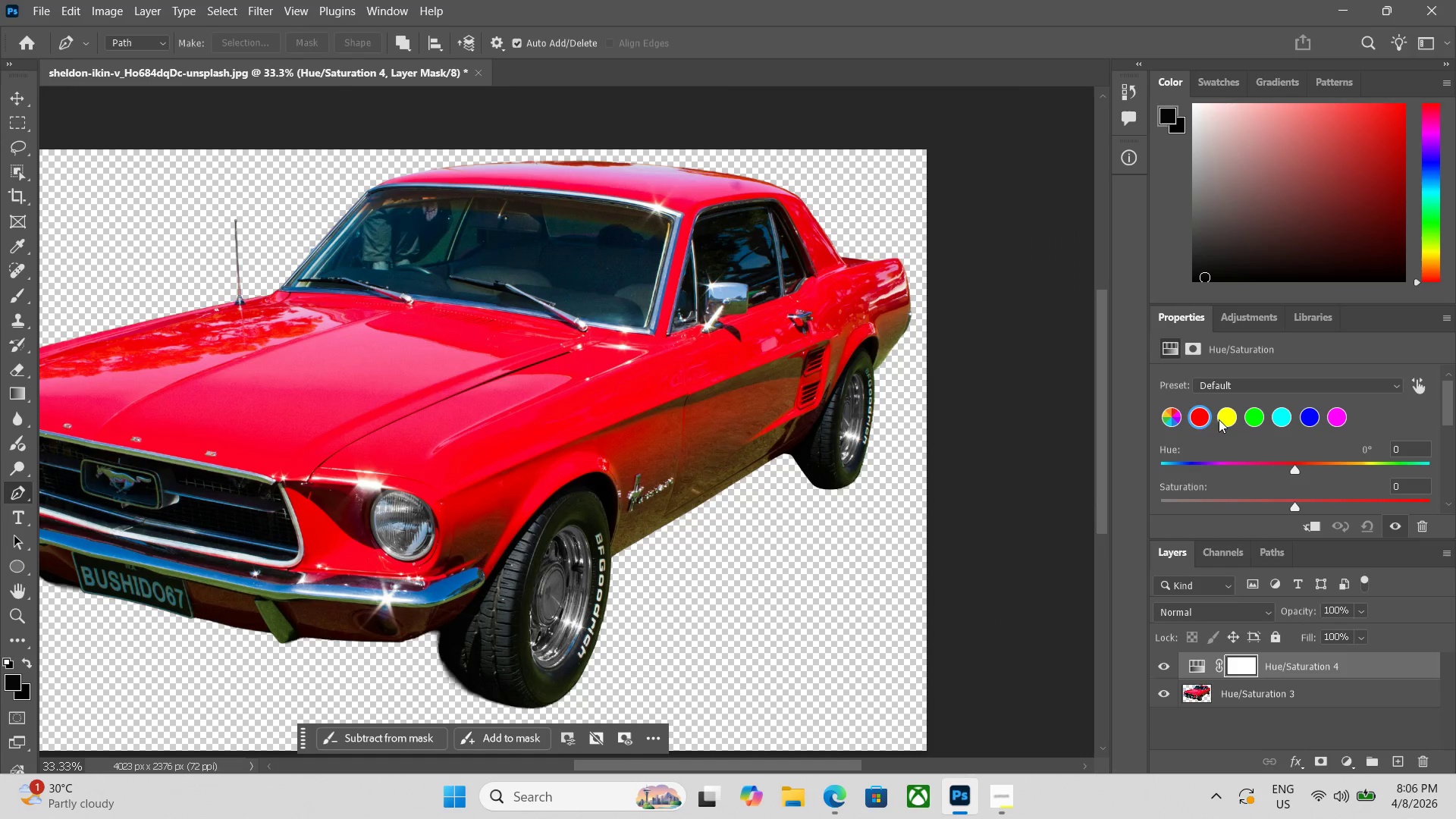 
left_click([1168, 413])
 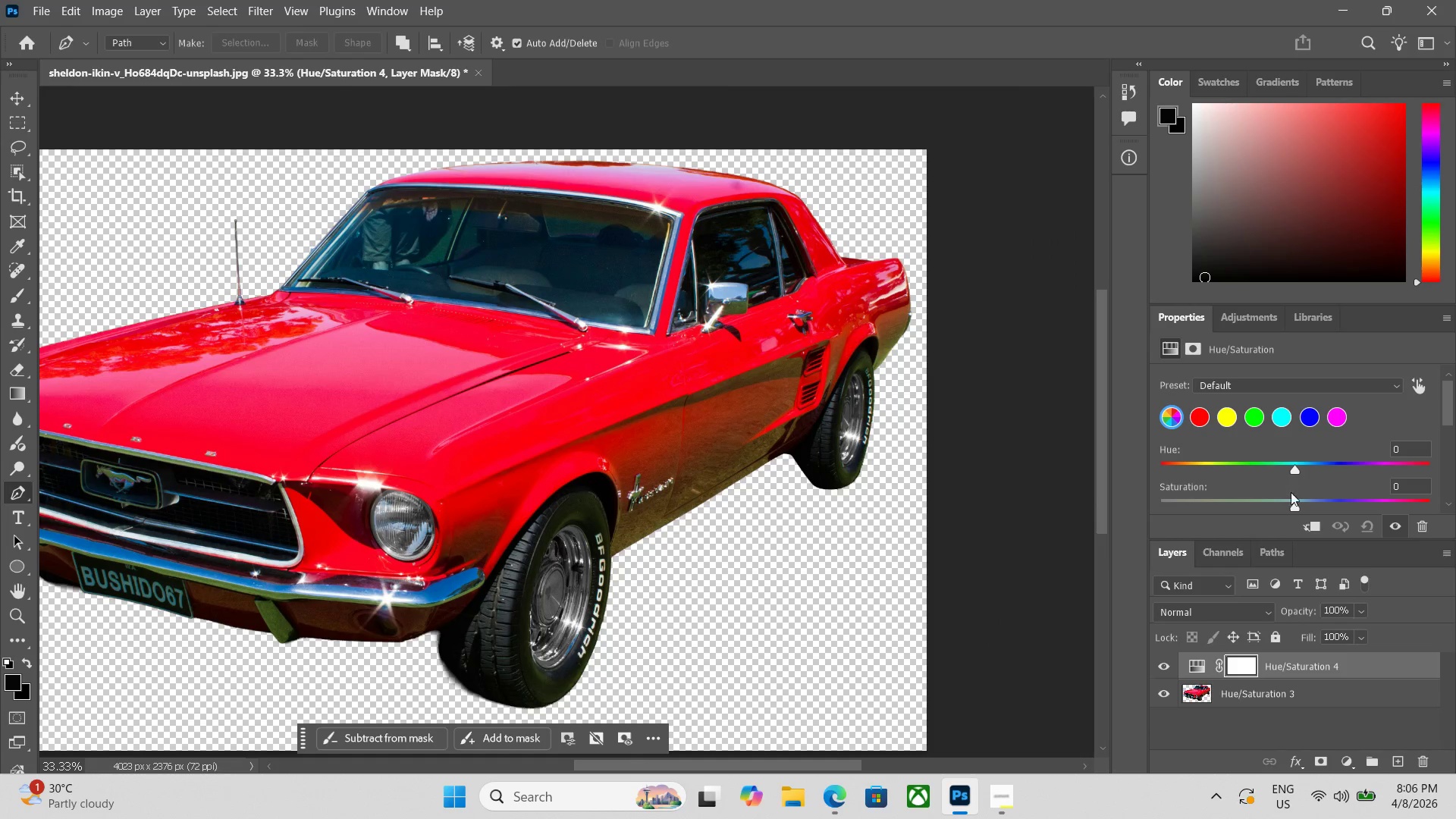 
left_click_drag(start_coordinate=[1293, 507], to_coordinate=[1255, 507])
 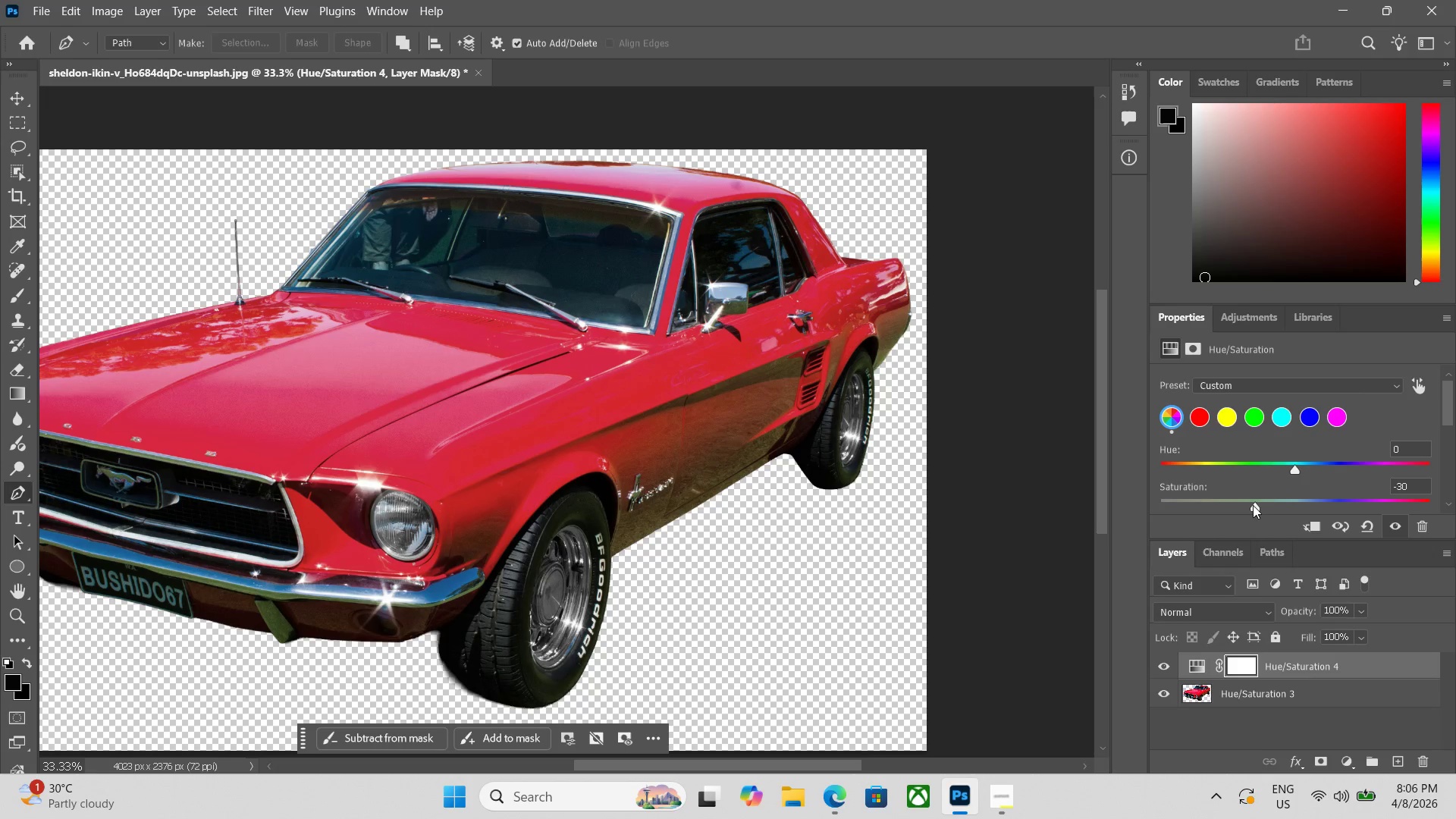 
key(Control+Z)
 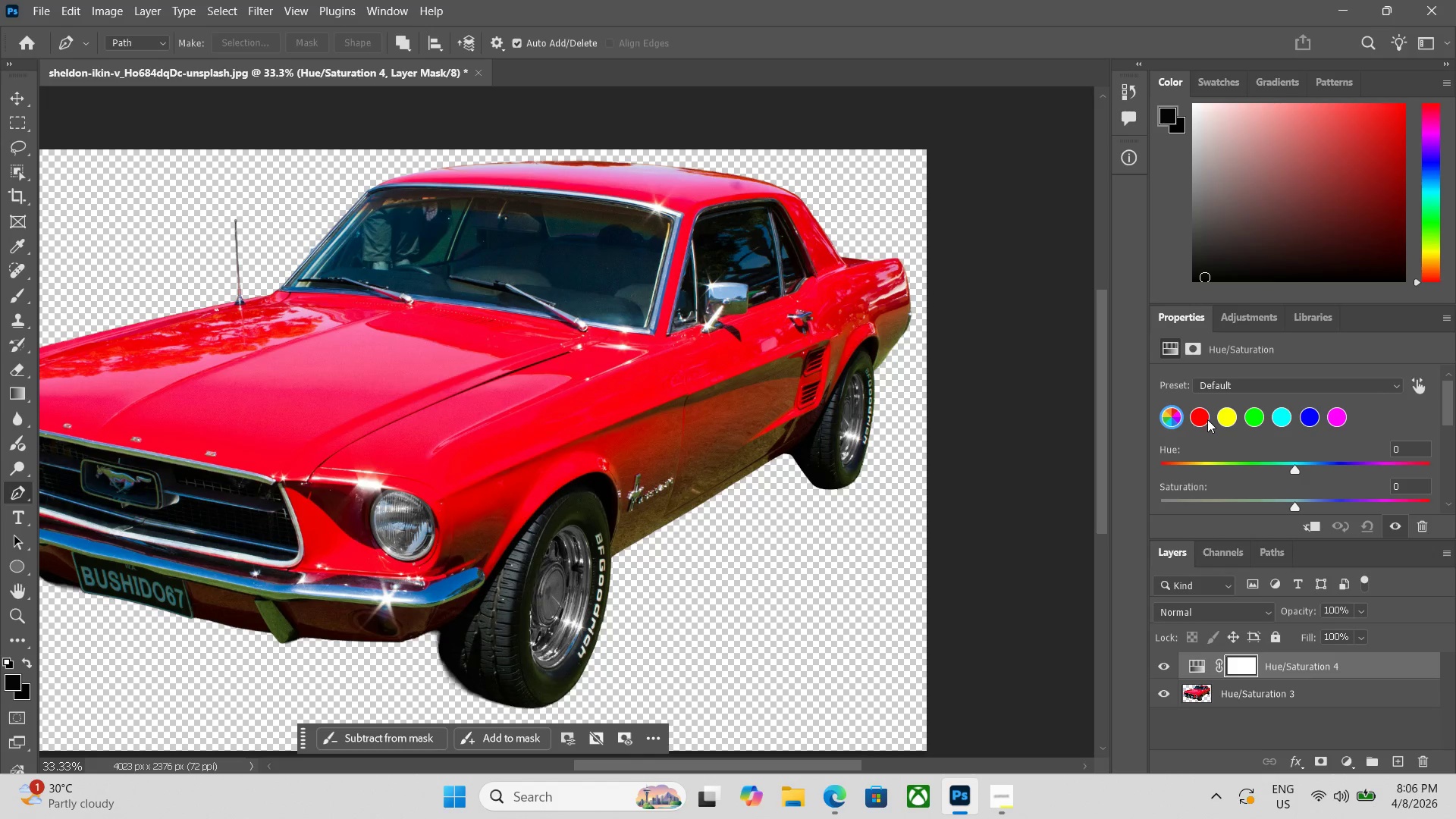 
left_click([1207, 419])
 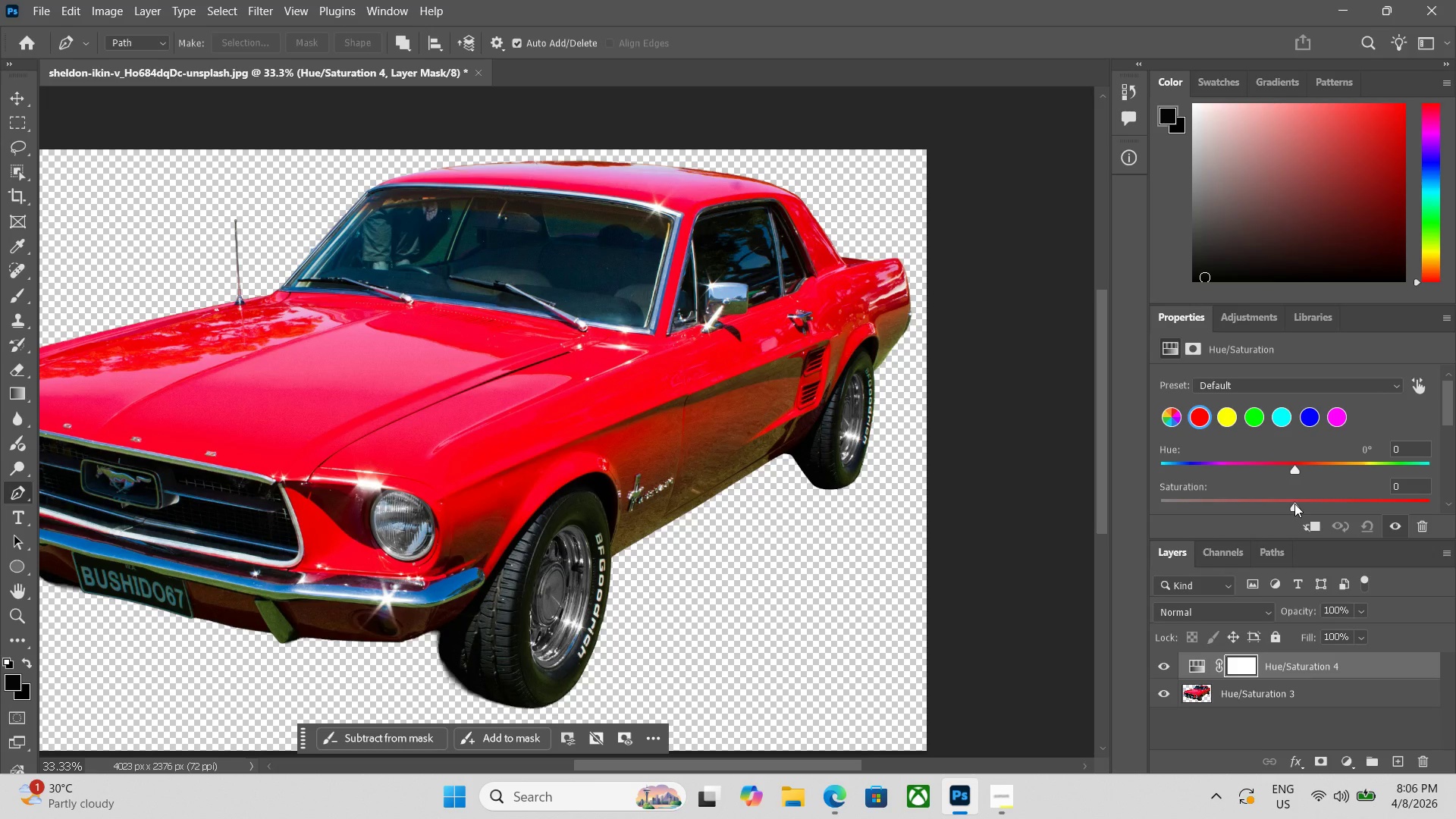 
left_click_drag(start_coordinate=[1294, 504], to_coordinate=[1295, 510])
 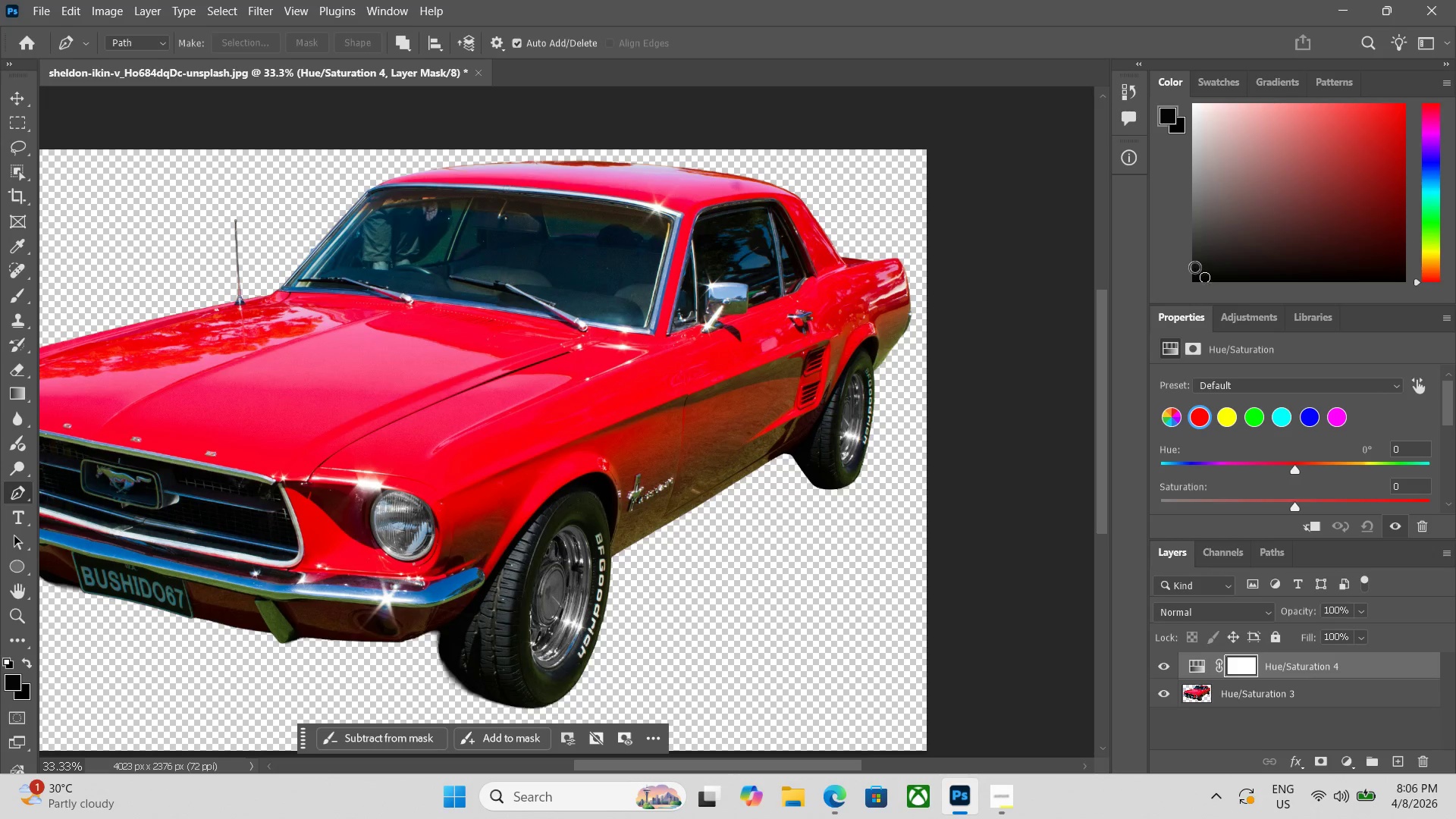 
left_click_drag(start_coordinate=[1212, 279], to_coordinate=[1414, 117])
 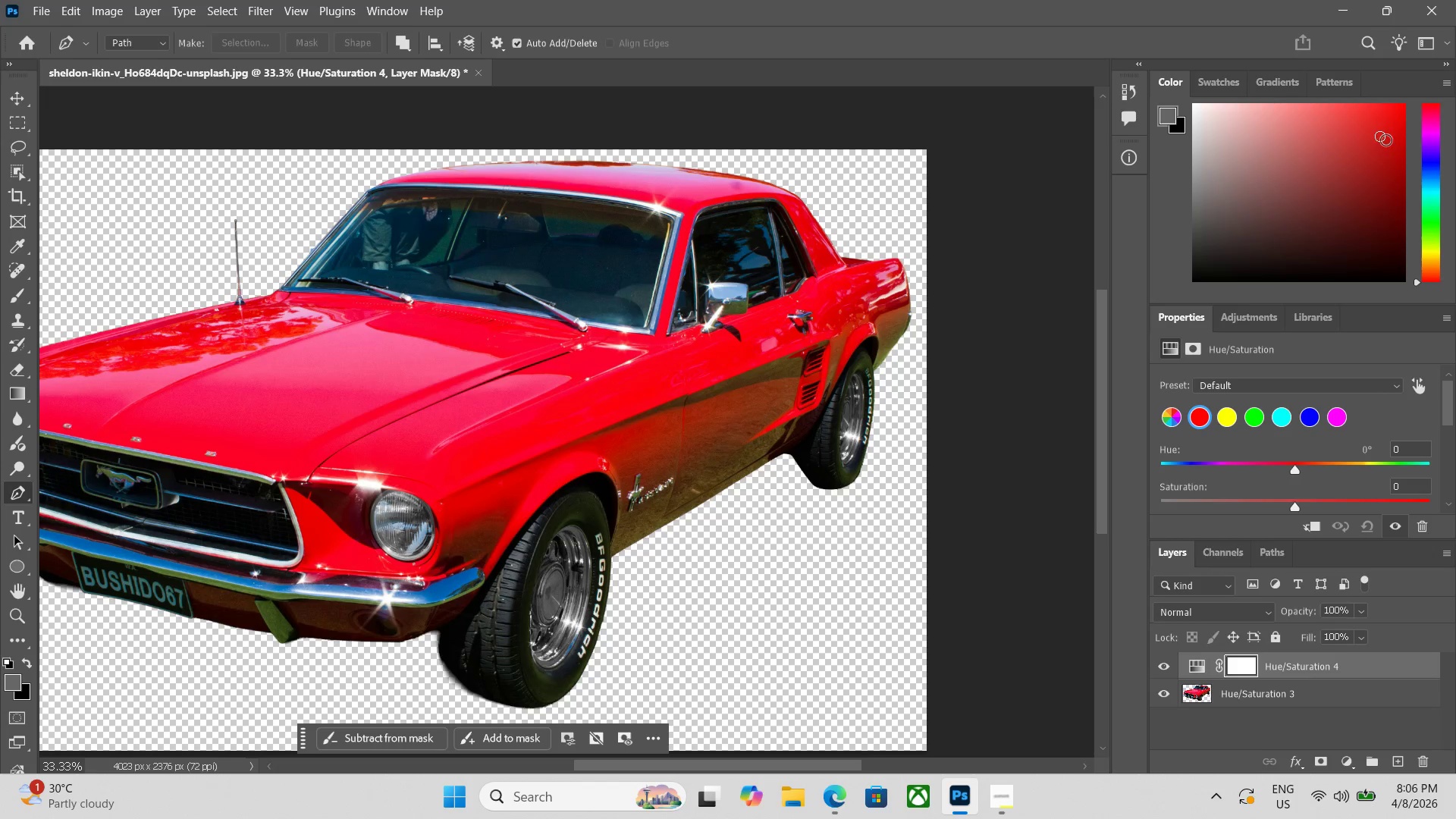 
double_click([1385, 155])
 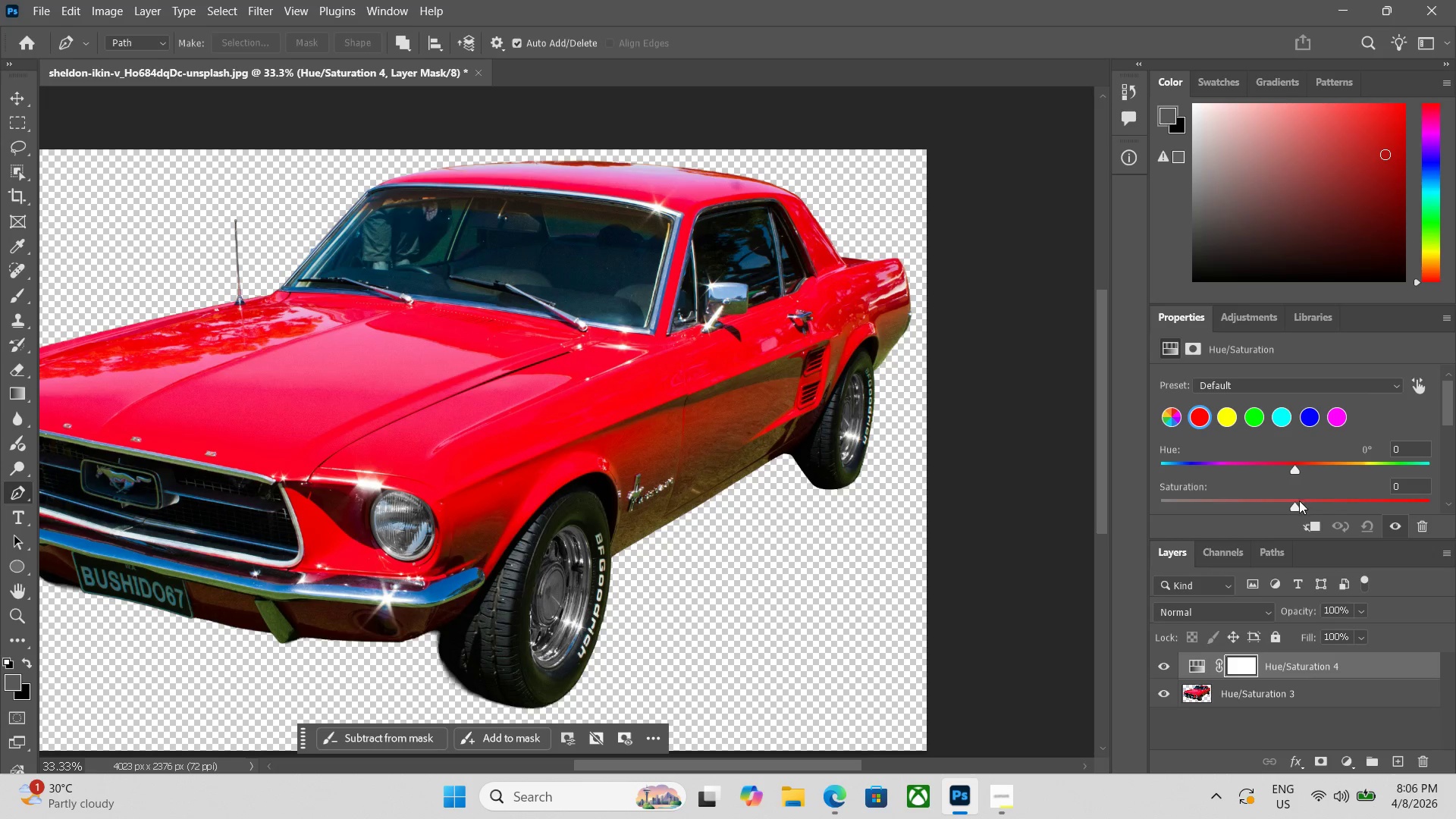 
left_click_drag(start_coordinate=[1289, 507], to_coordinate=[1292, 541])
 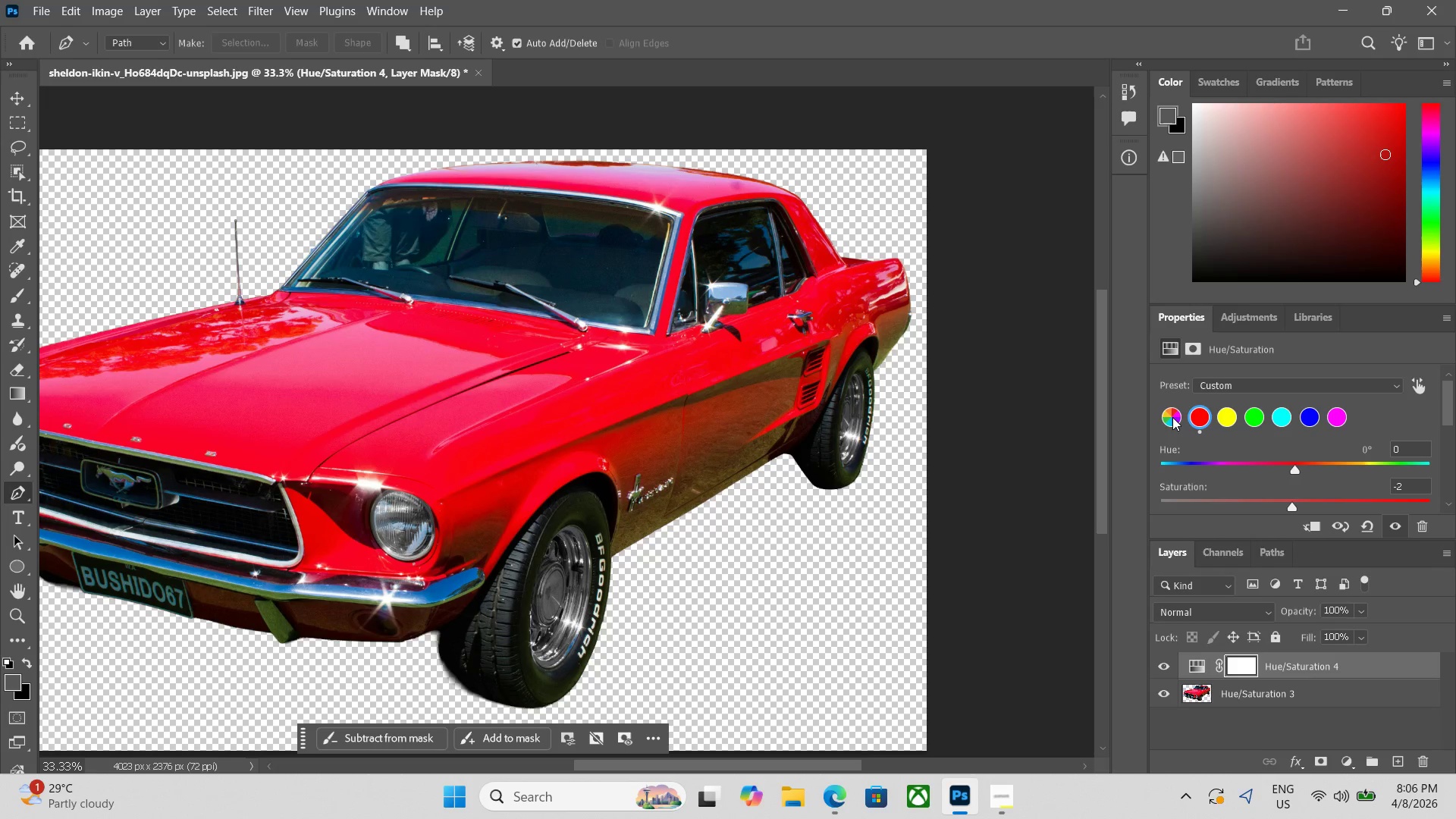 
scroll: coordinate [379, 455], scroll_direction: none, amount: 0.0
 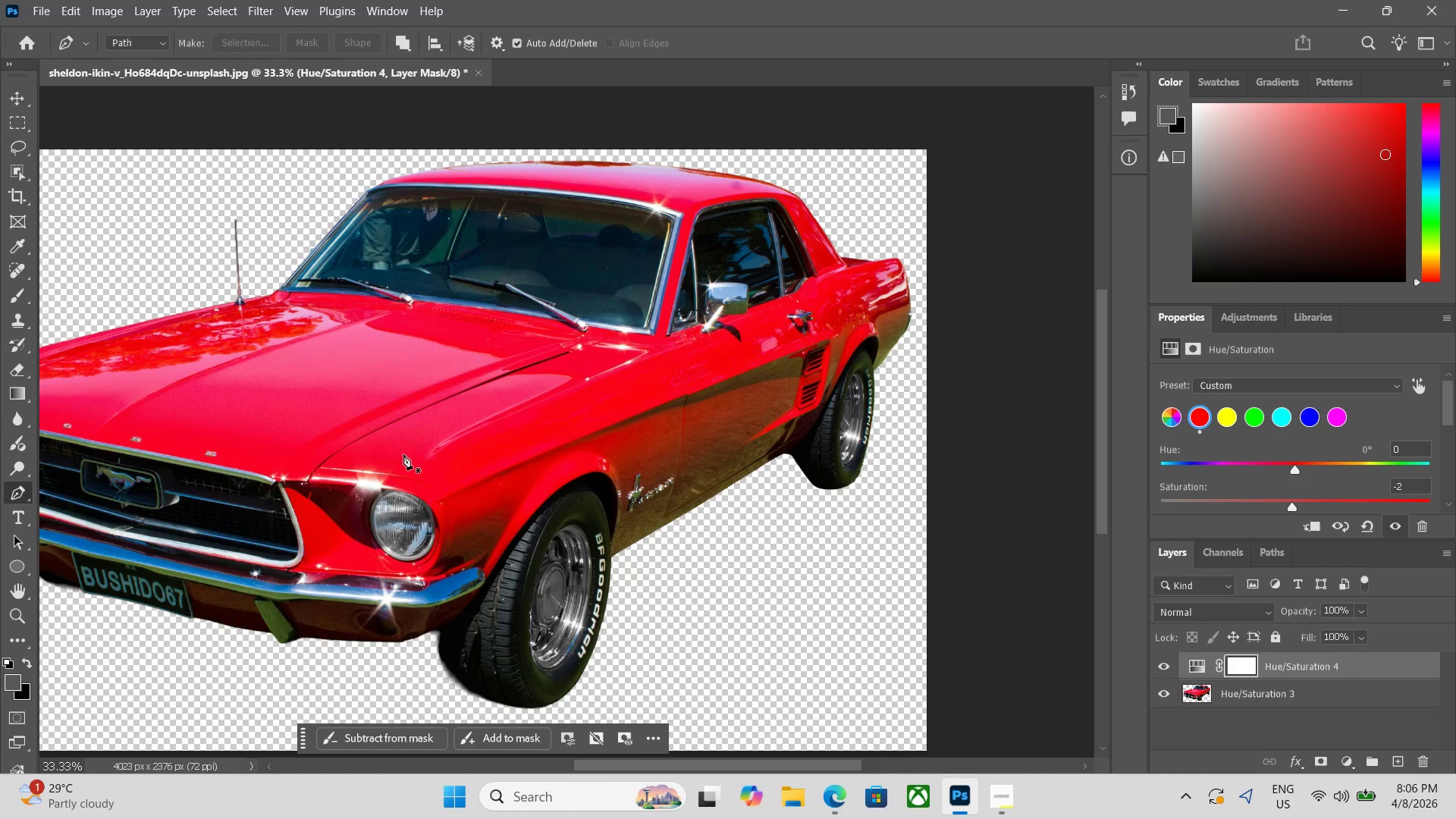 
wait(7.27)
 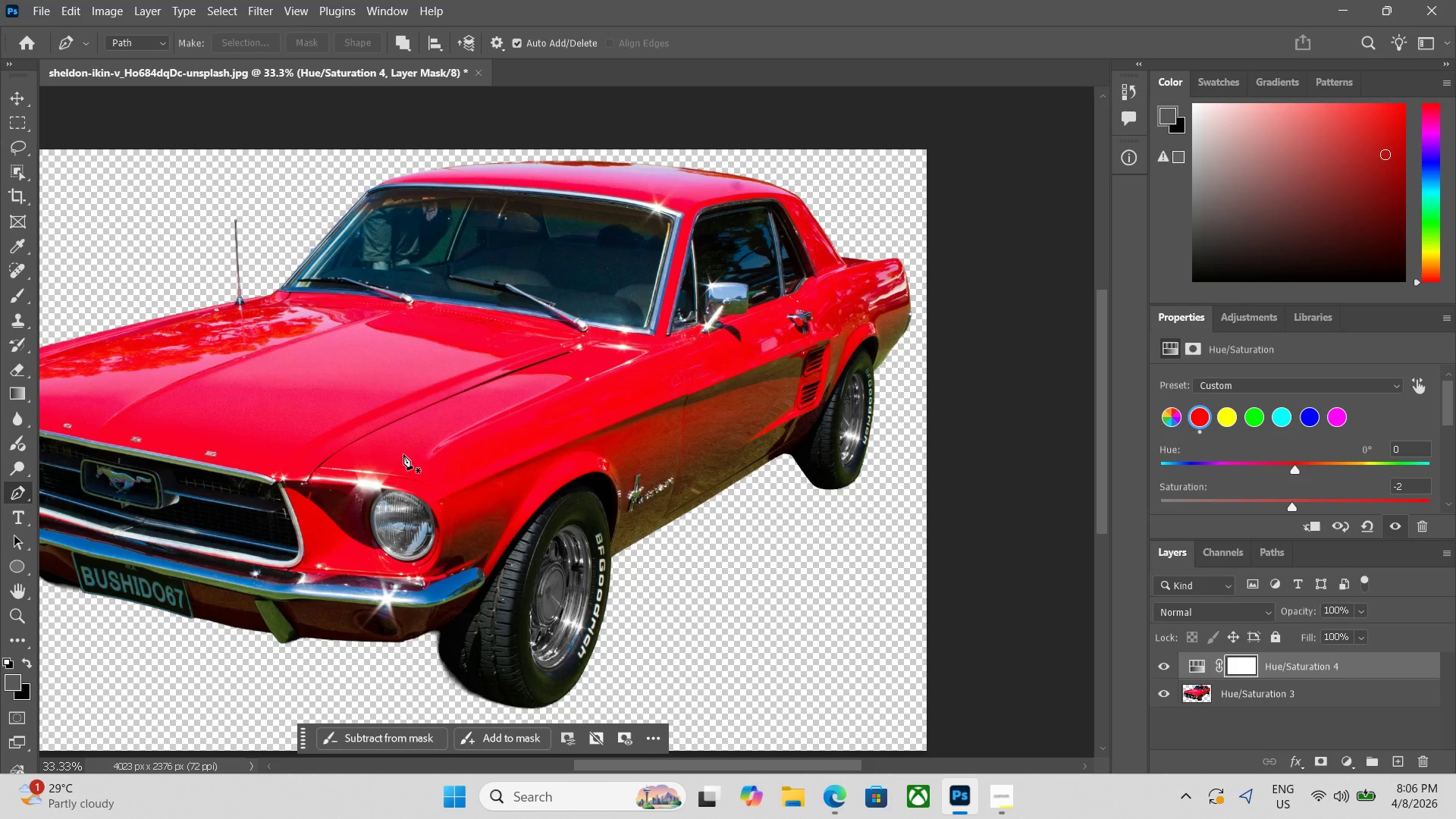 
left_click([1429, 763])
 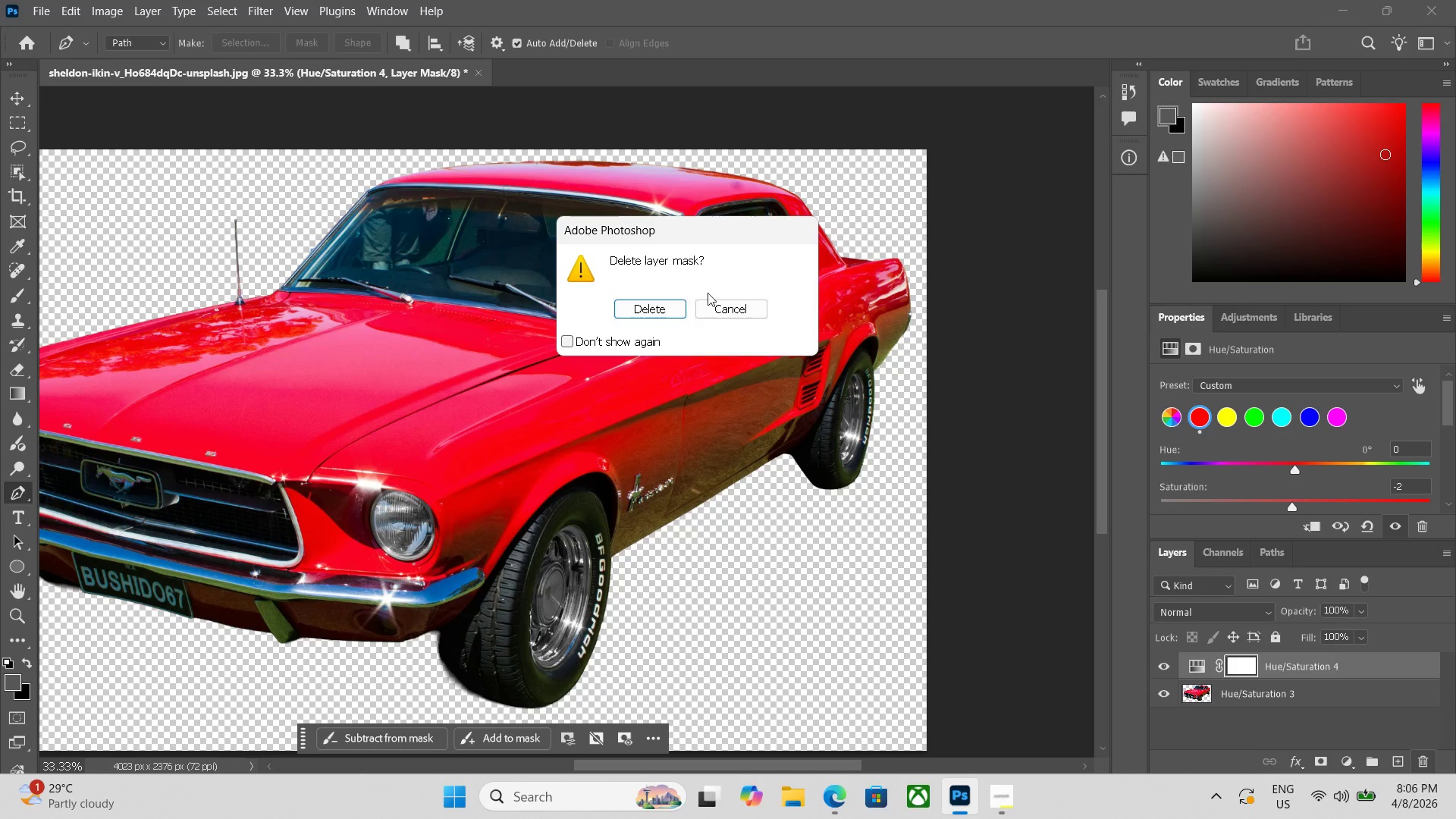 
left_click([679, 303])
 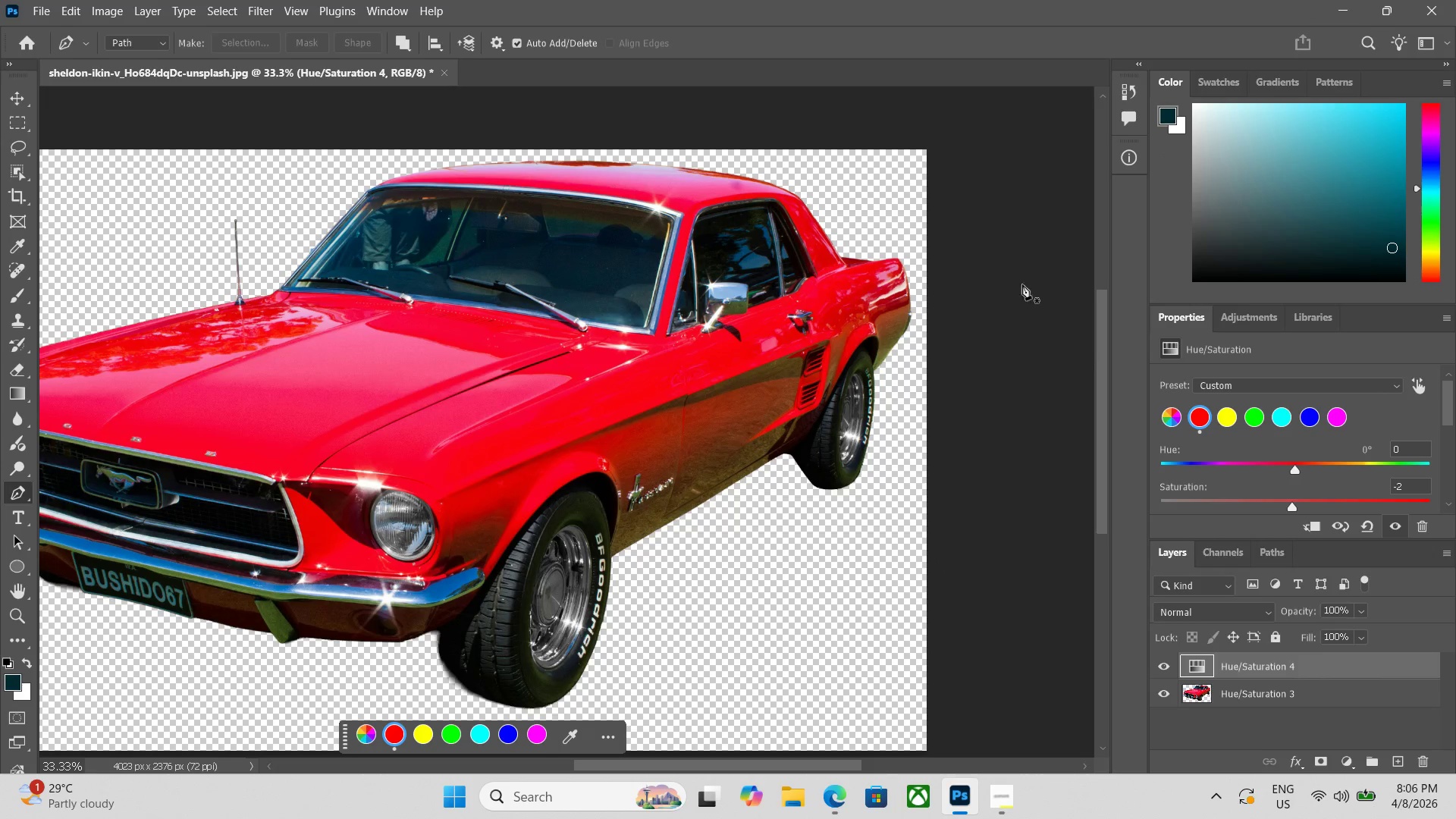 
left_click([1388, 667])
 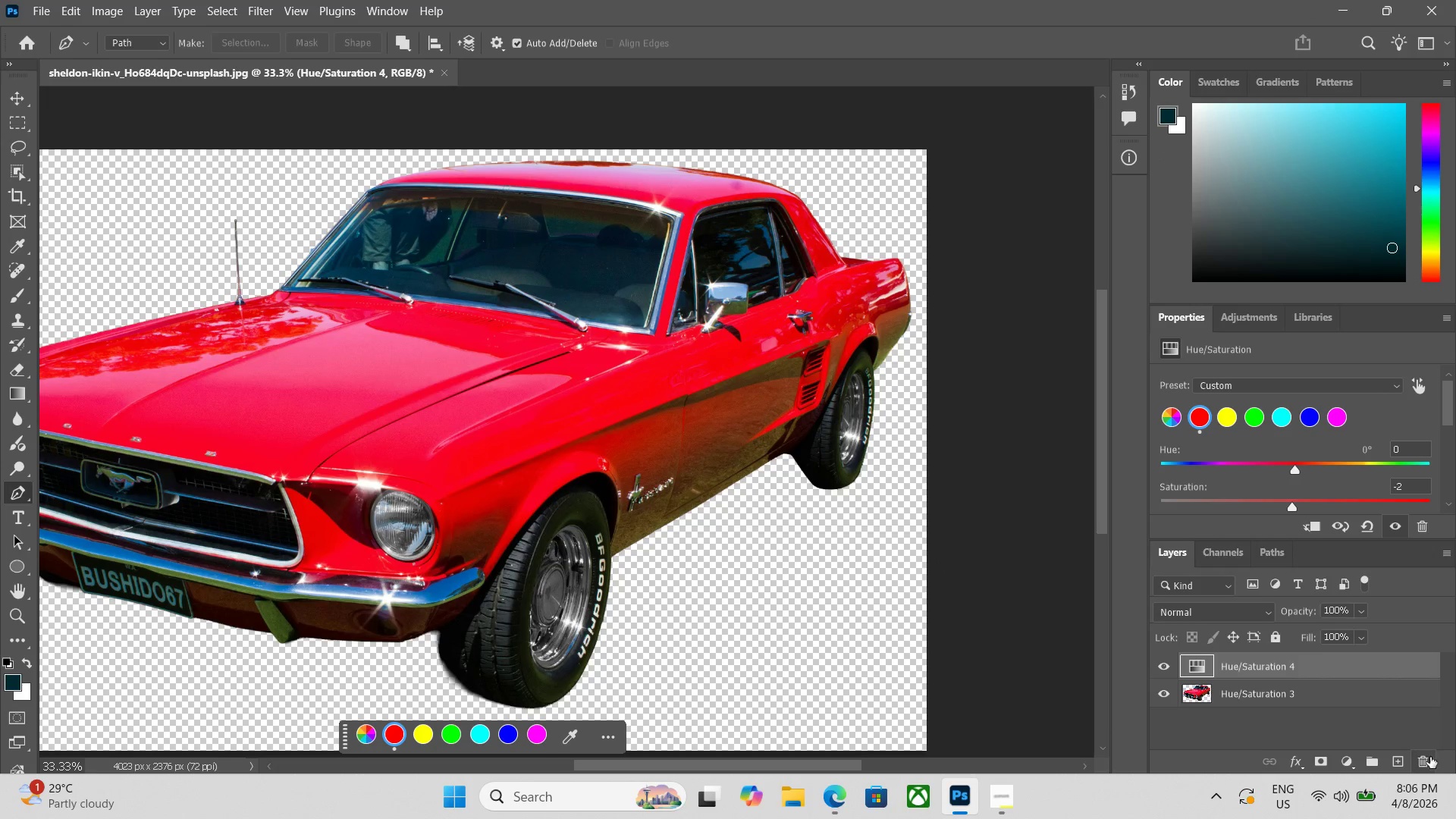 
left_click([1429, 757])
 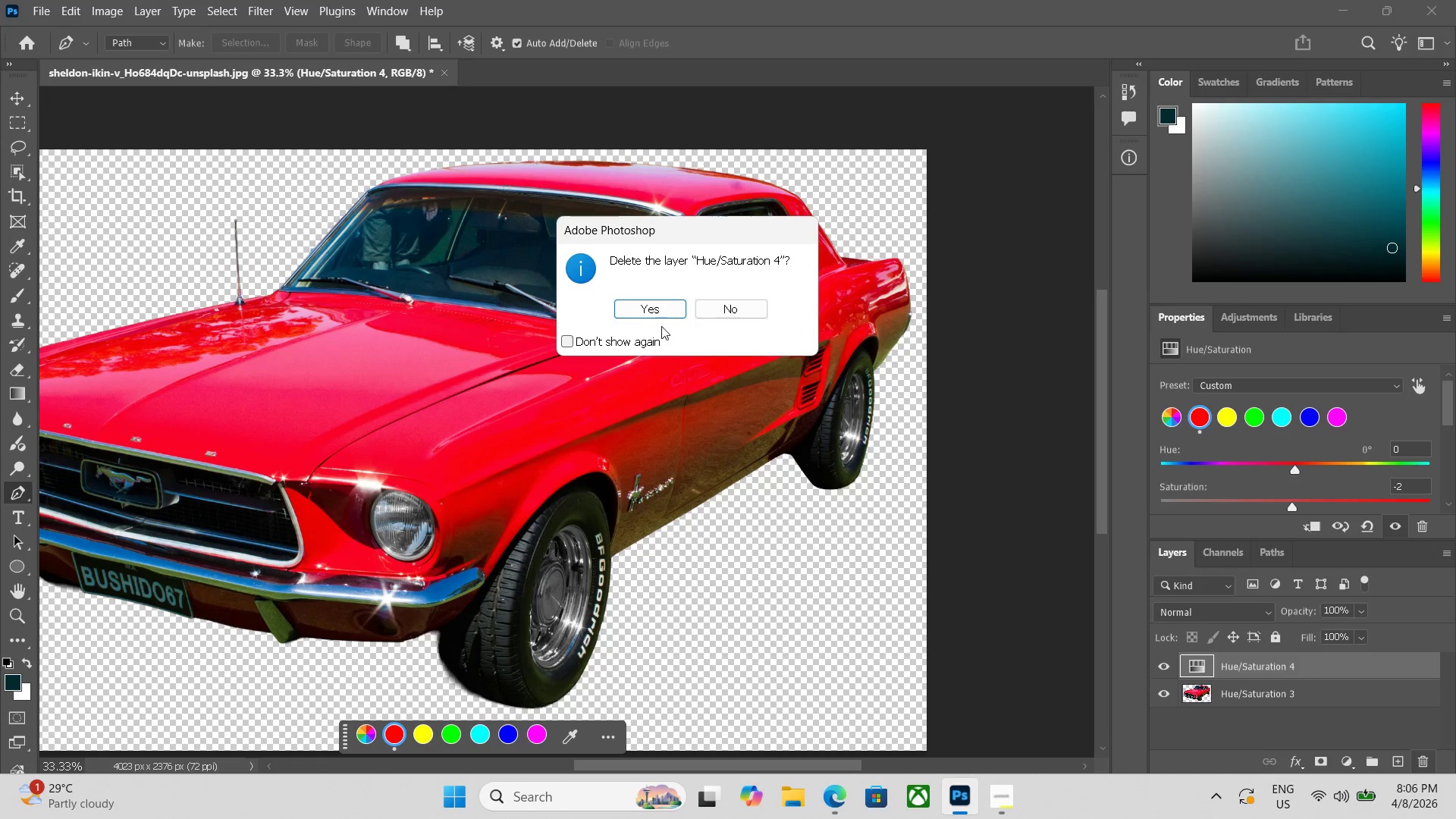 
left_click([662, 303])
 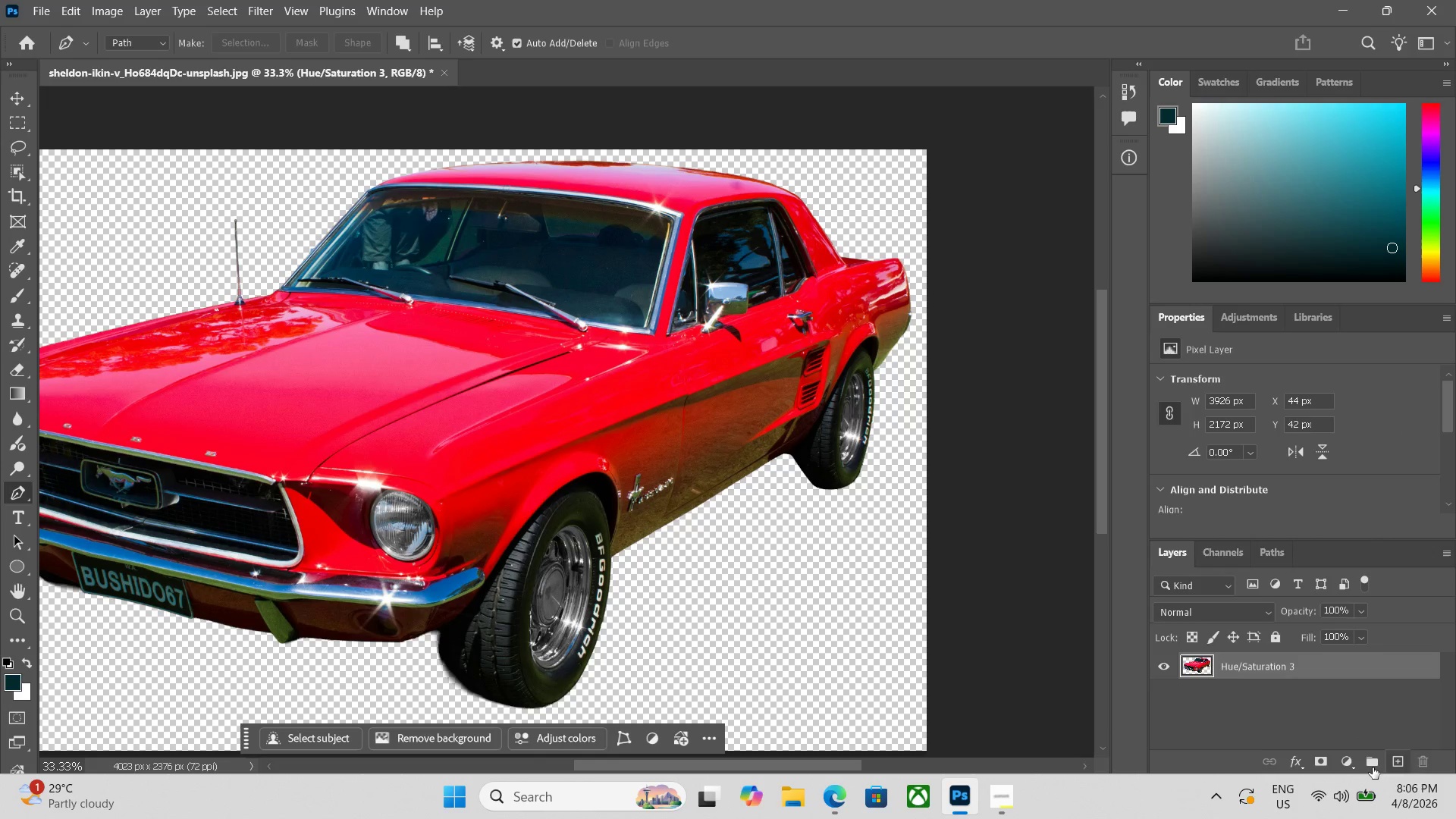 
left_click([1347, 767])
 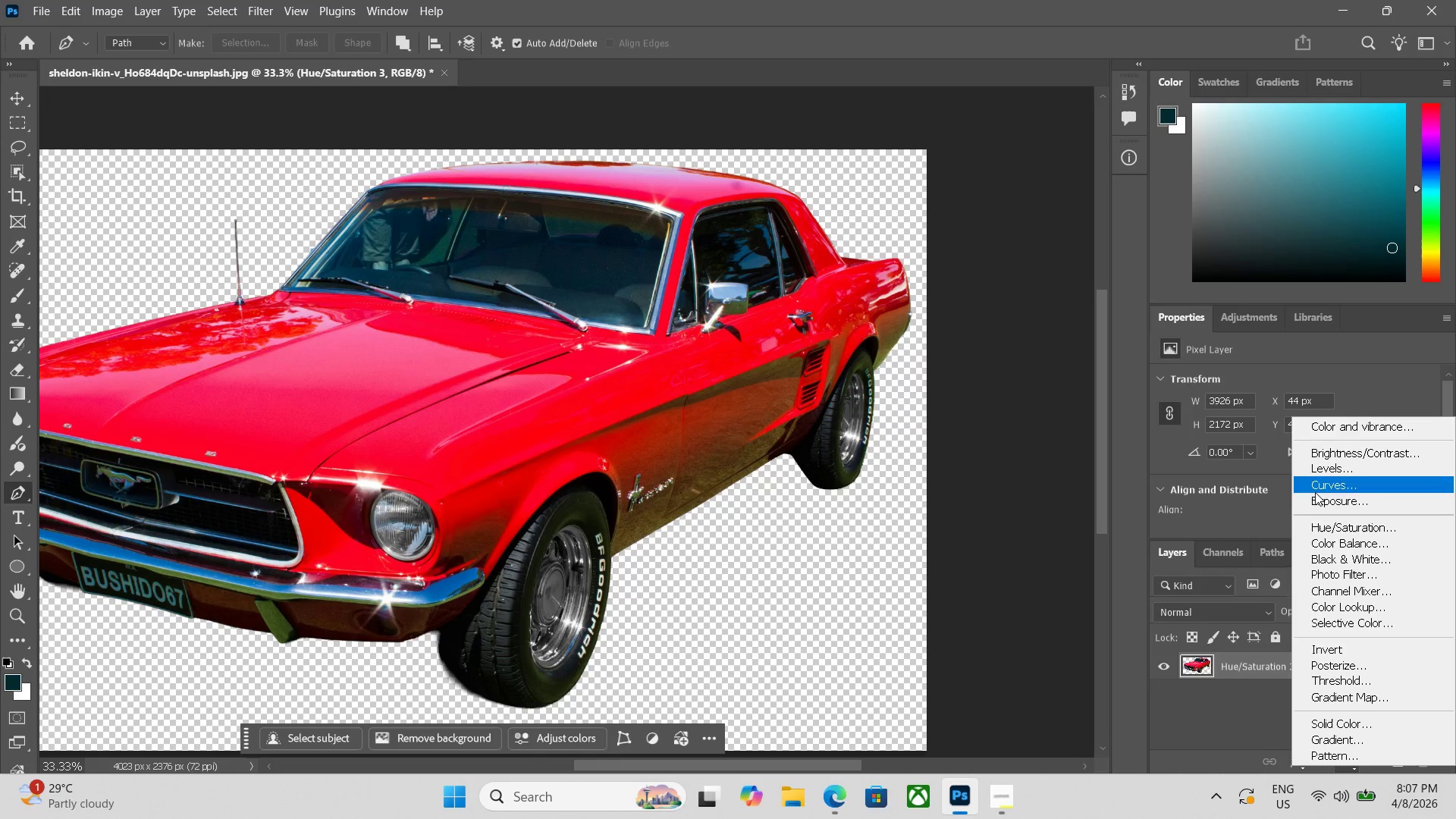 
left_click([1346, 554])
 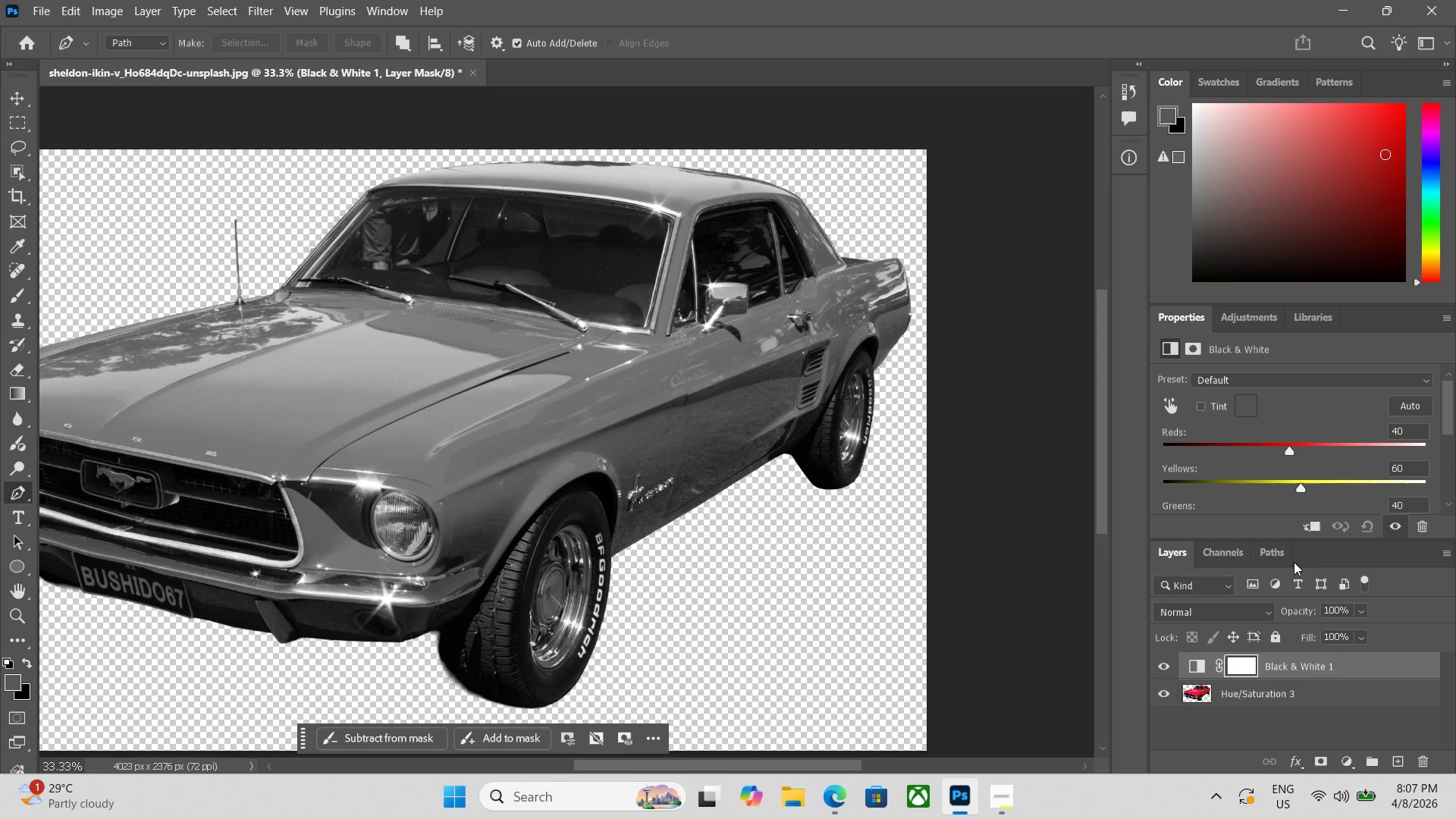 
wait(8.25)
 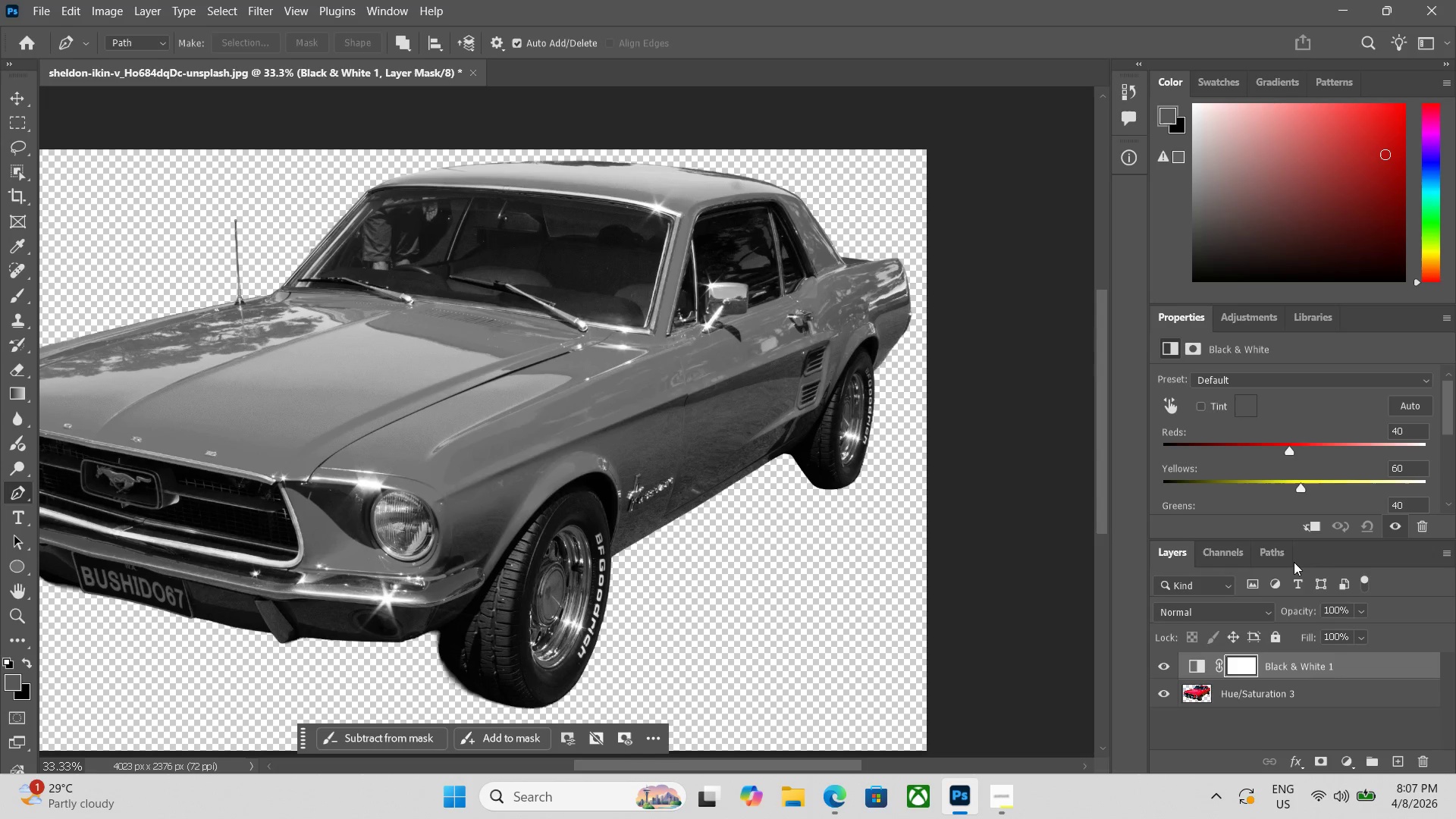 
key(Control+Z)
 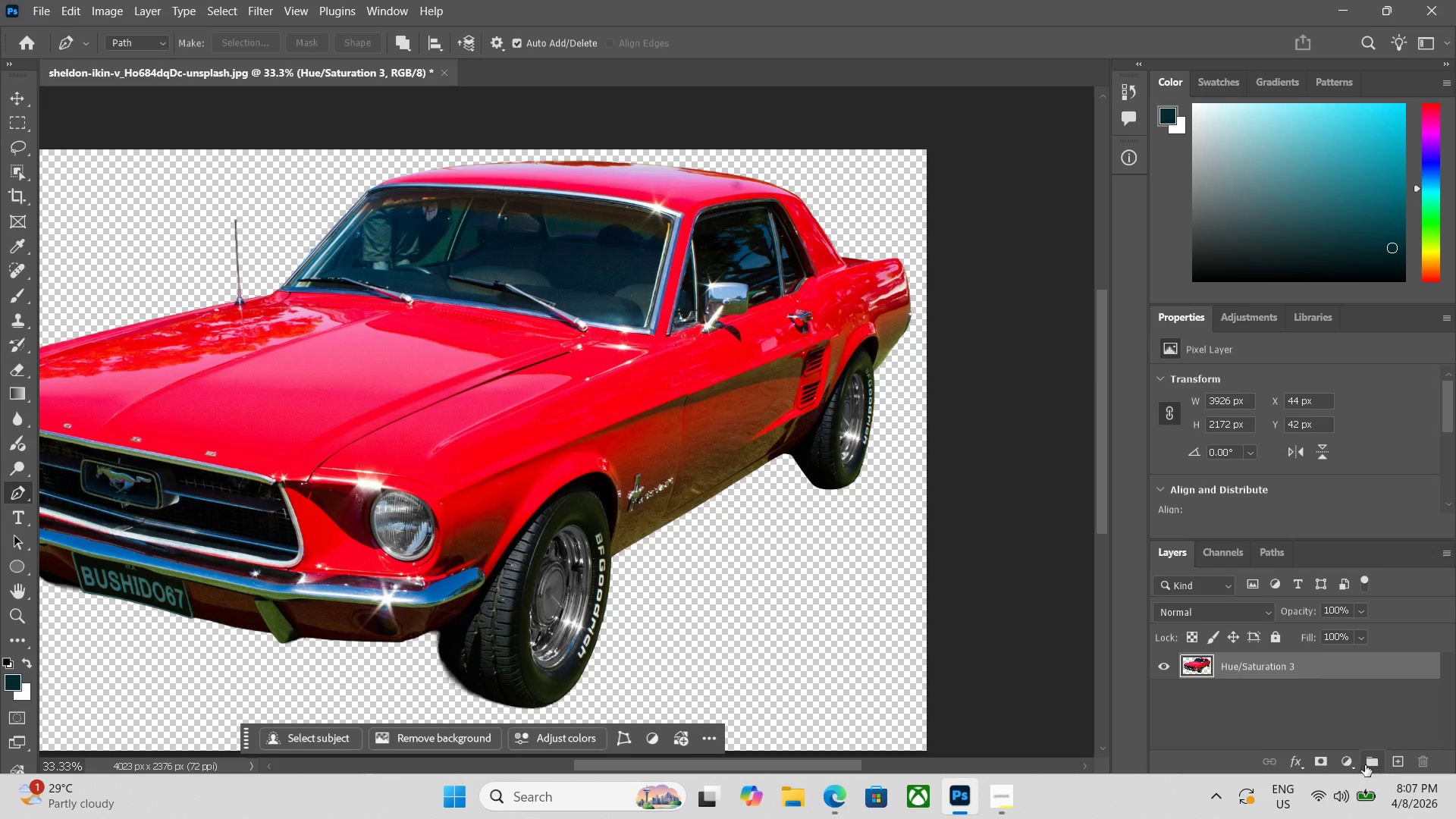 
left_click([1352, 765])
 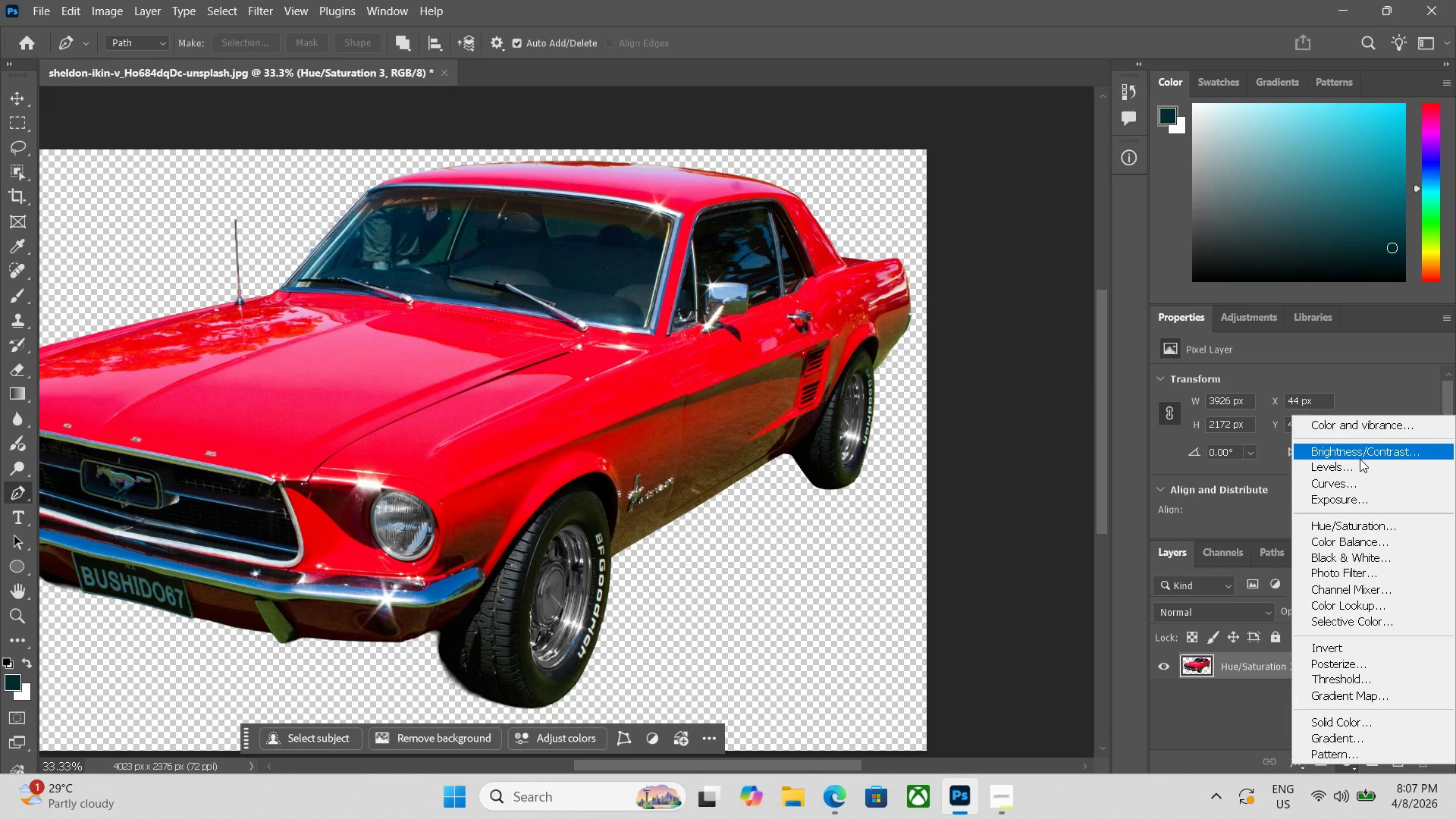 
left_click([1360, 471])
 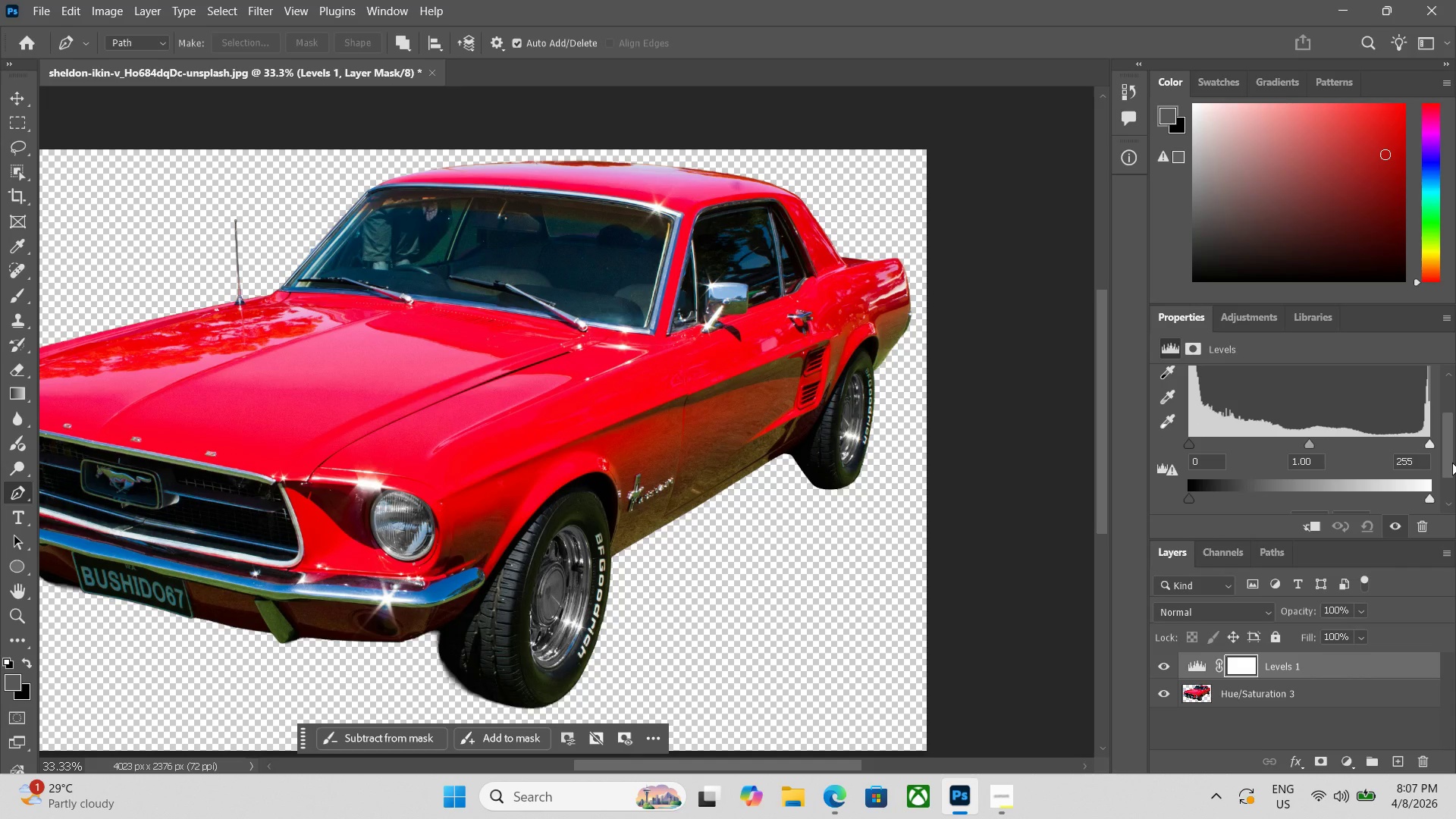 
wait(9.06)
 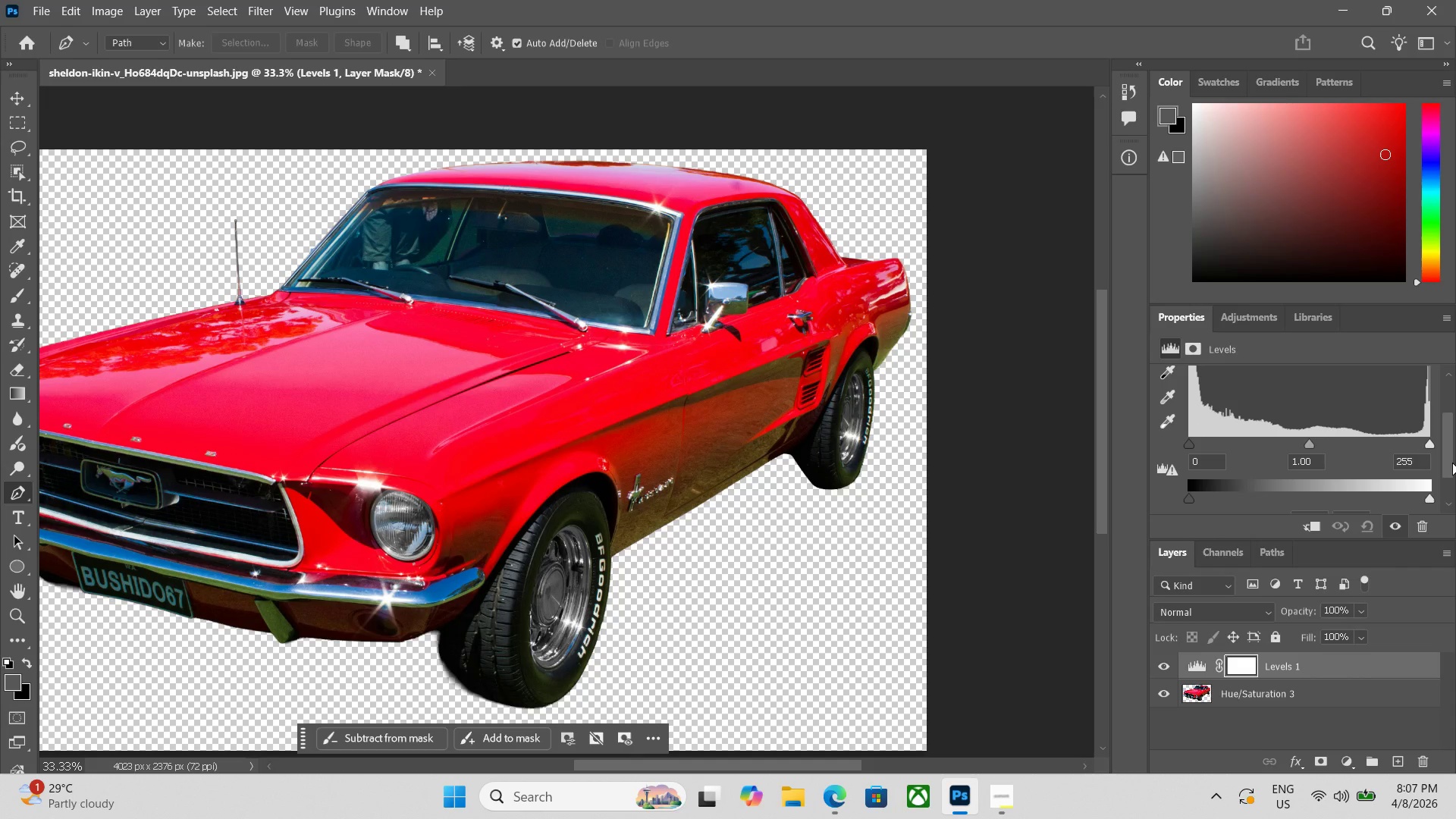 
scroll: coordinate [1329, 426], scroll_direction: down, amount: 3.0
 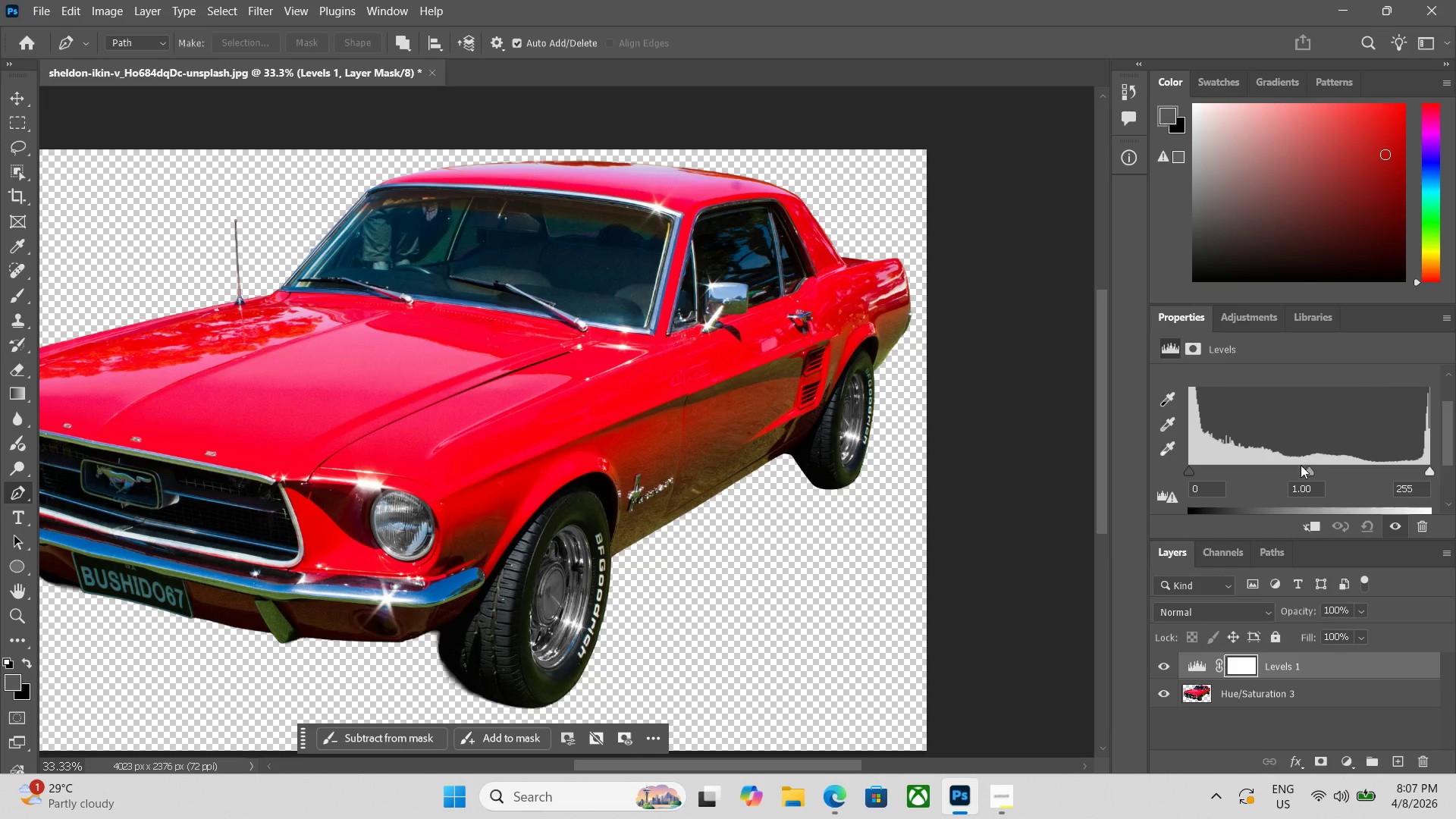 
left_click_drag(start_coordinate=[1310, 470], to_coordinate=[1326, 494])
 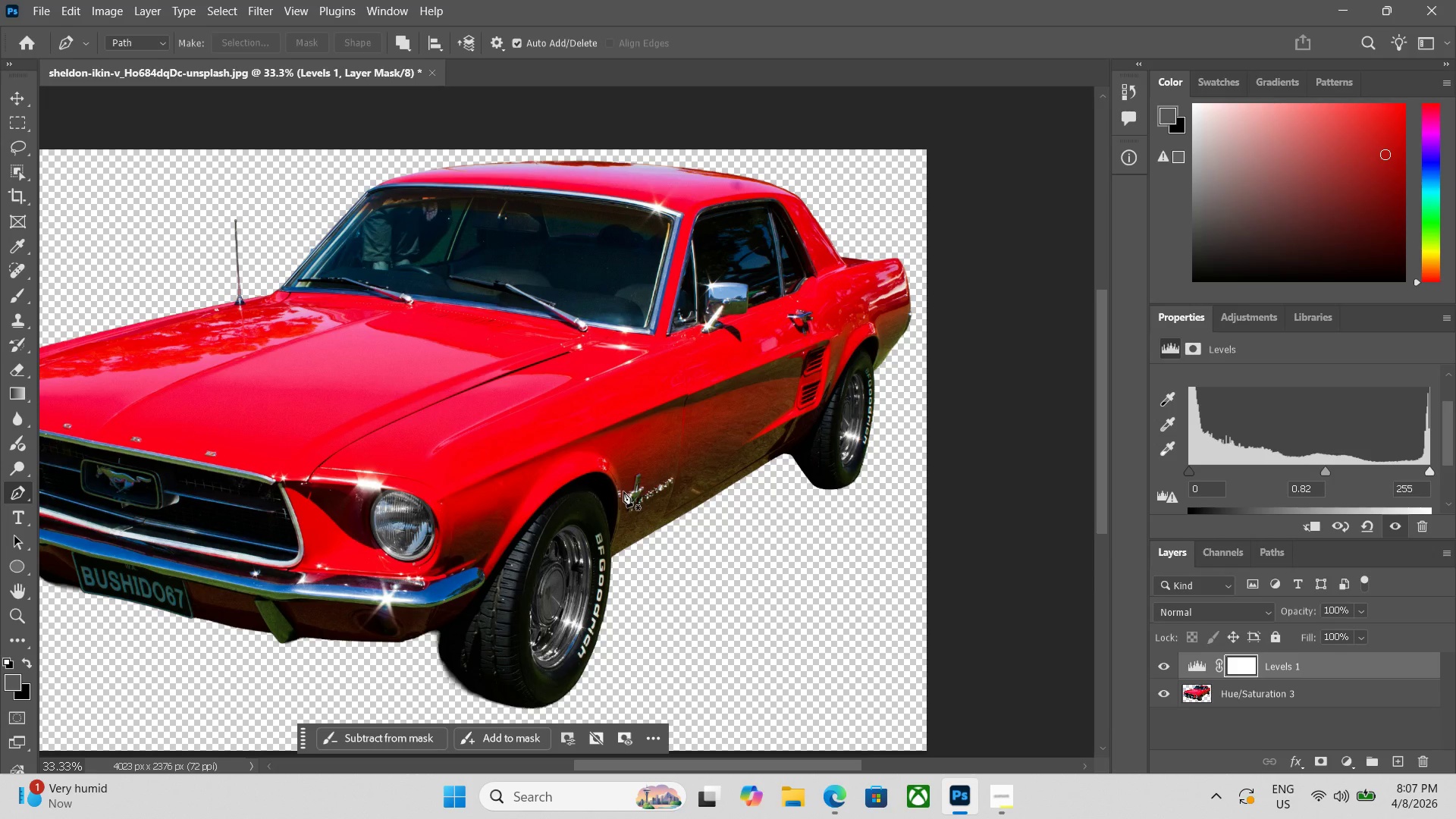 
key(Control+Minus)
 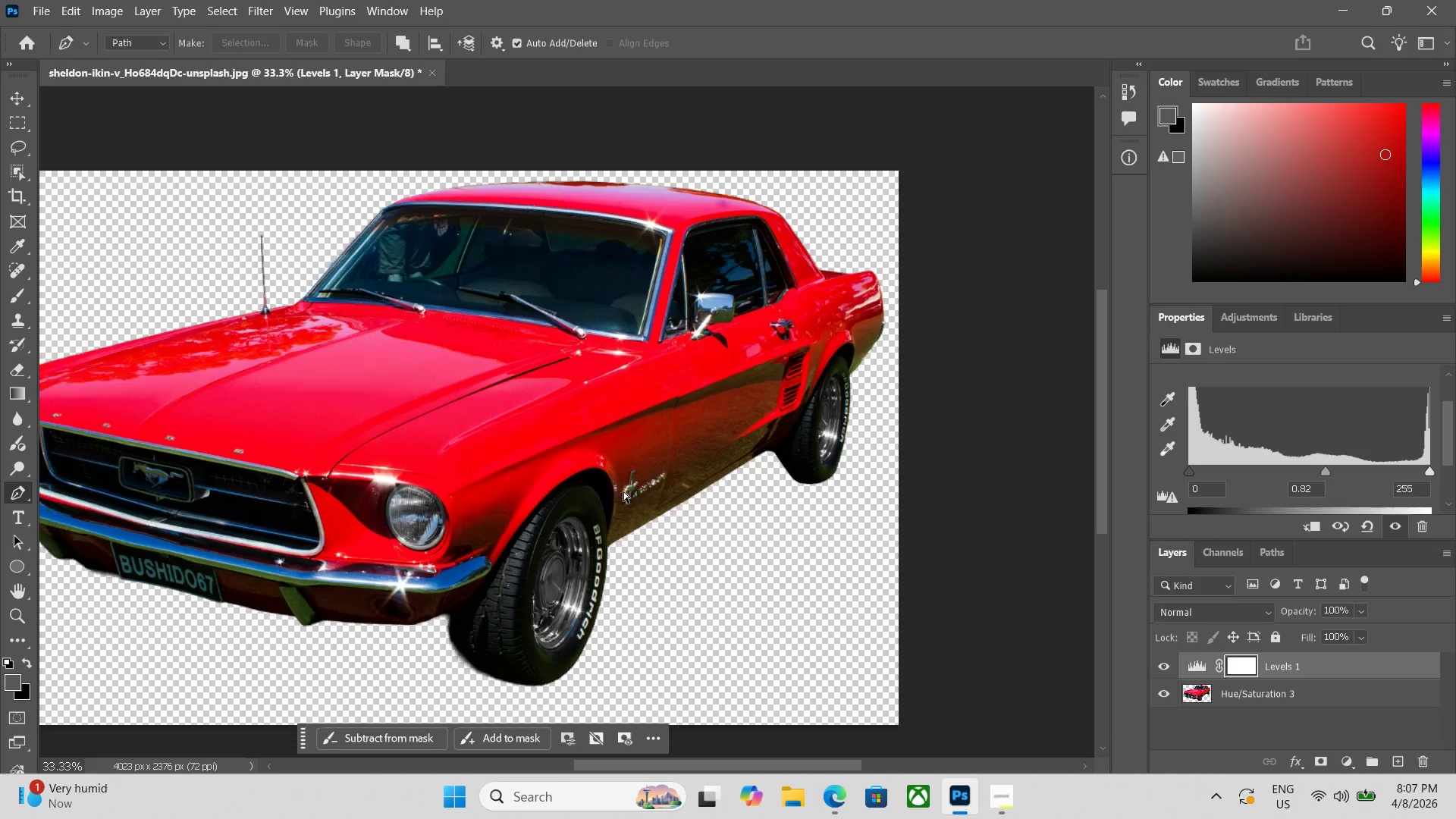 
key(Control+Minus)
 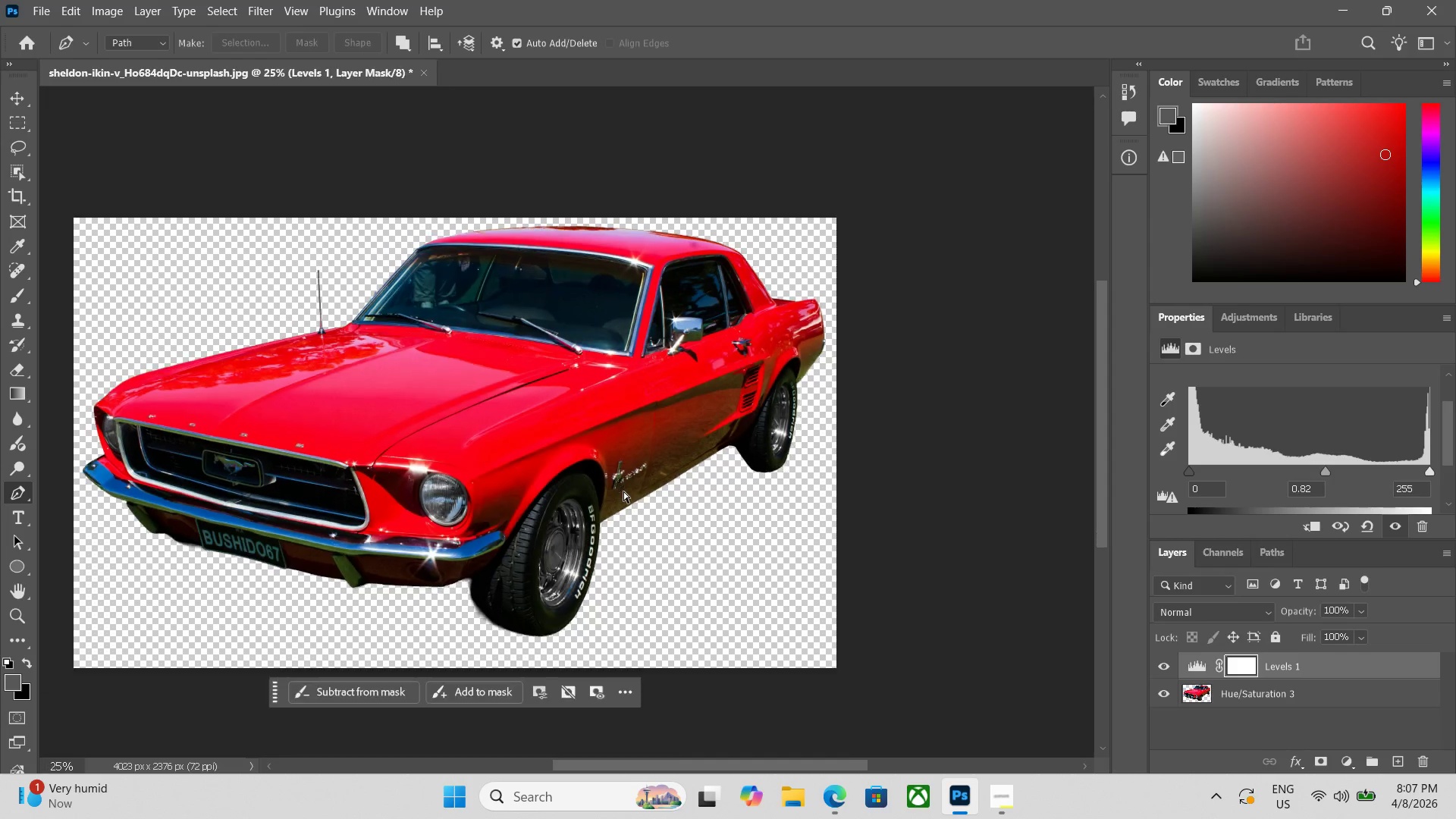 
key(Control+Minus)
 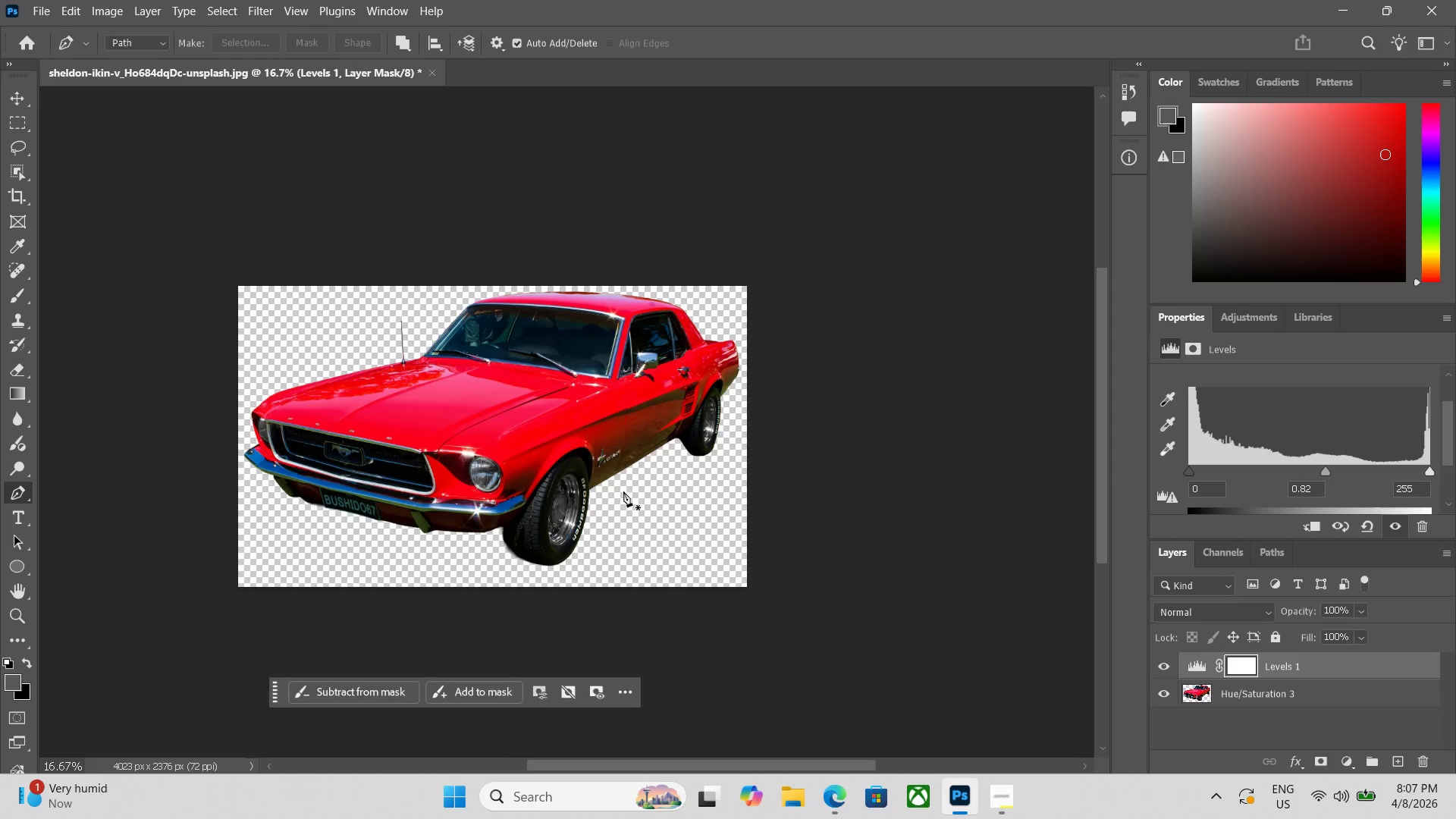 
key(Control+Equal)
 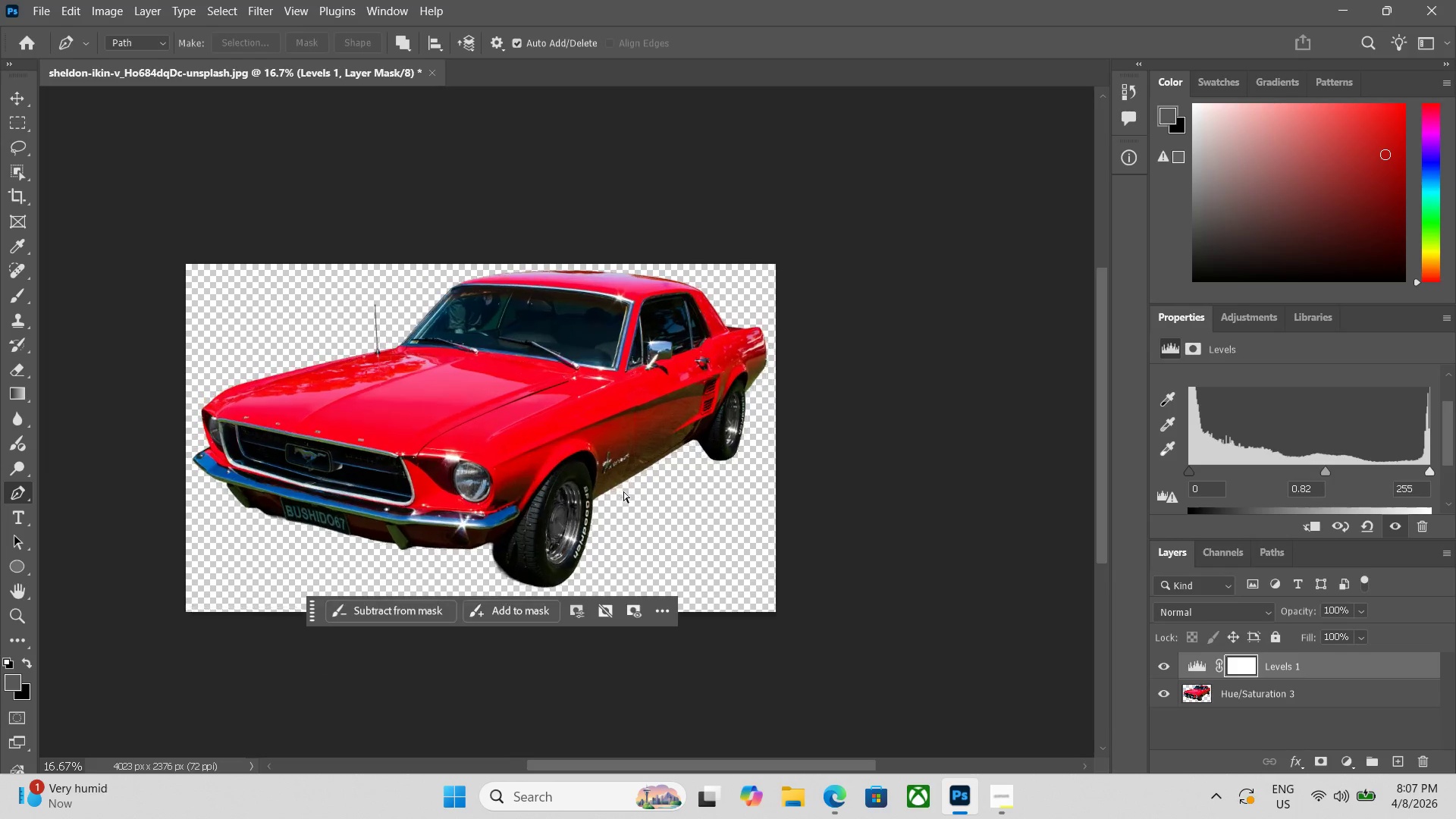 
key(Control+Equal)
 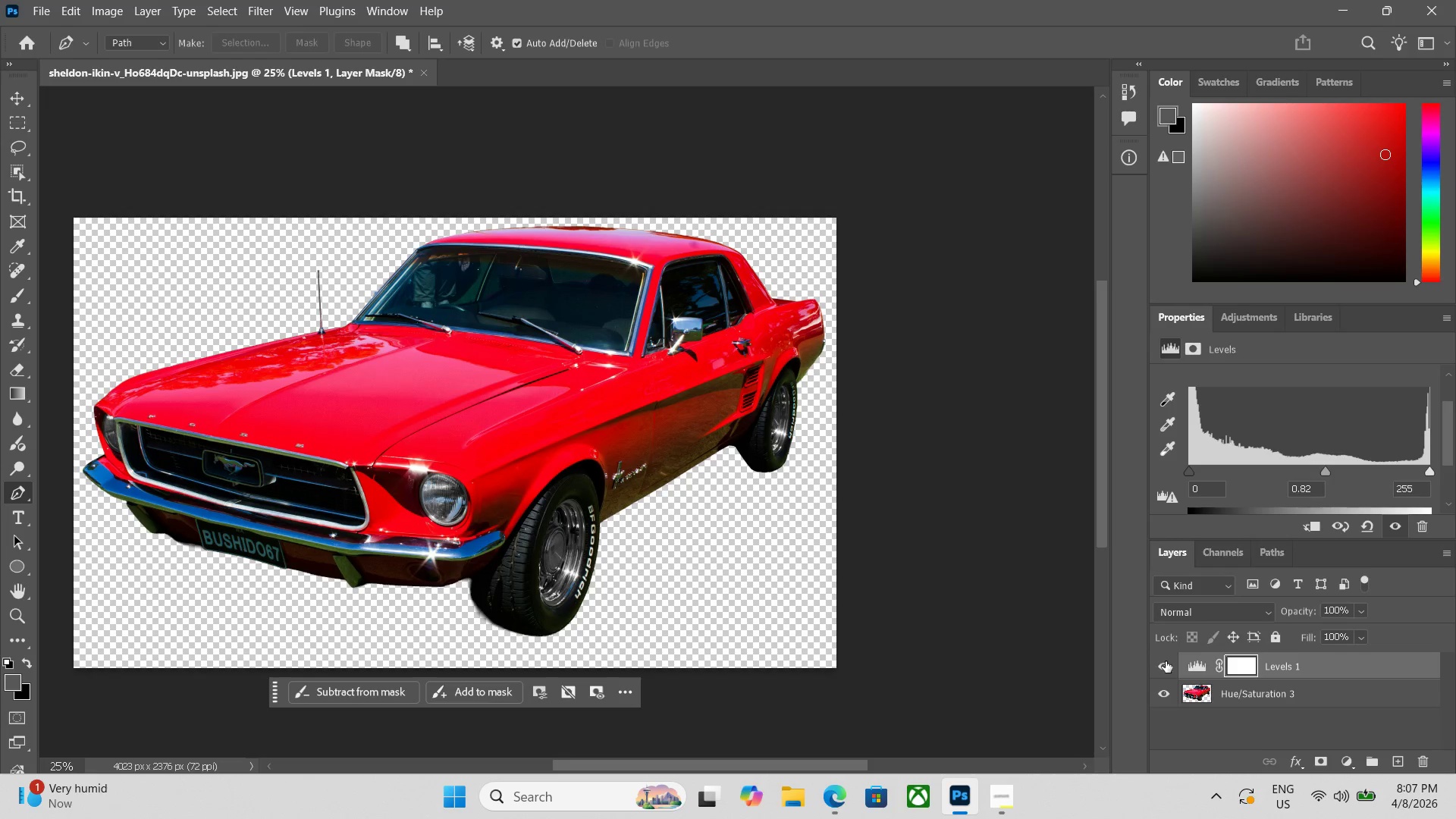 
double_click([1169, 661])
 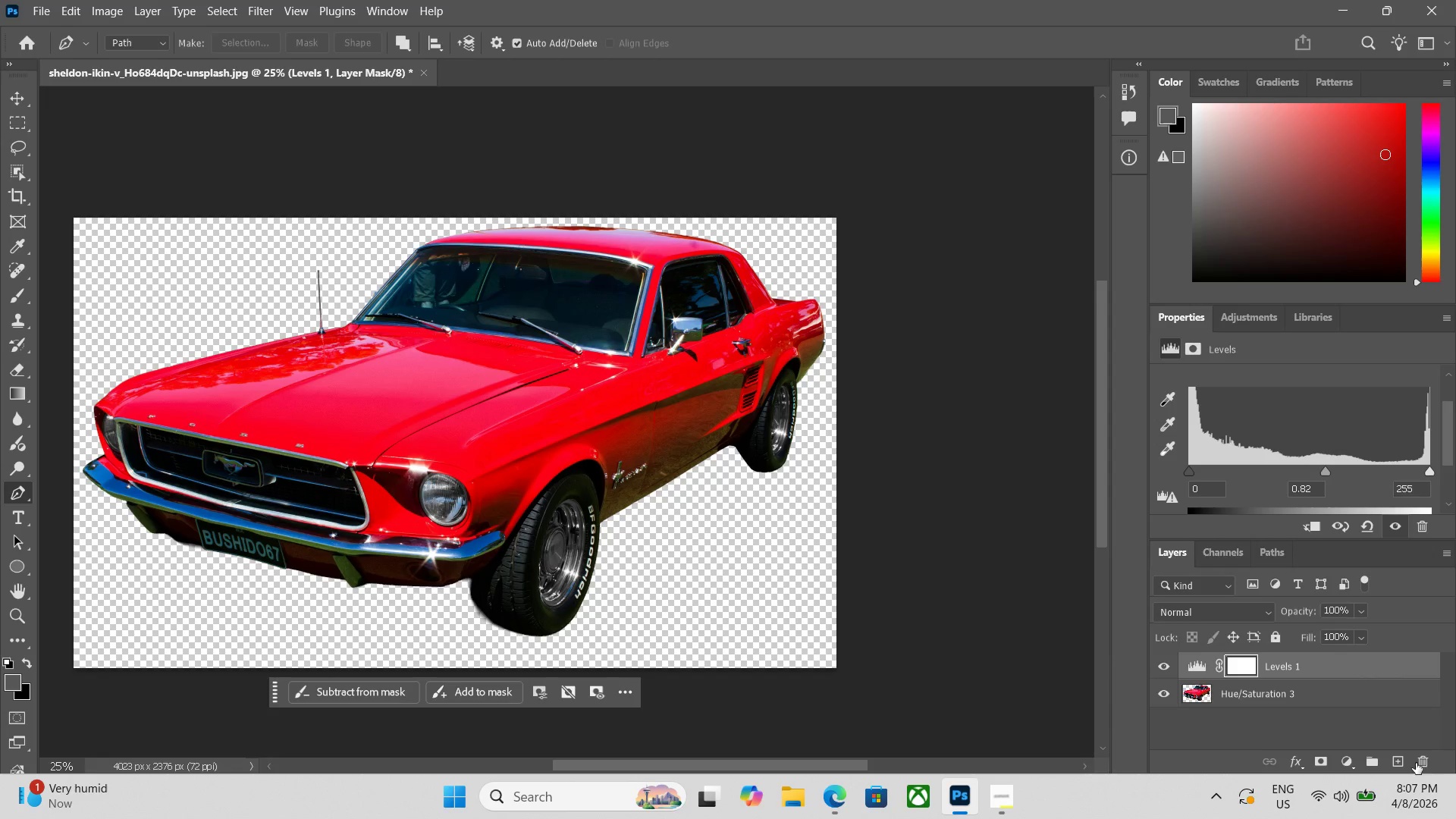 
wait(6.72)
 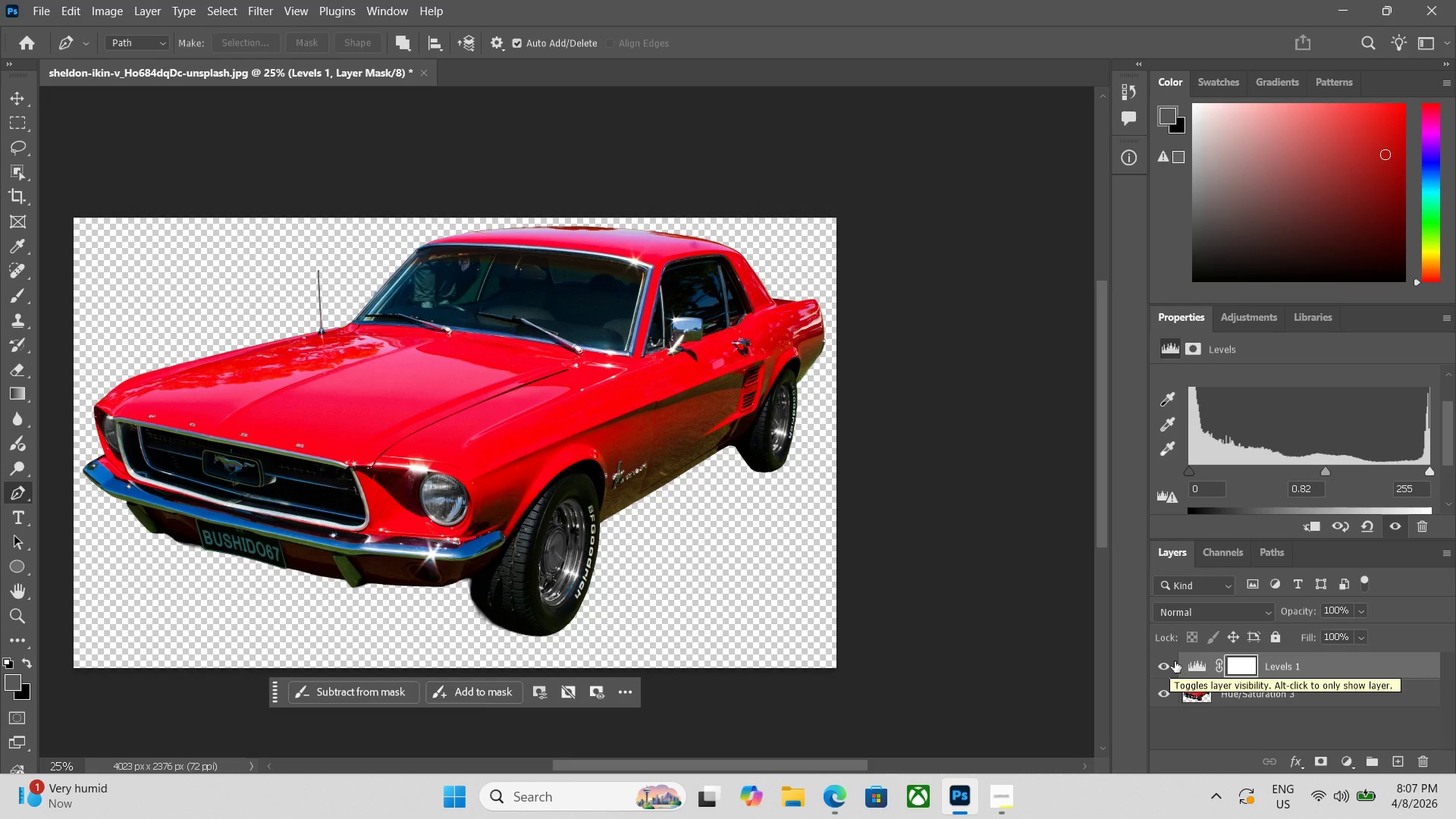 
left_click_drag(start_coordinate=[1327, 469], to_coordinate=[1333, 481])
 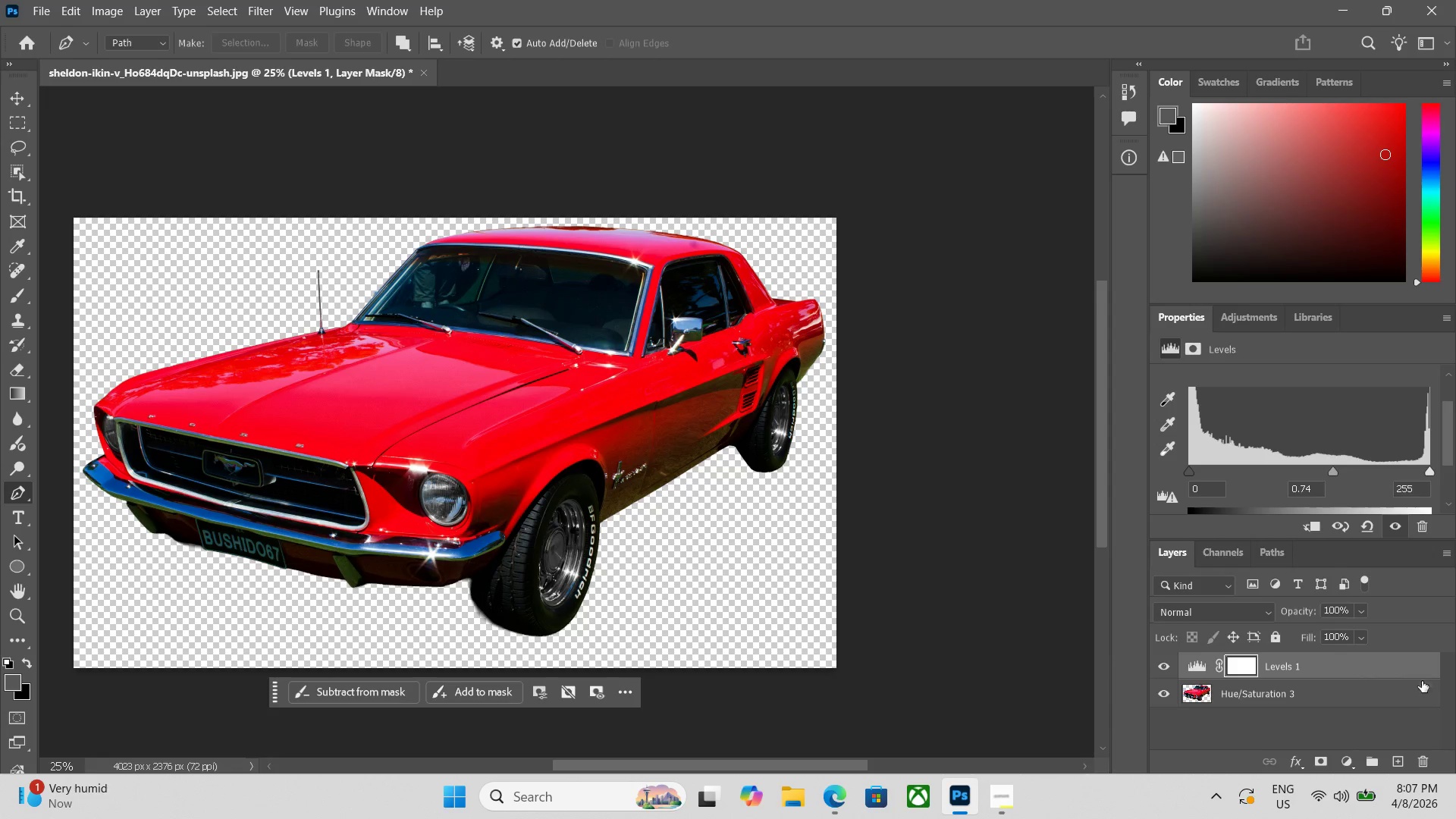 
left_click([1326, 691])
 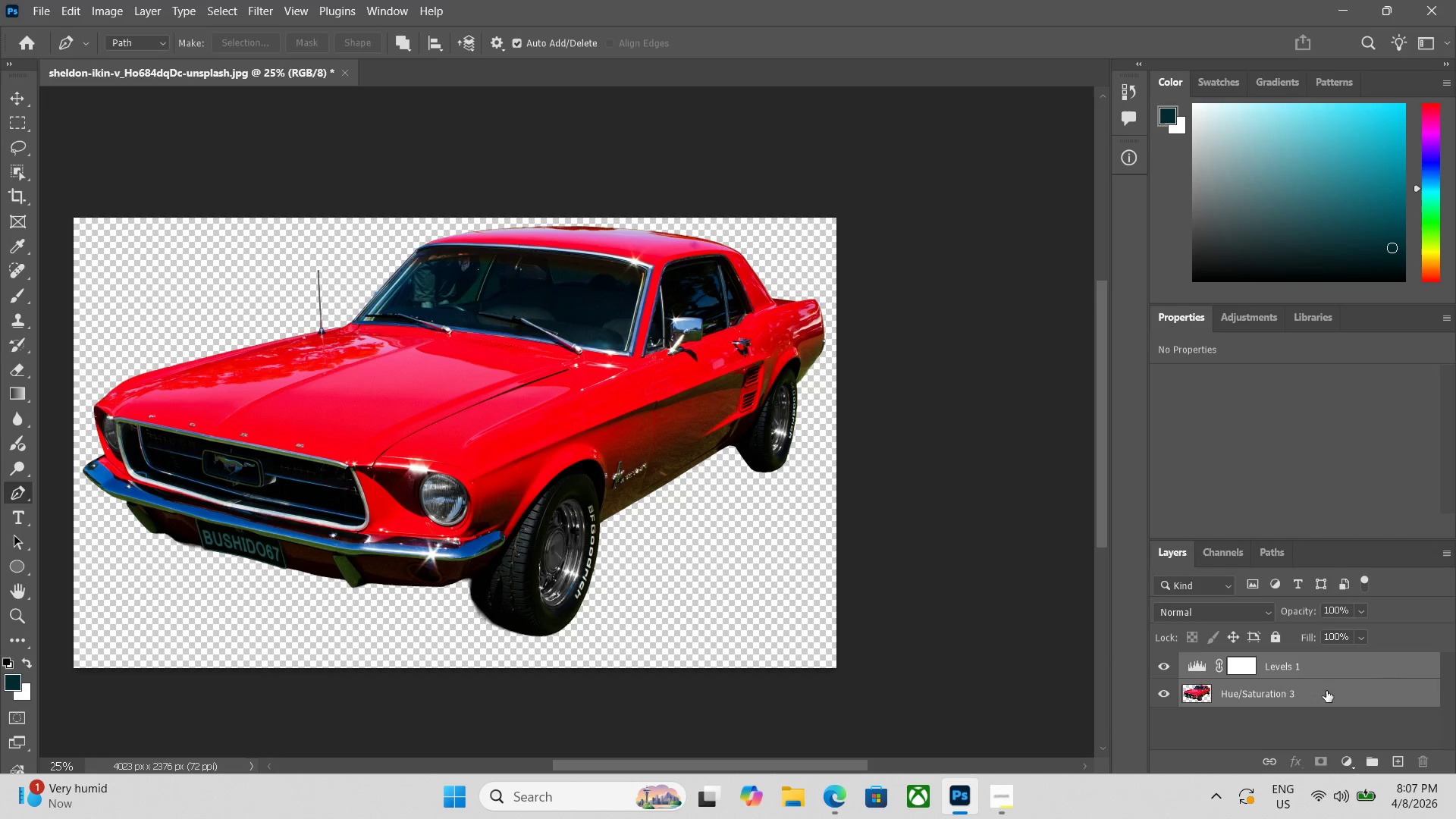 
key(Control+E)
 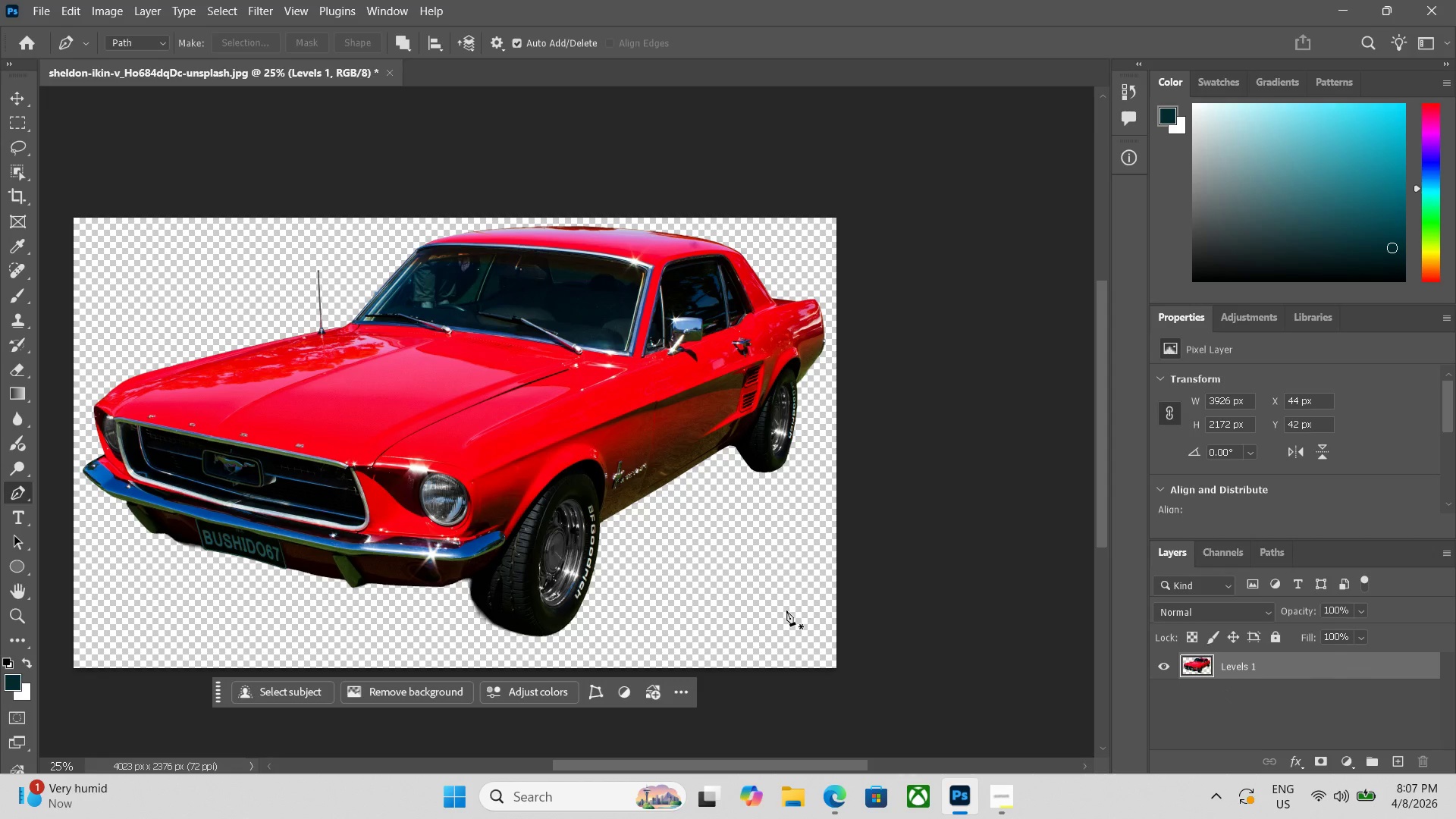 
key(Control+Equal)
 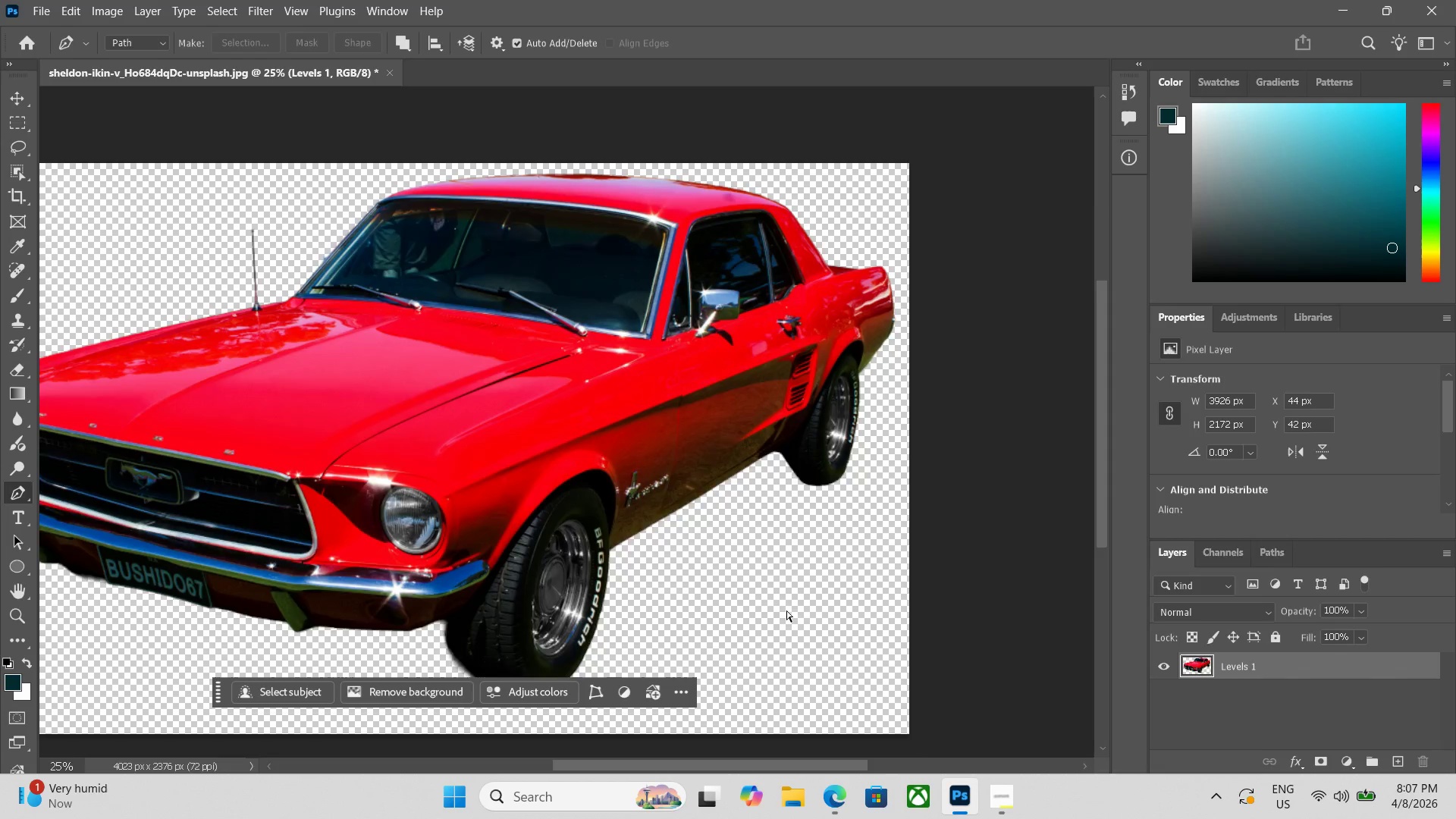 
key(Control+Equal)
 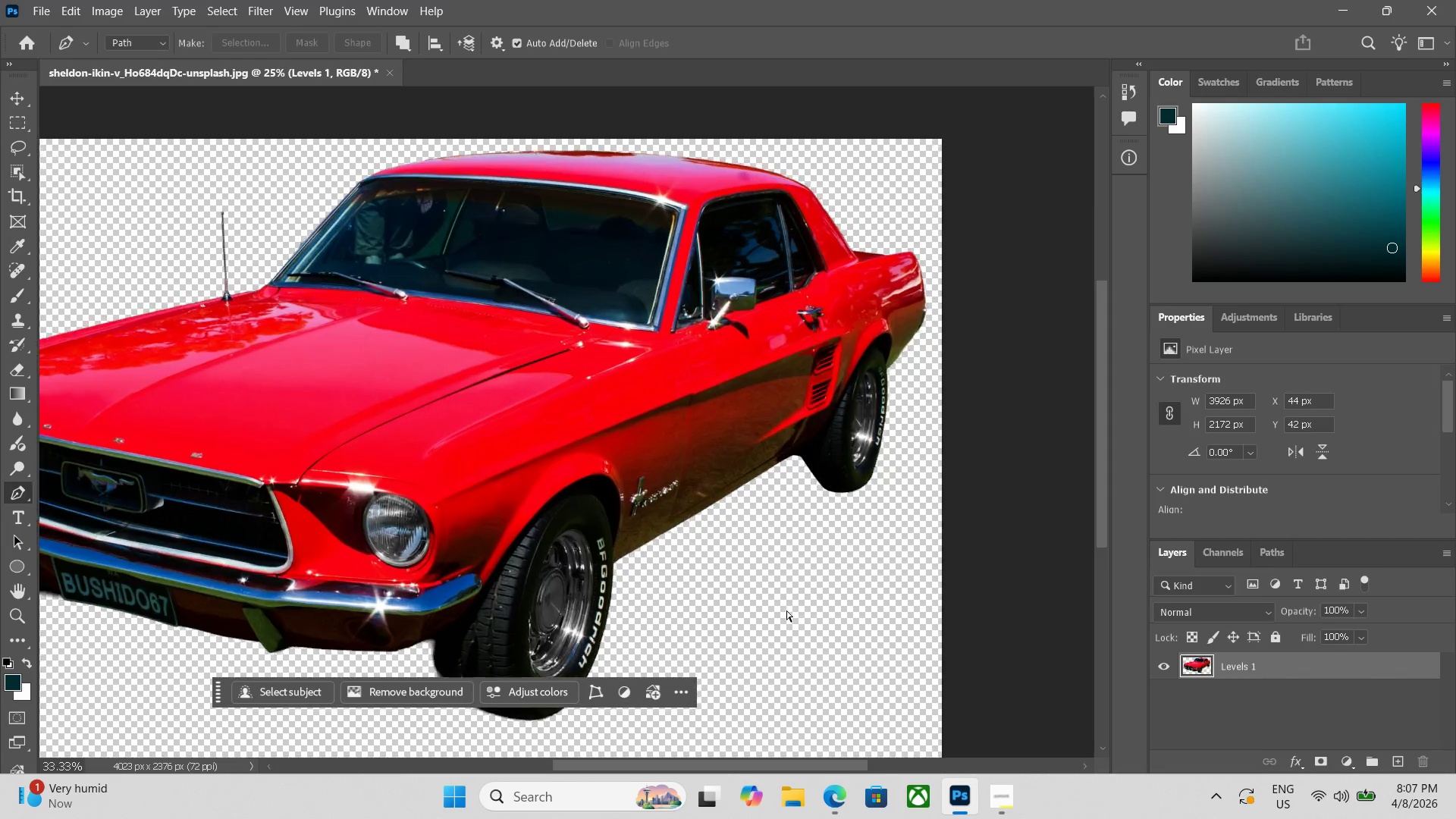 
key(Equal)
 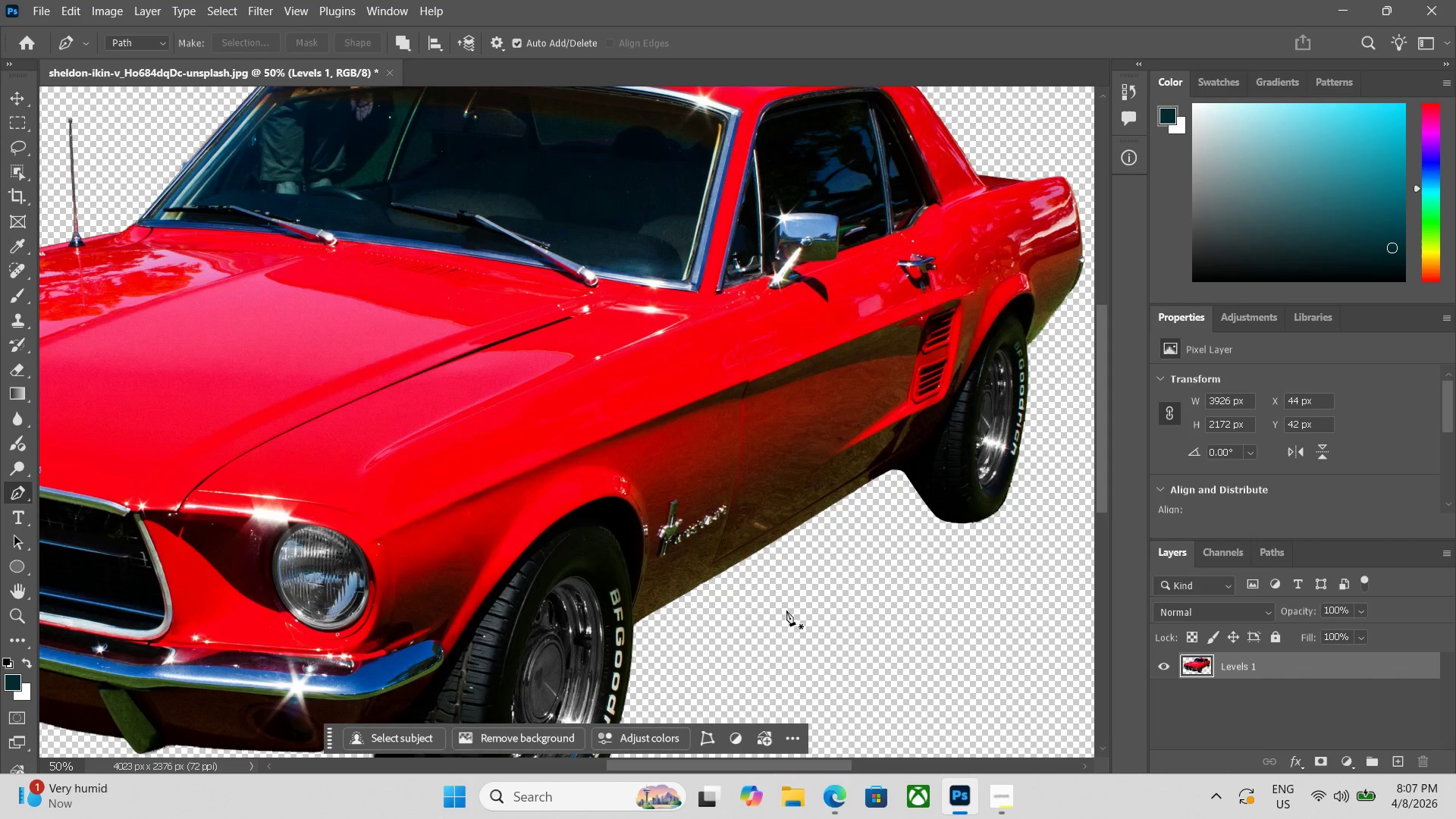 
key(Space)
 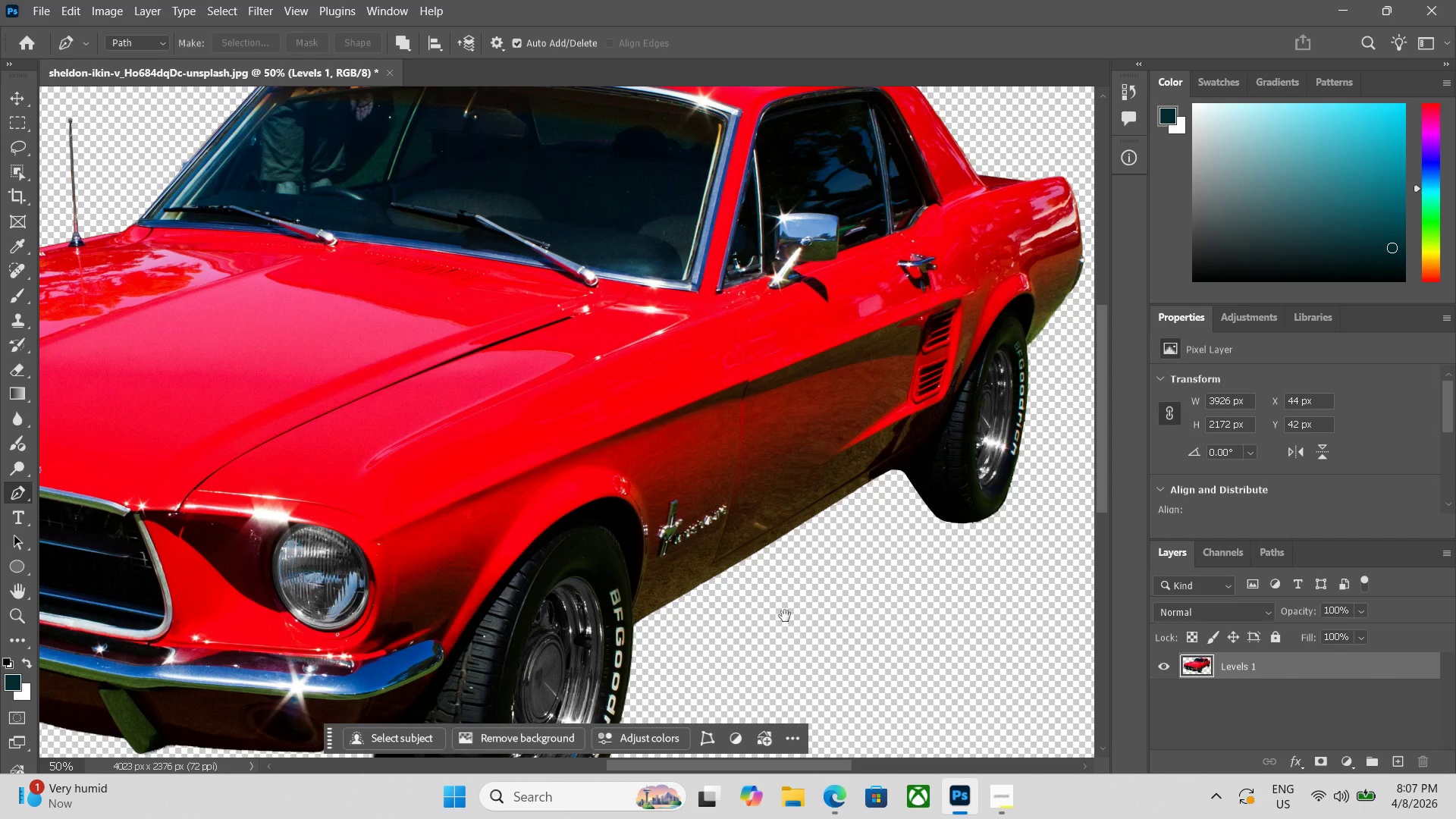 
key(Space)
 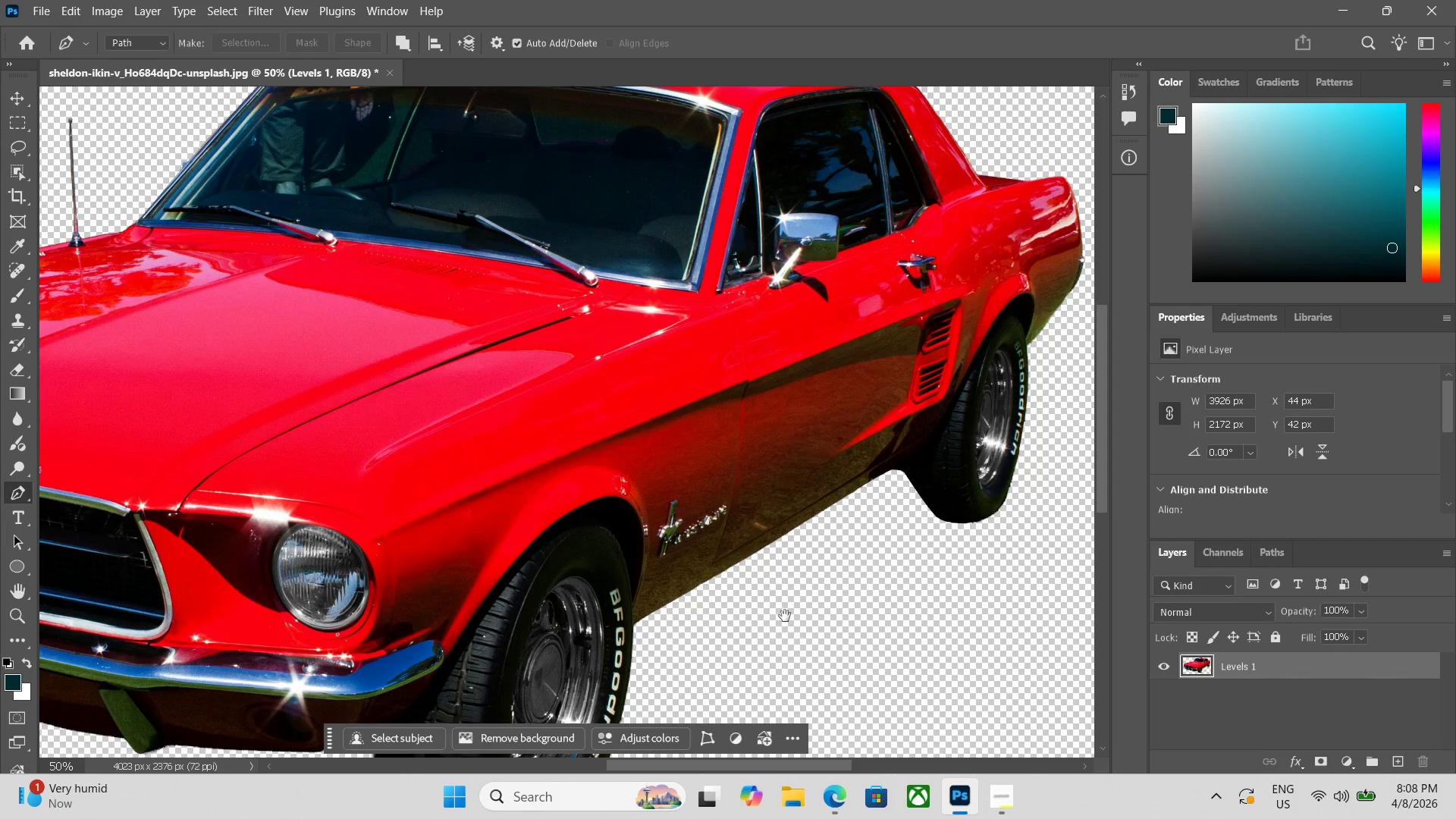 
hold_key(key=Space, duration=0.7)
 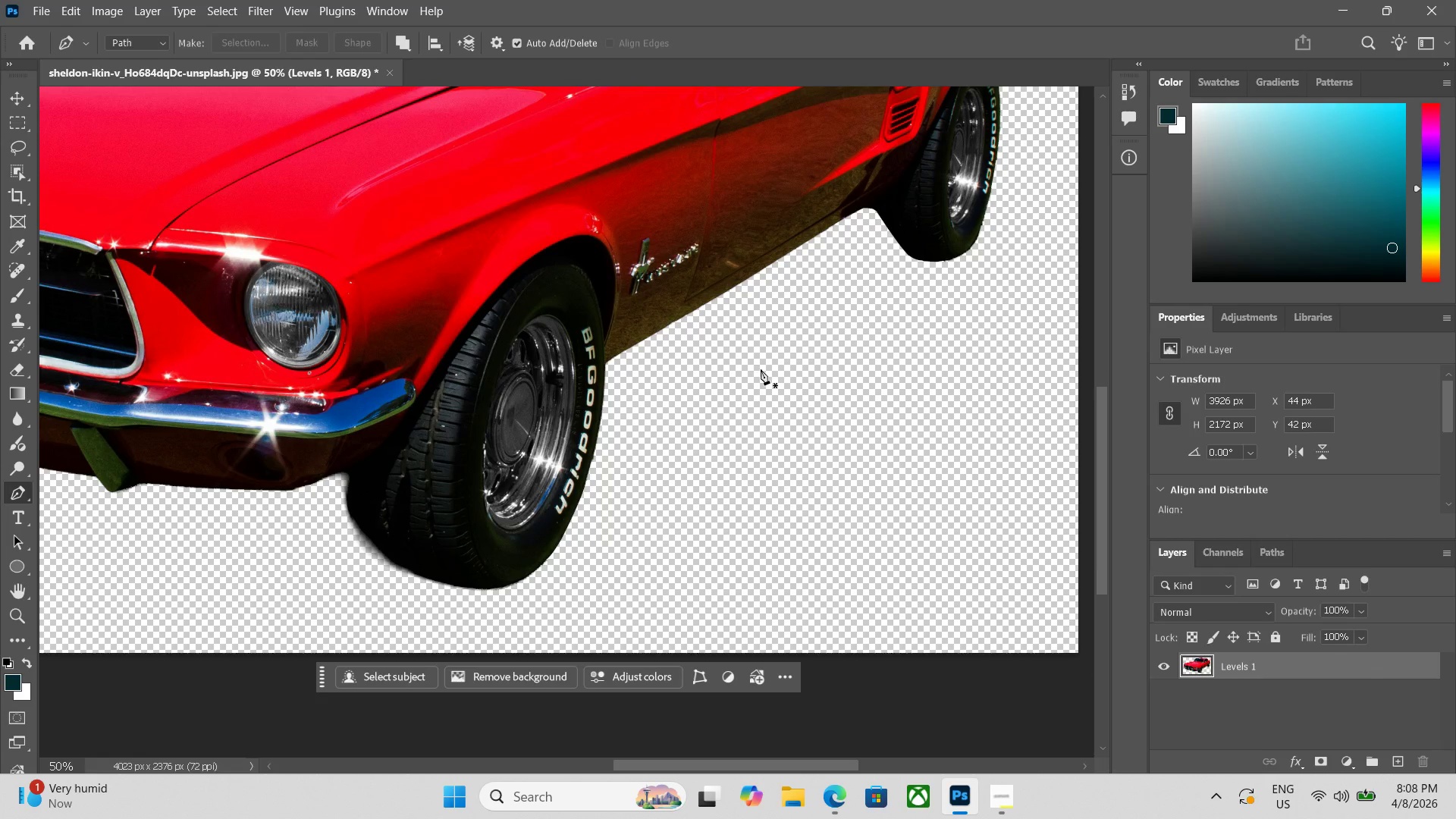 
left_click_drag(start_coordinate=[785, 616], to_coordinate=[761, 369])
 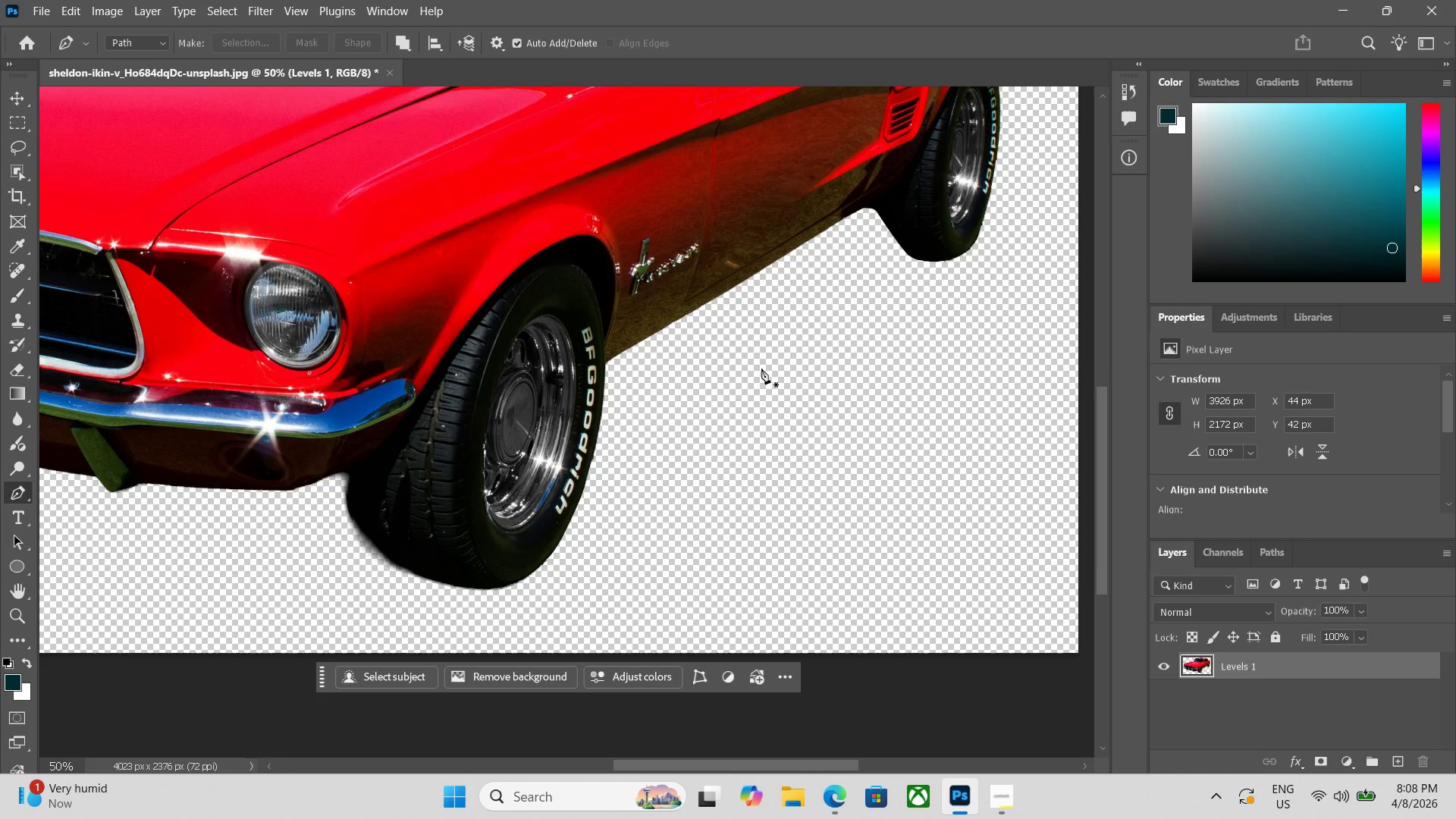 
key(P)
 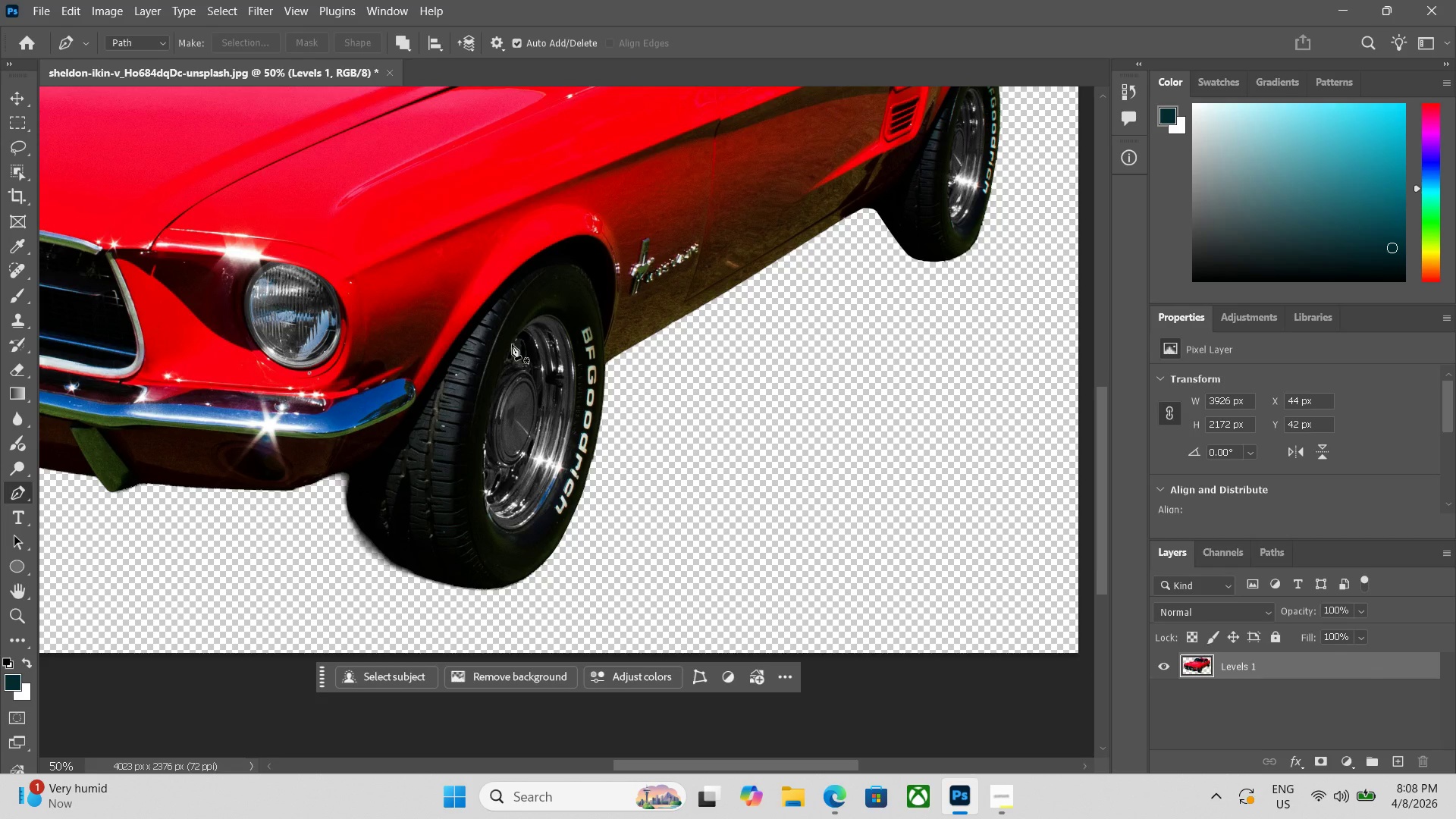 
left_click([512, 344])
 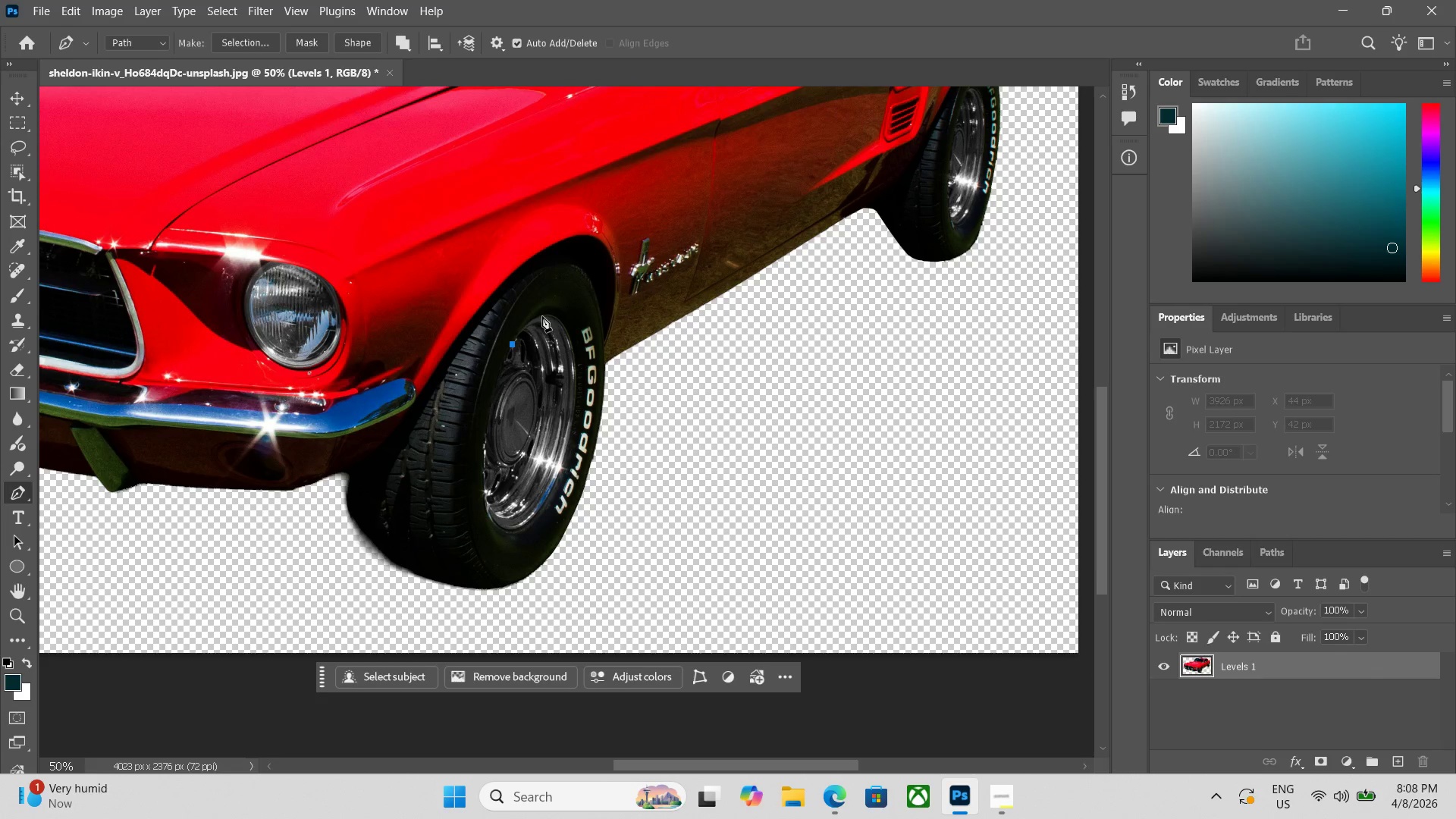 
left_click_drag(start_coordinate=[544, 316], to_coordinate=[563, 318])
 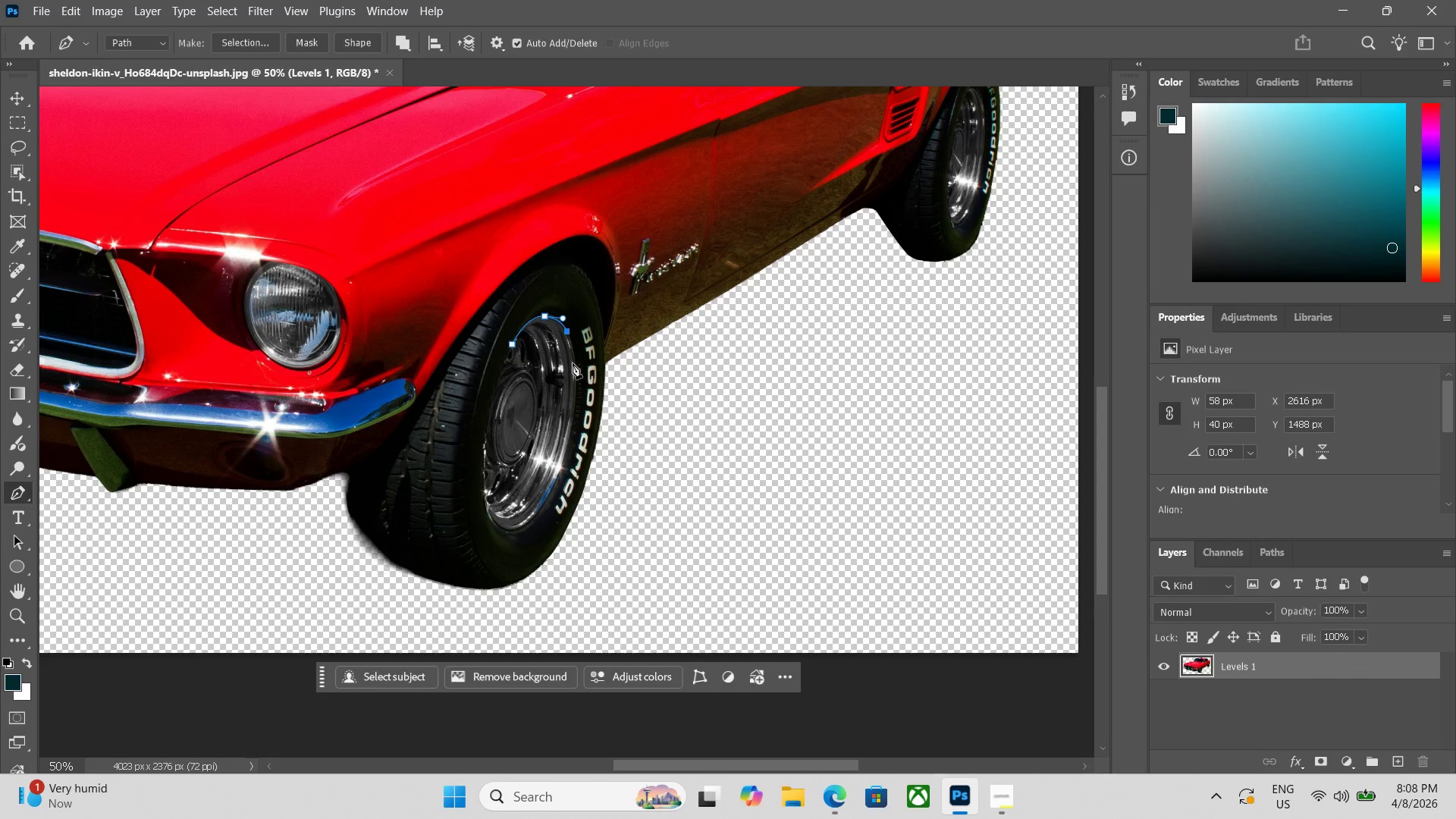 
left_click_drag(start_coordinate=[574, 368], to_coordinate=[574, 373])
 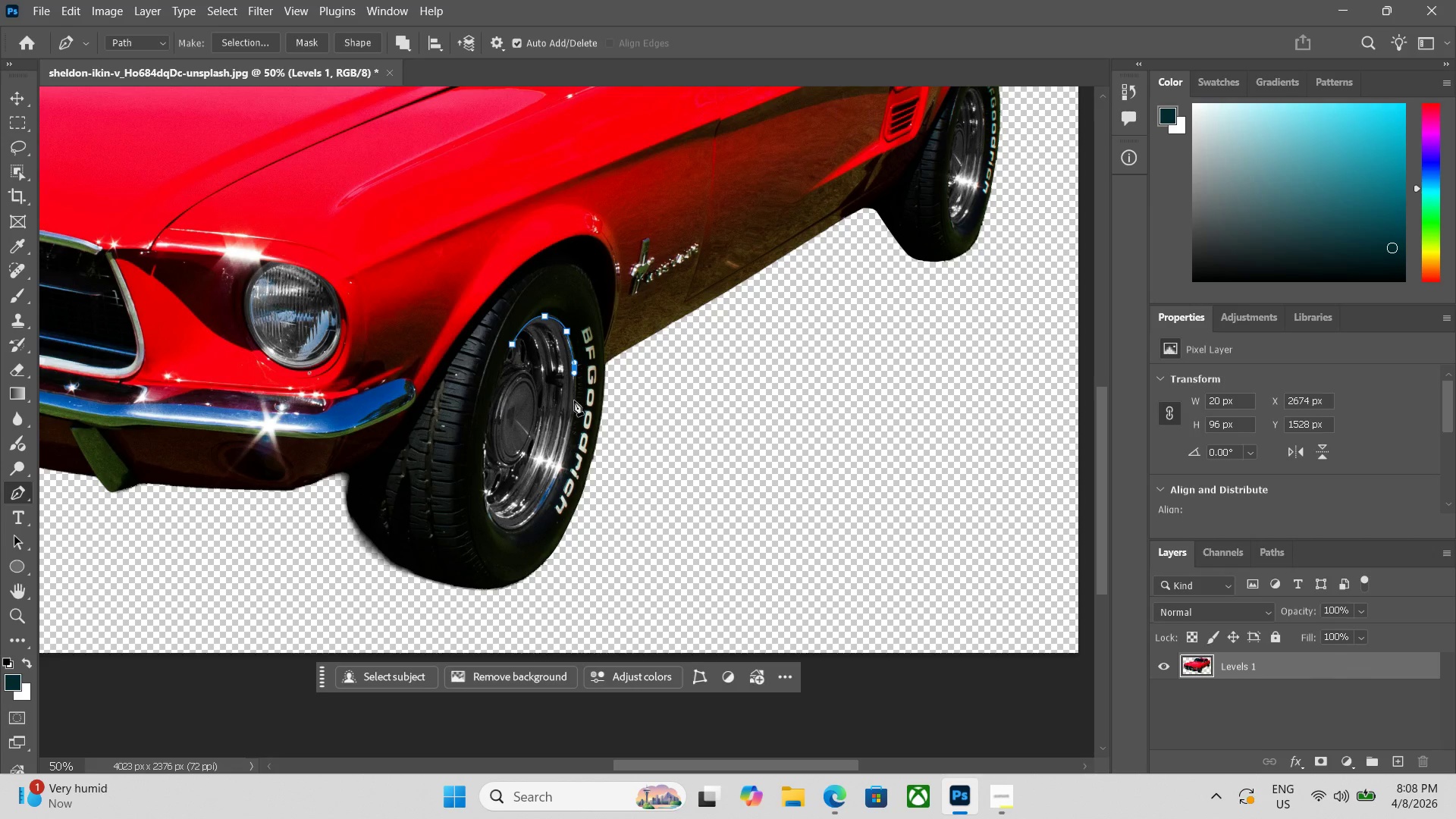 
left_click_drag(start_coordinate=[574, 402], to_coordinate=[574, 406])
 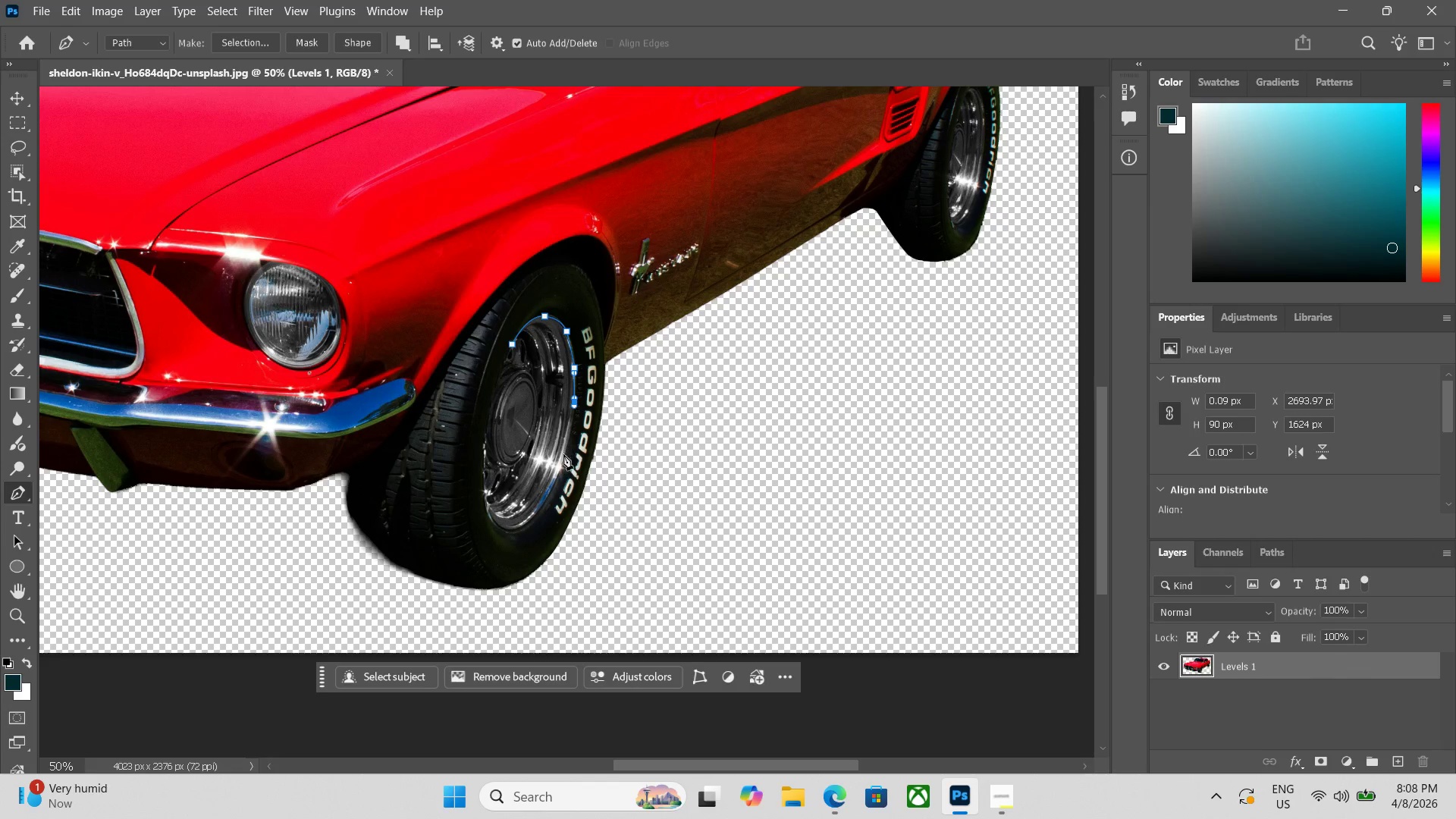 
left_click_drag(start_coordinate=[563, 455], to_coordinate=[562, 459])
 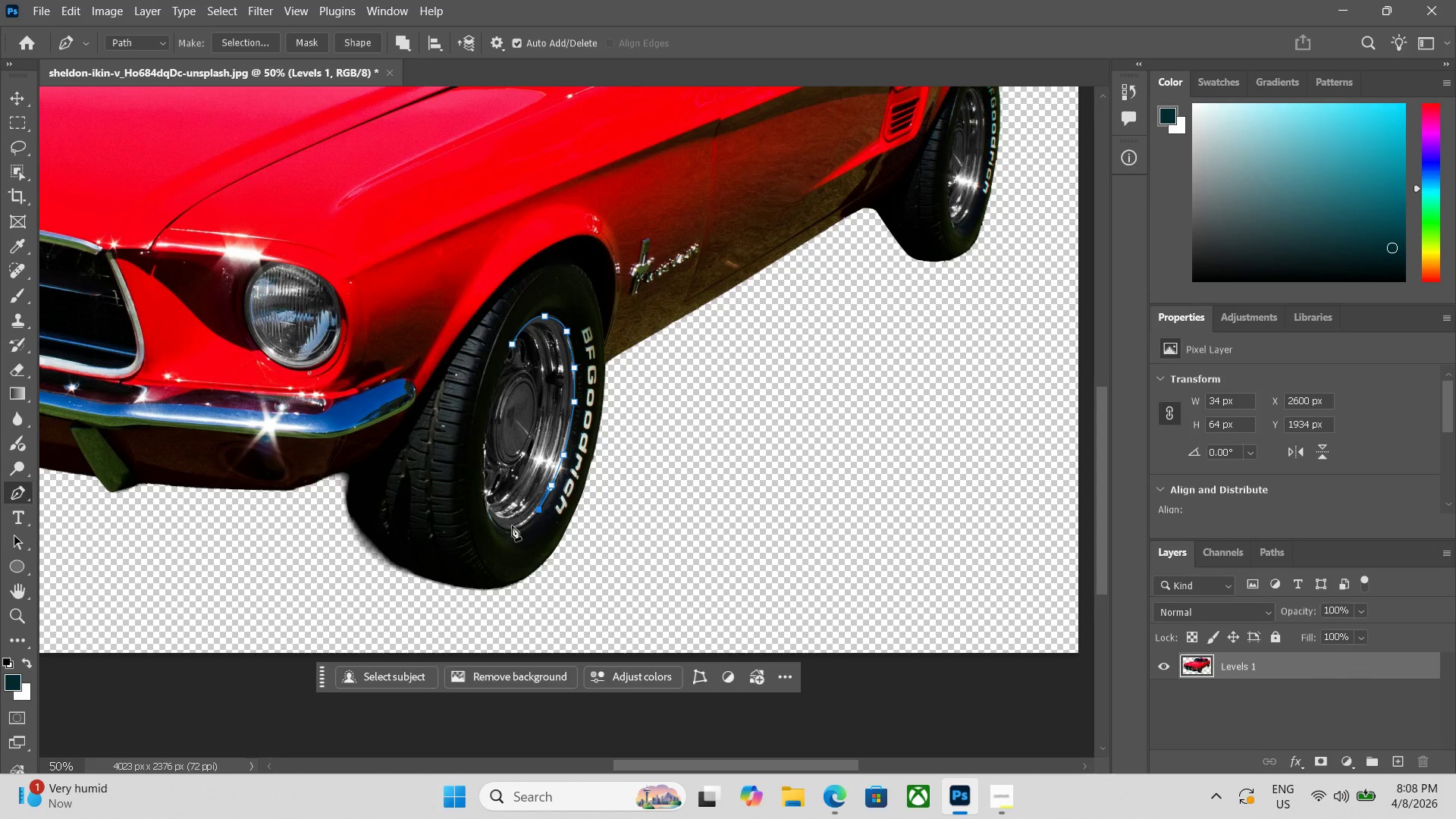 
left_click([516, 528])
 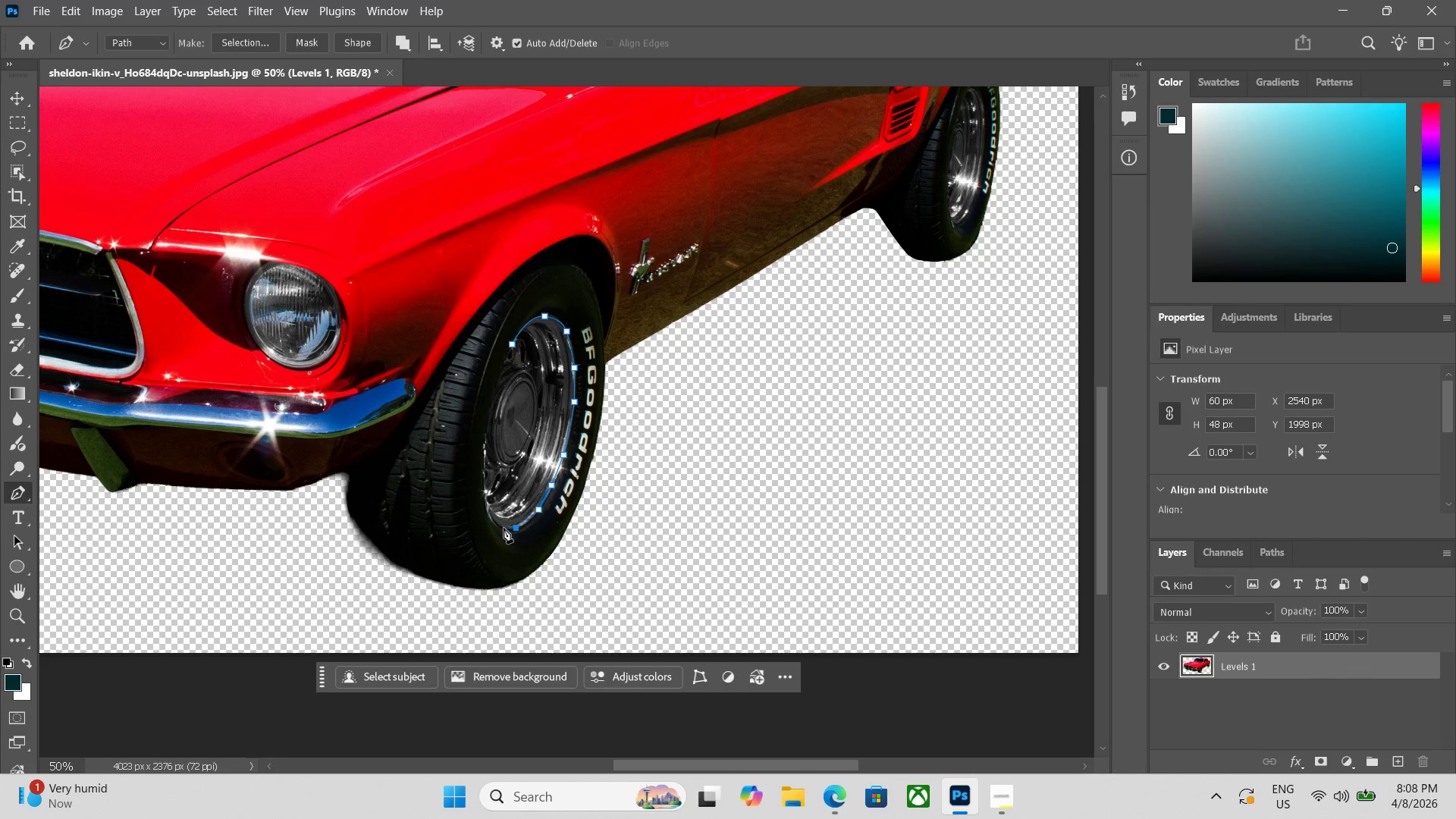 
left_click_drag(start_coordinate=[501, 528], to_coordinate=[494, 525])
 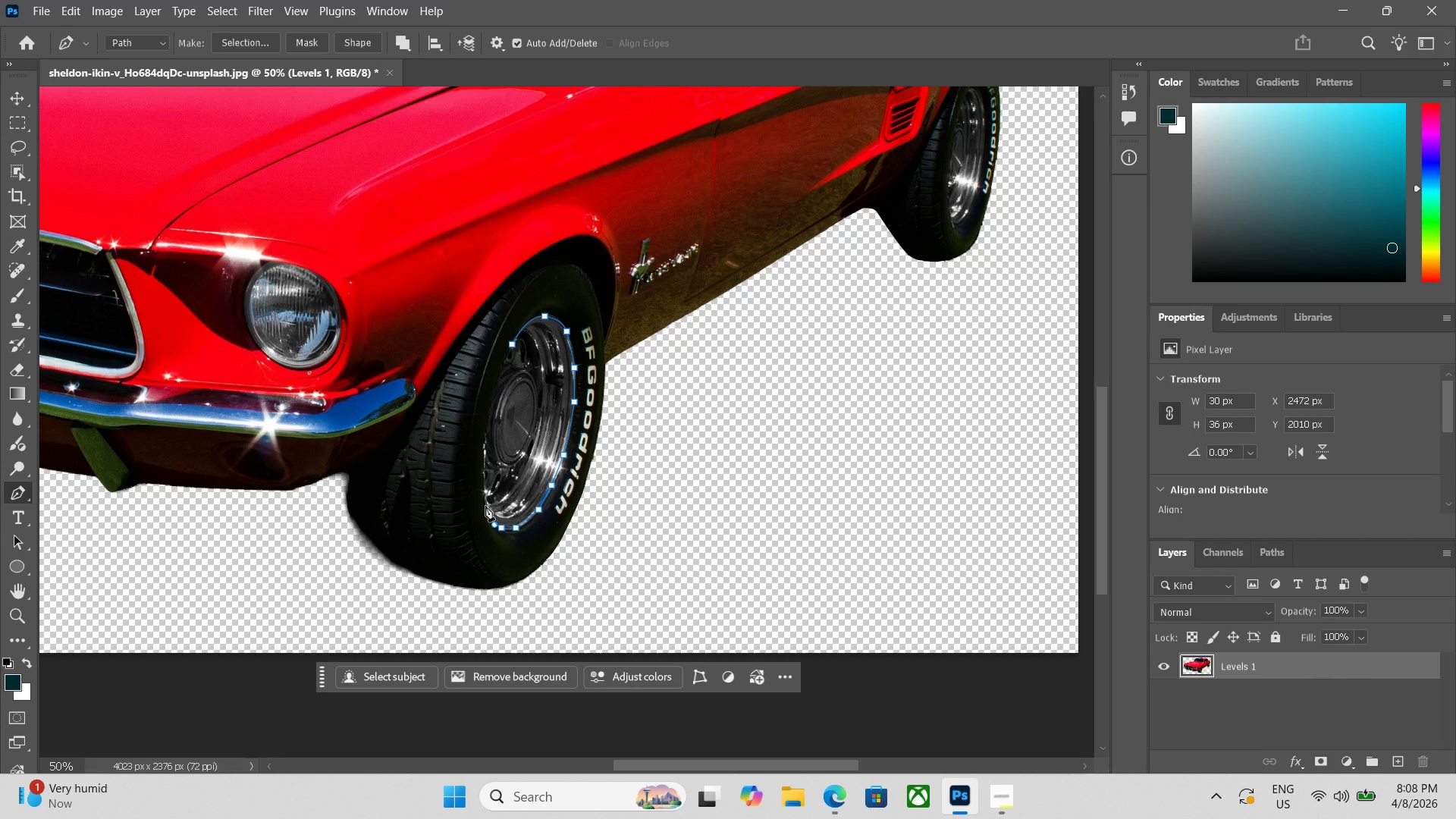 
double_click([485, 497])
 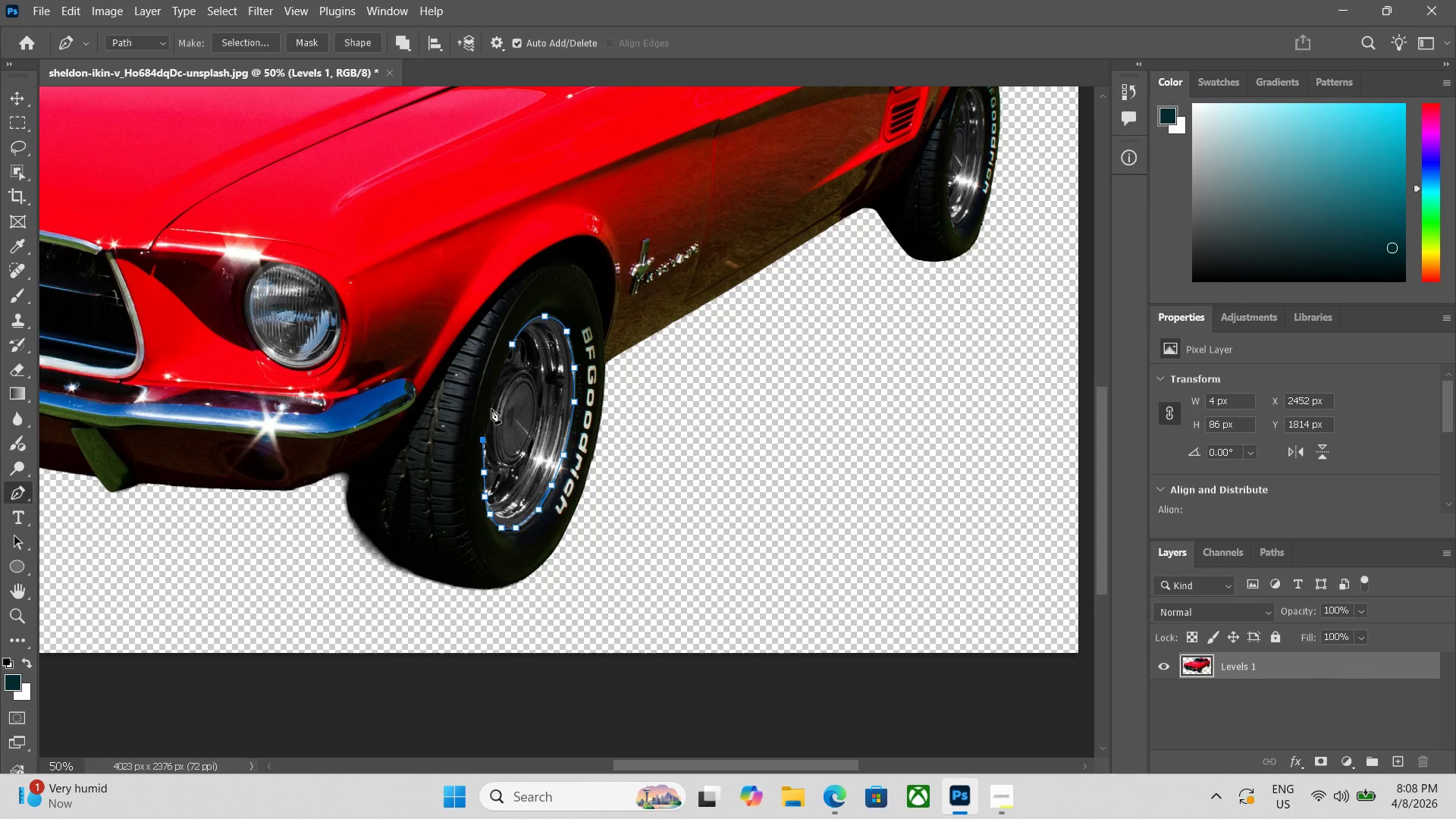 
left_click_drag(start_coordinate=[497, 377], to_coordinate=[500, 373])
 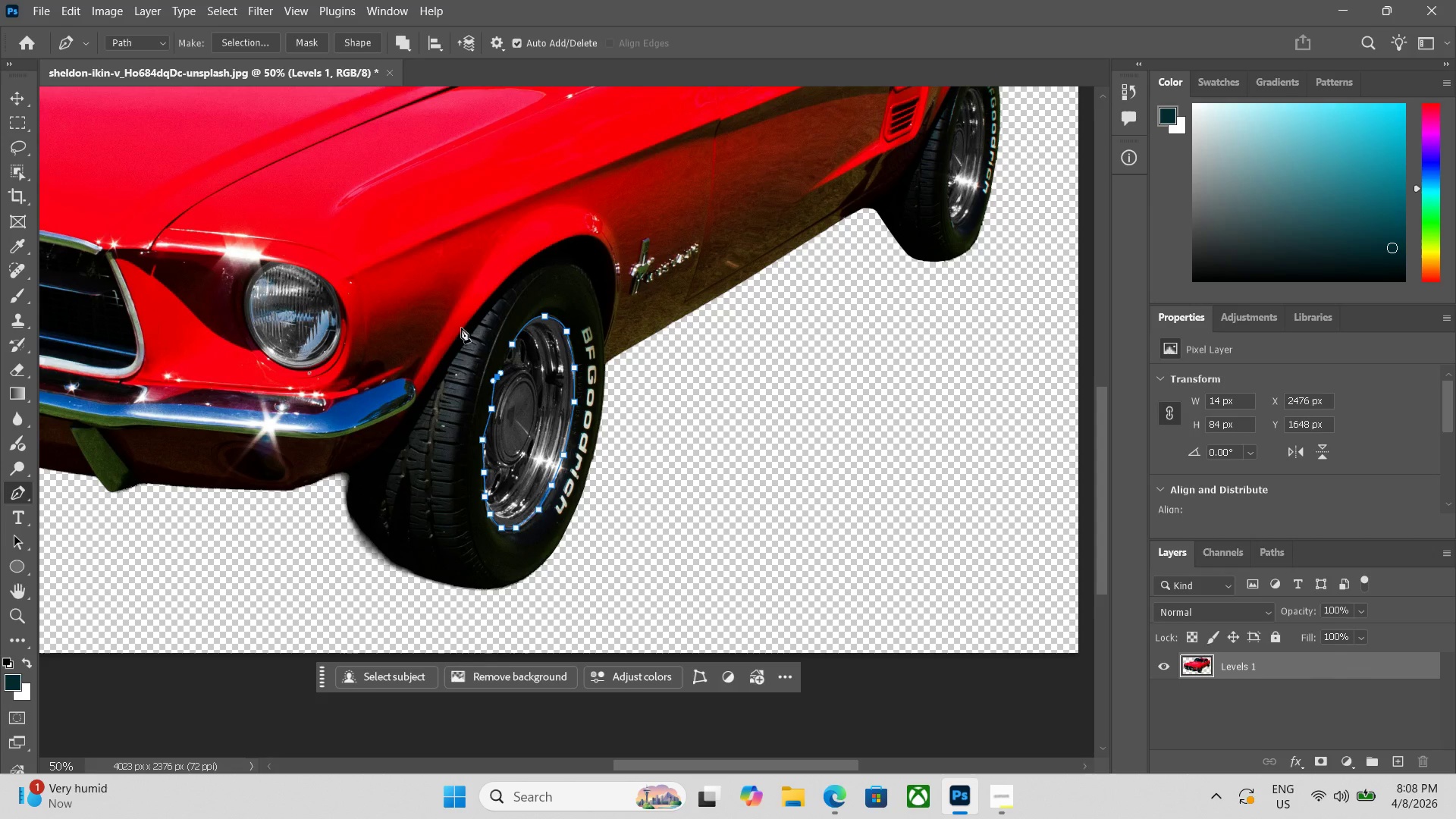 
key(Control+ControlLeft)
 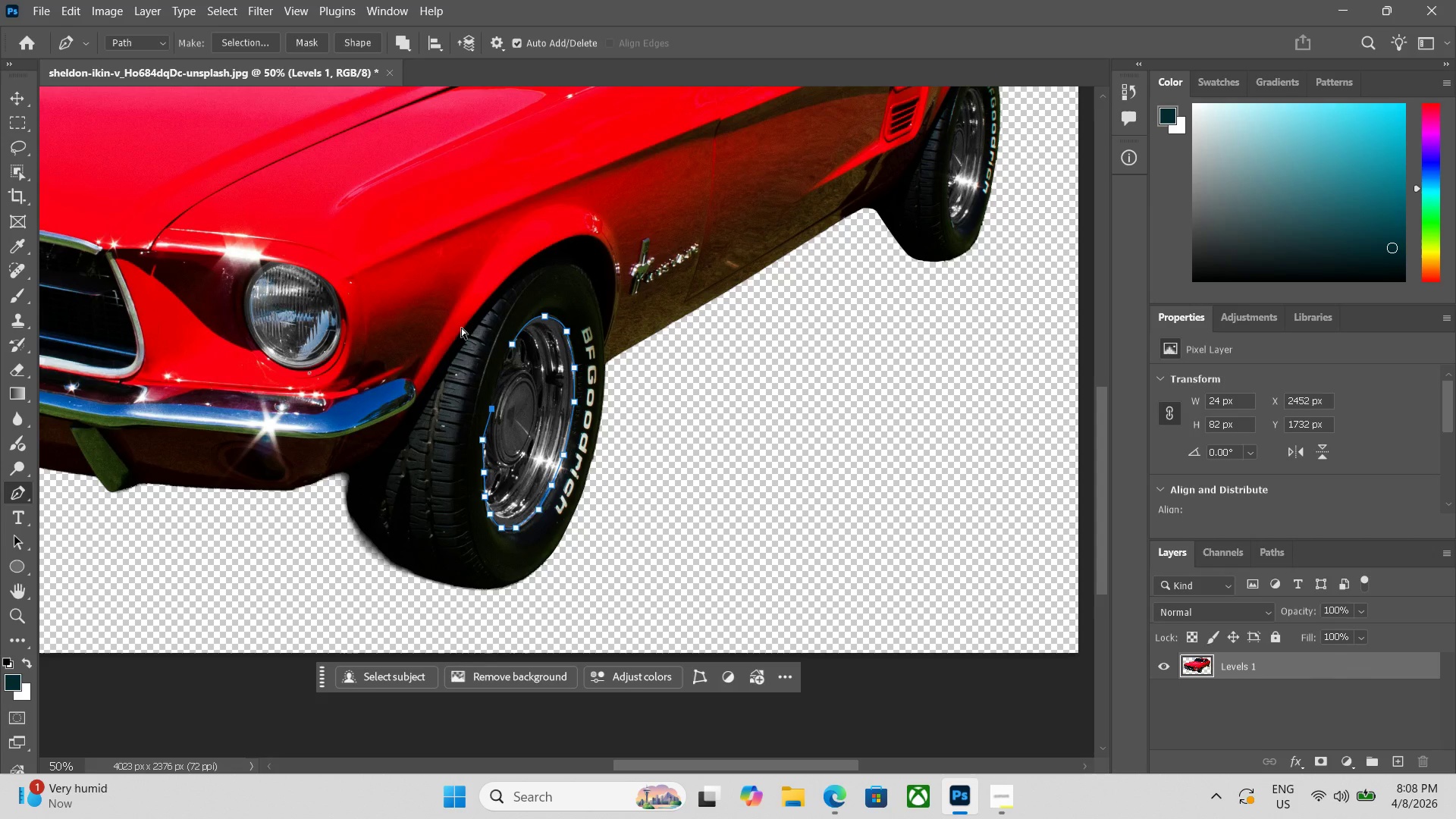 
key(Control+Z)
 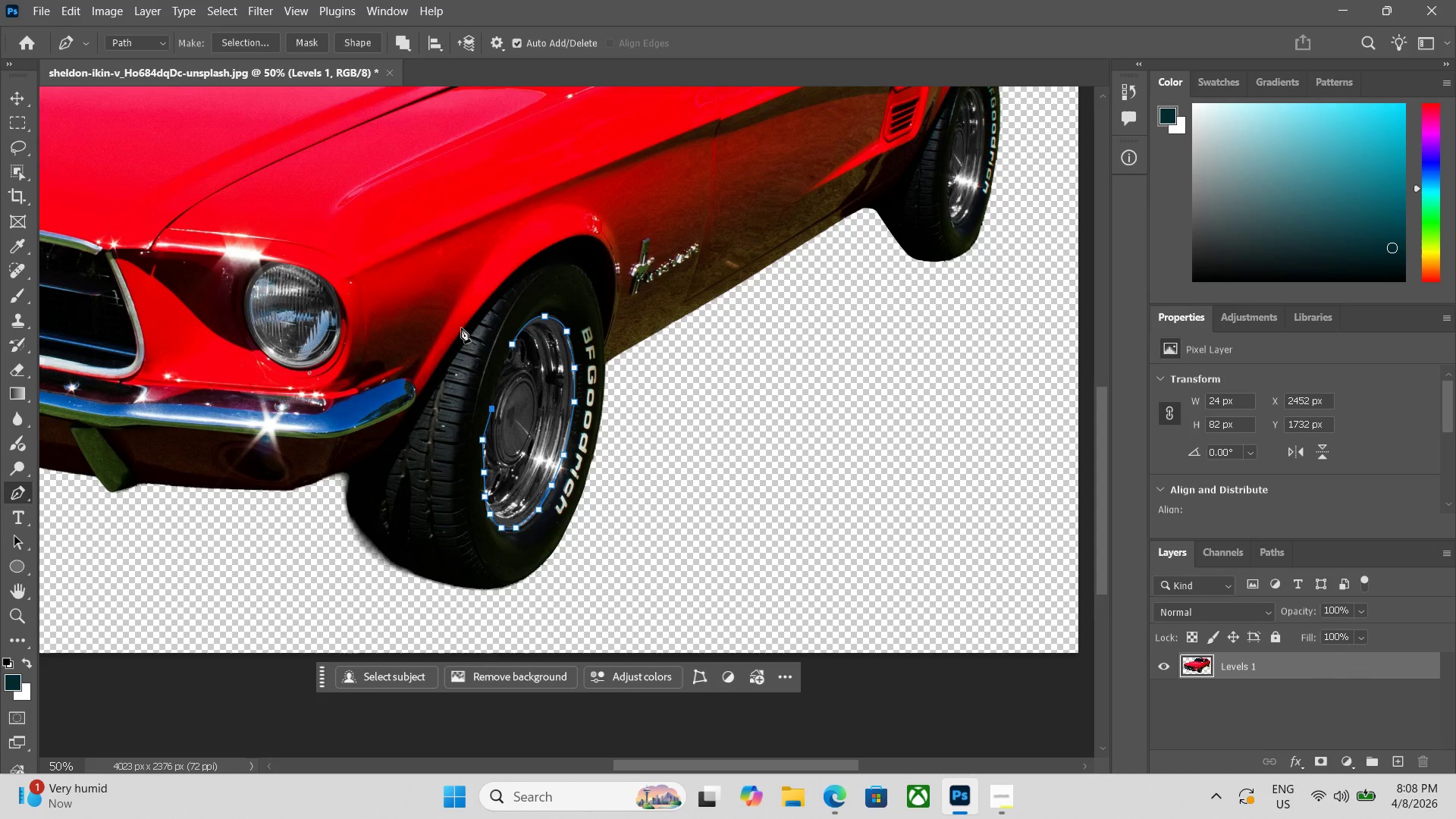 
key(Control+Equal)
 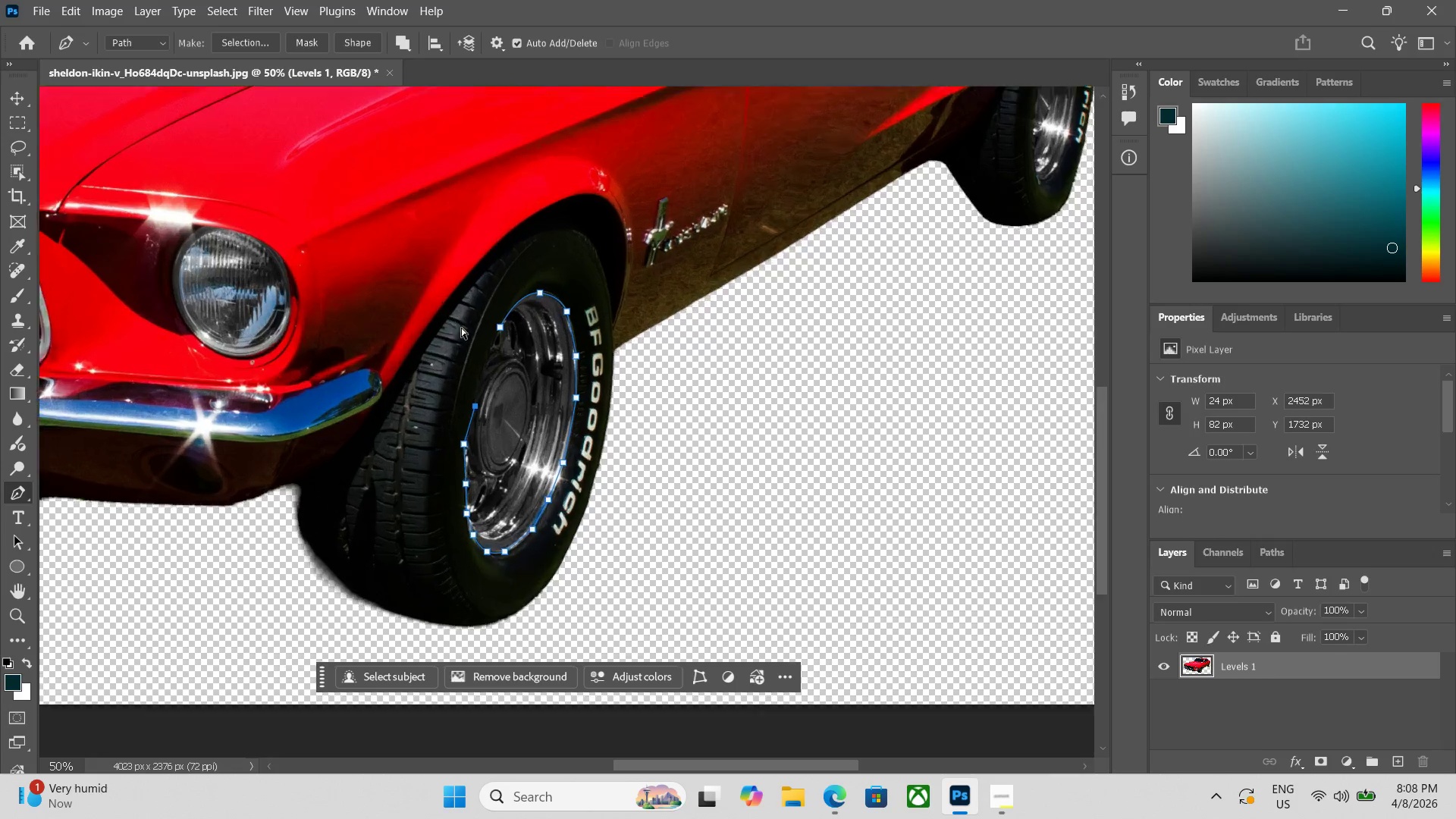 
key(Control+Equal)
 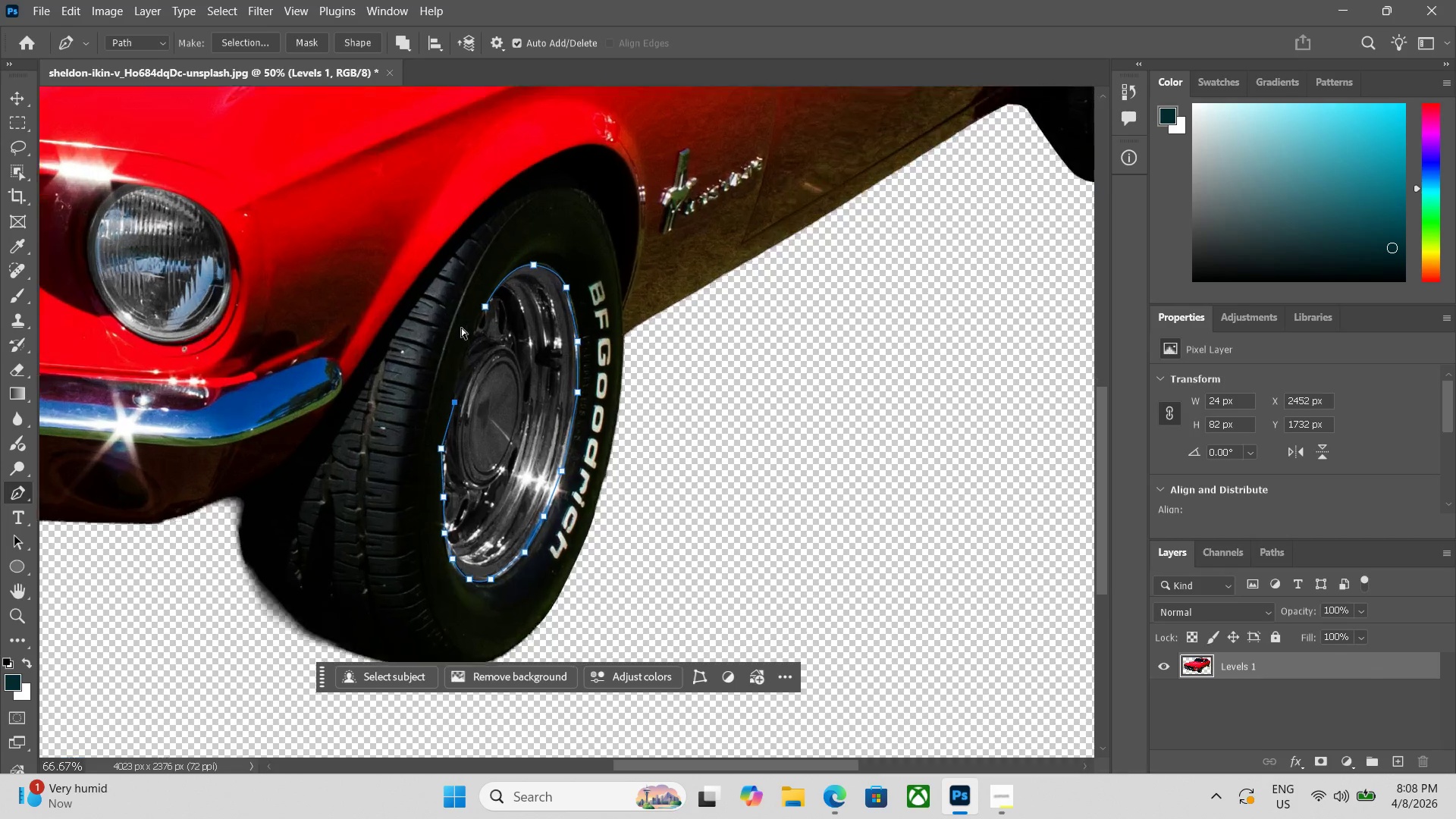 
key(Control+Equal)
 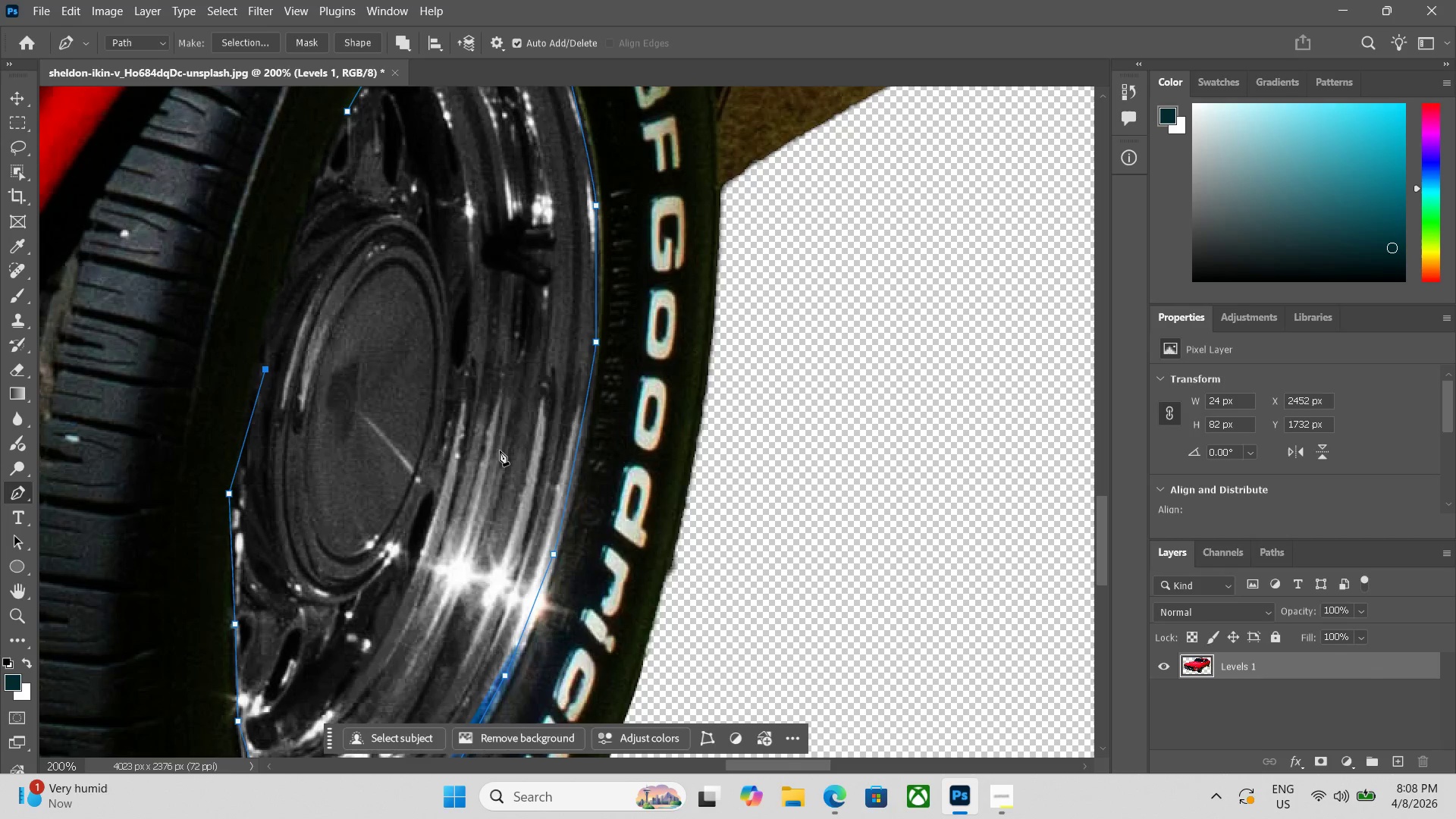 
key(Control+Z)
 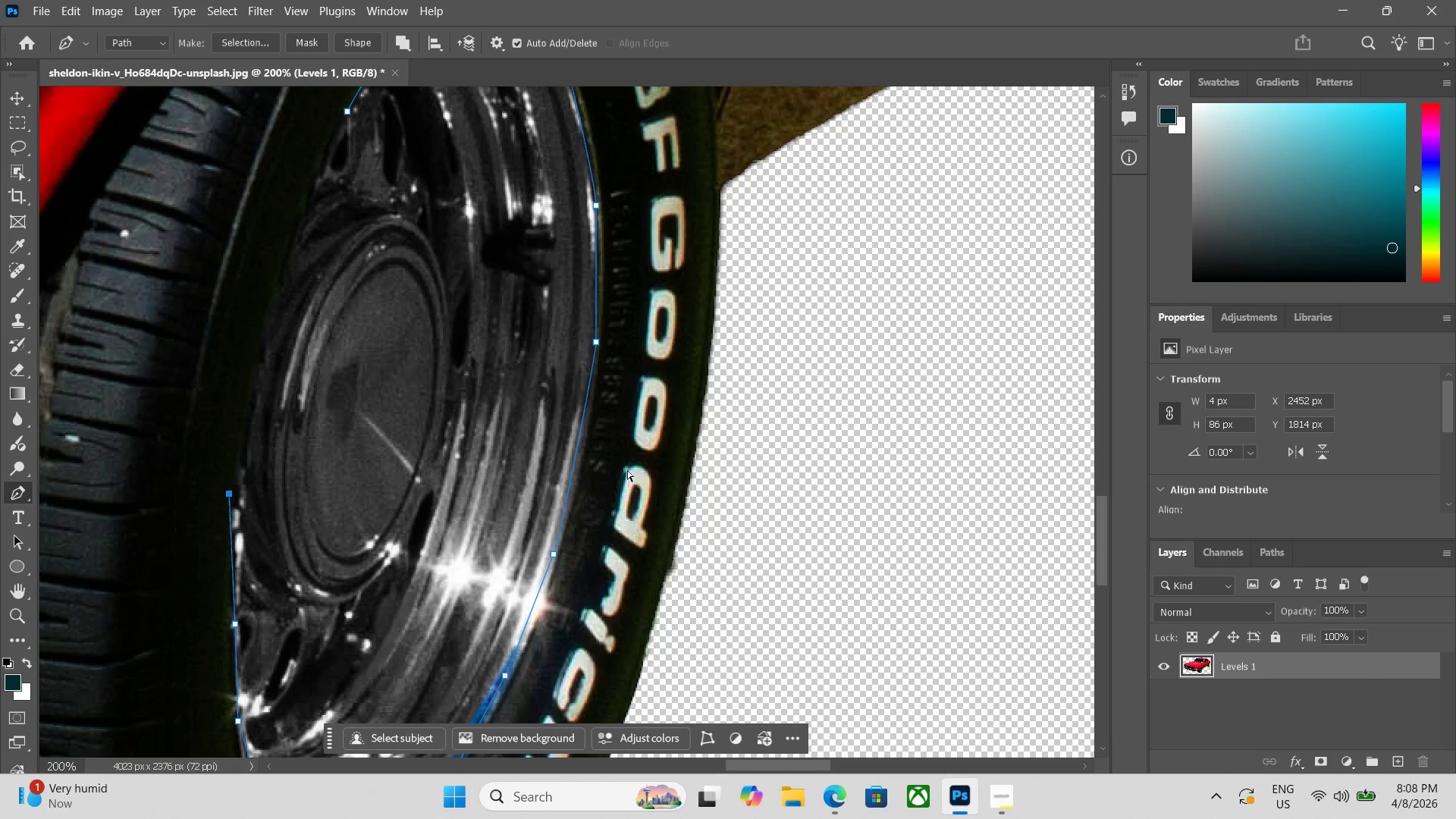 
key(Control+Z)
 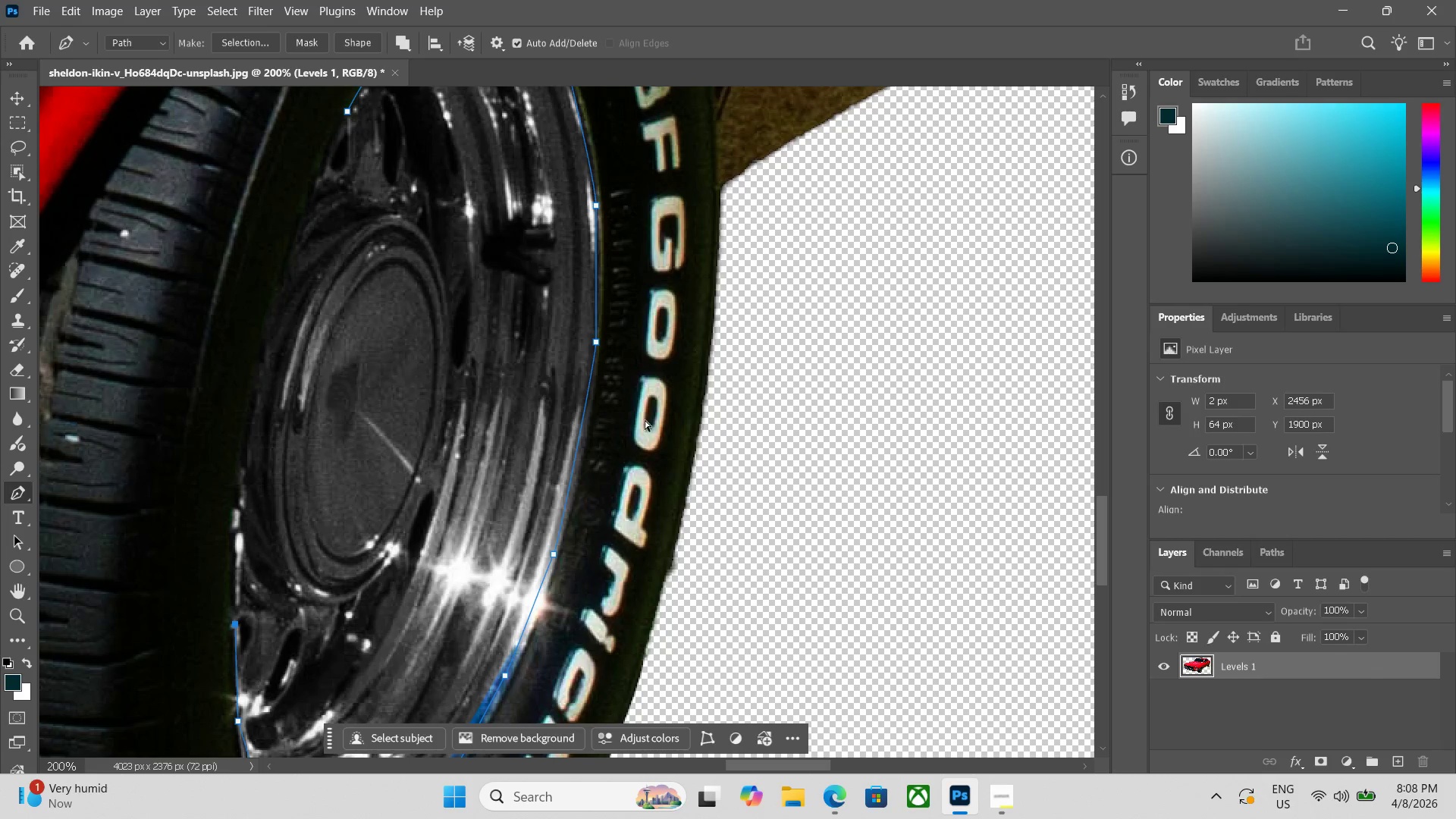 
key(Control+Z)
 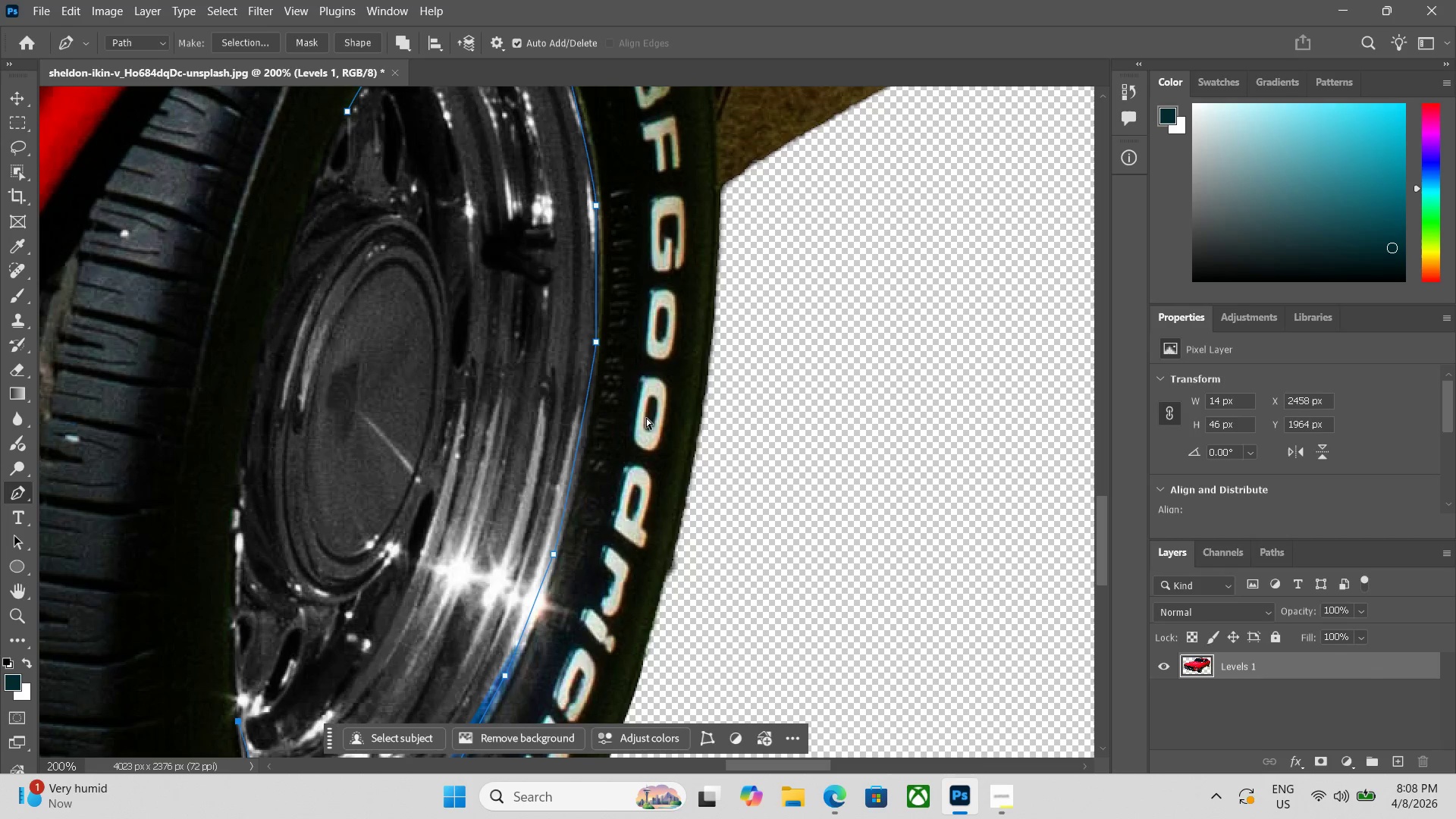 
key(Control+Z)
 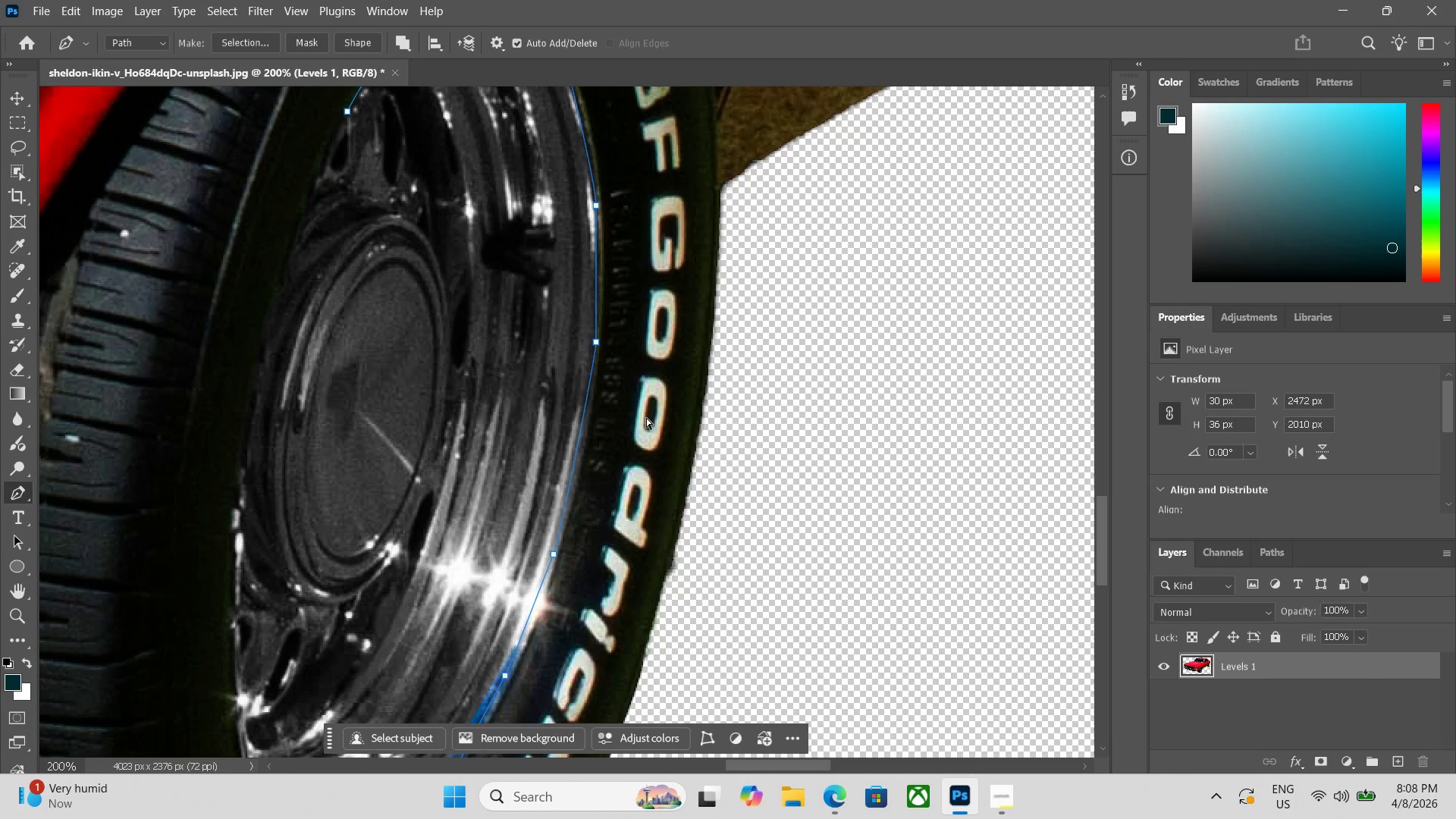 
key(Control+Z)
 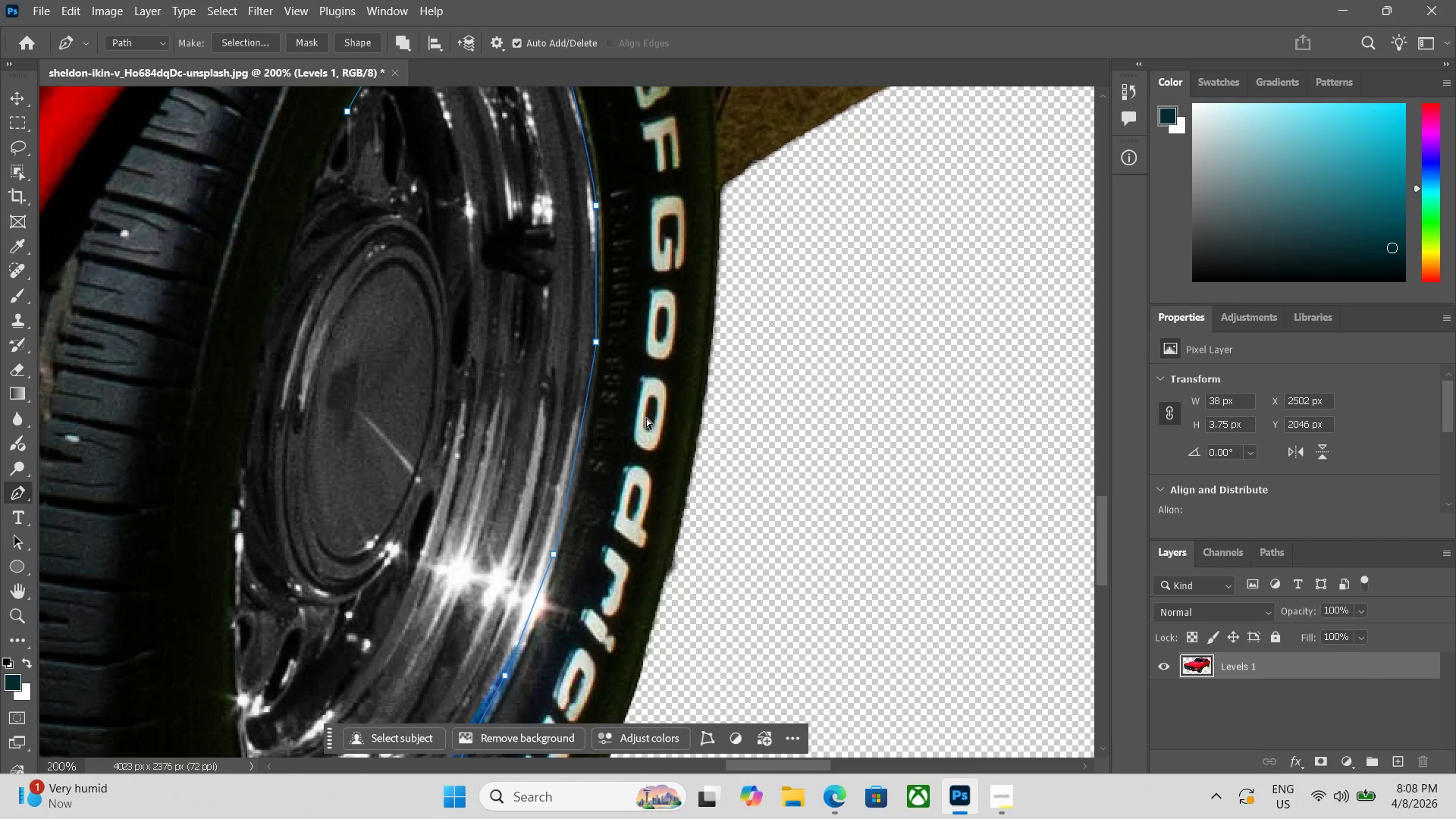 
key(Control+Z)
 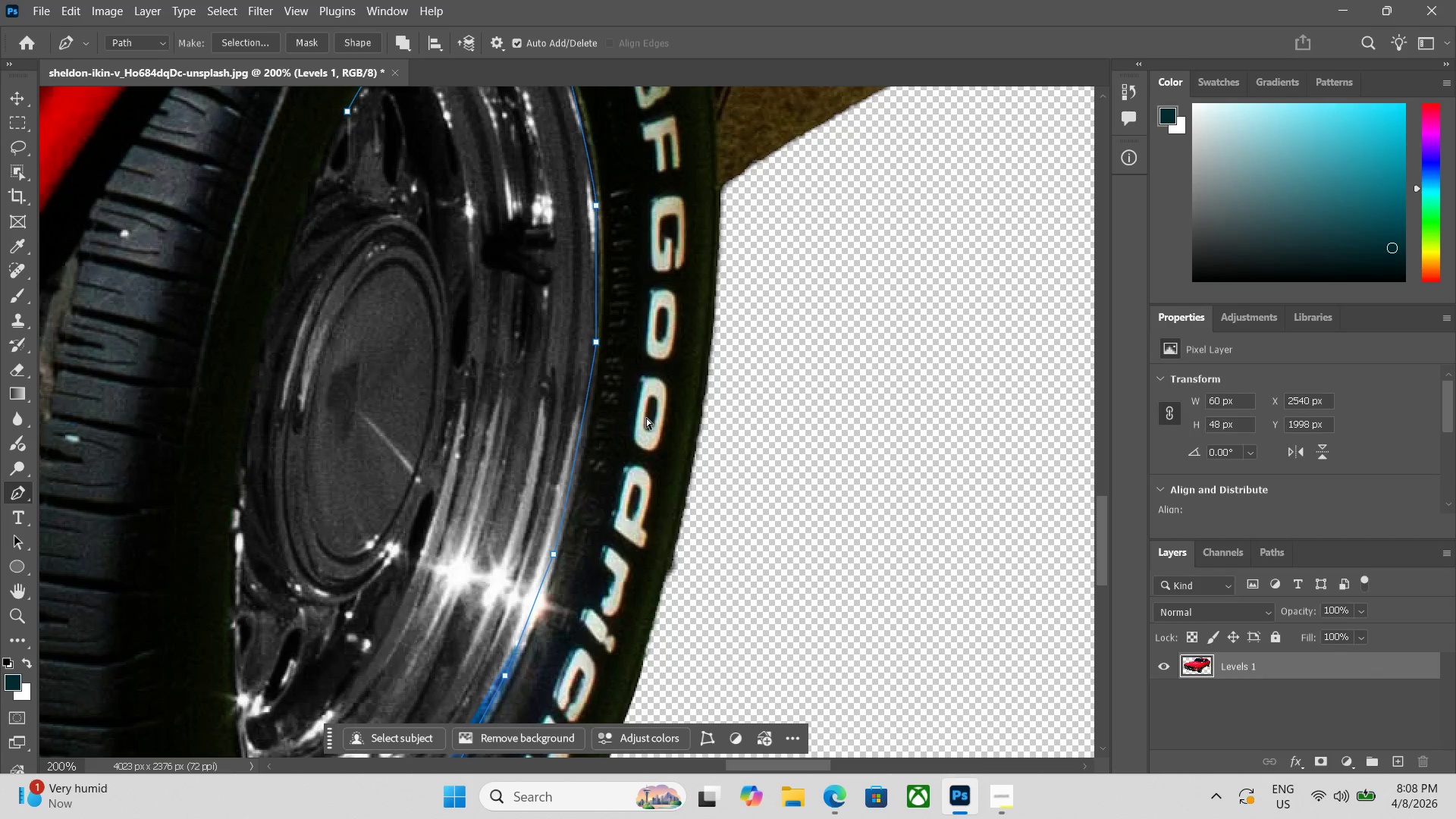 
key(Control+Z)
 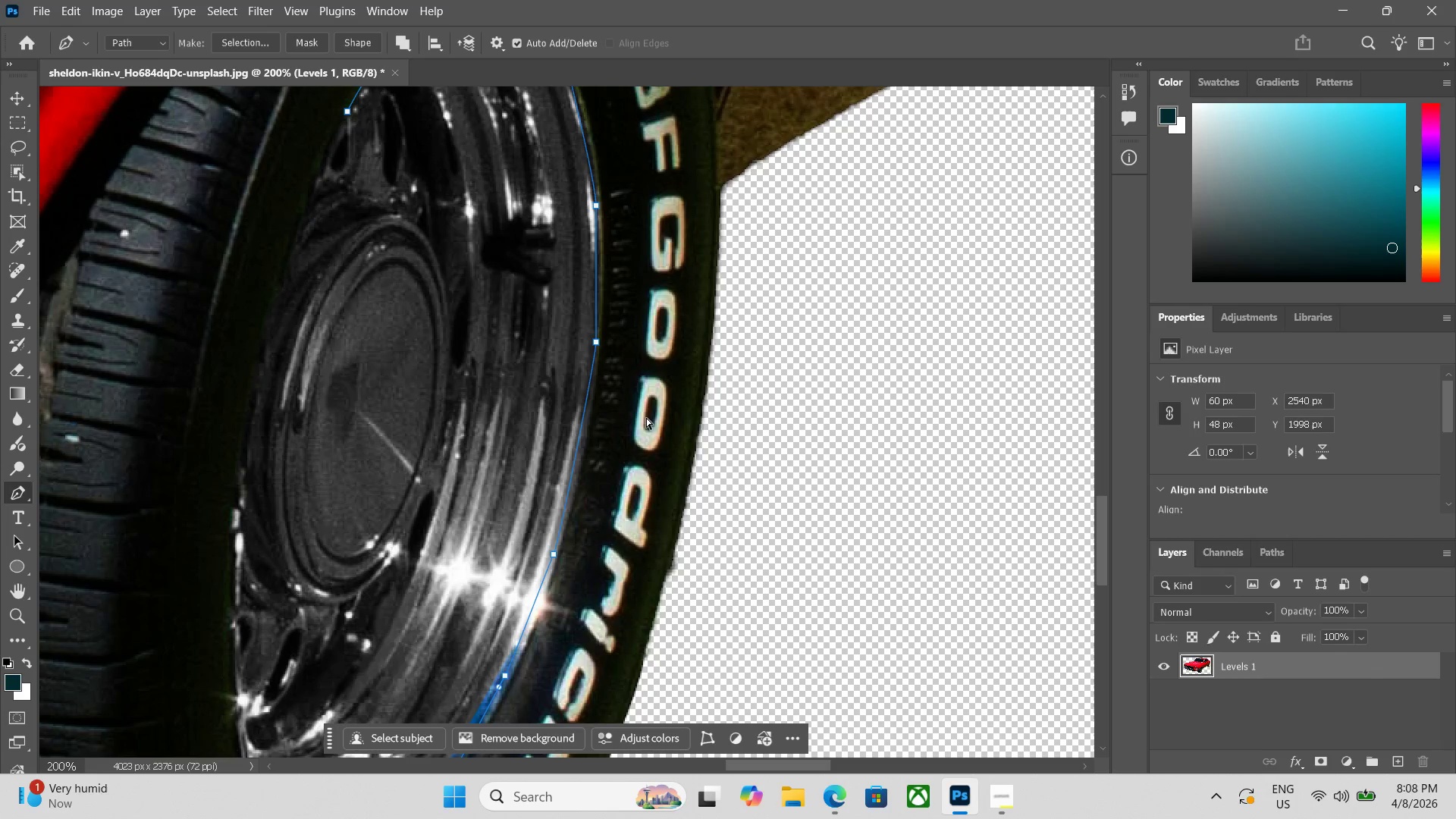 
key(Control+Z)
 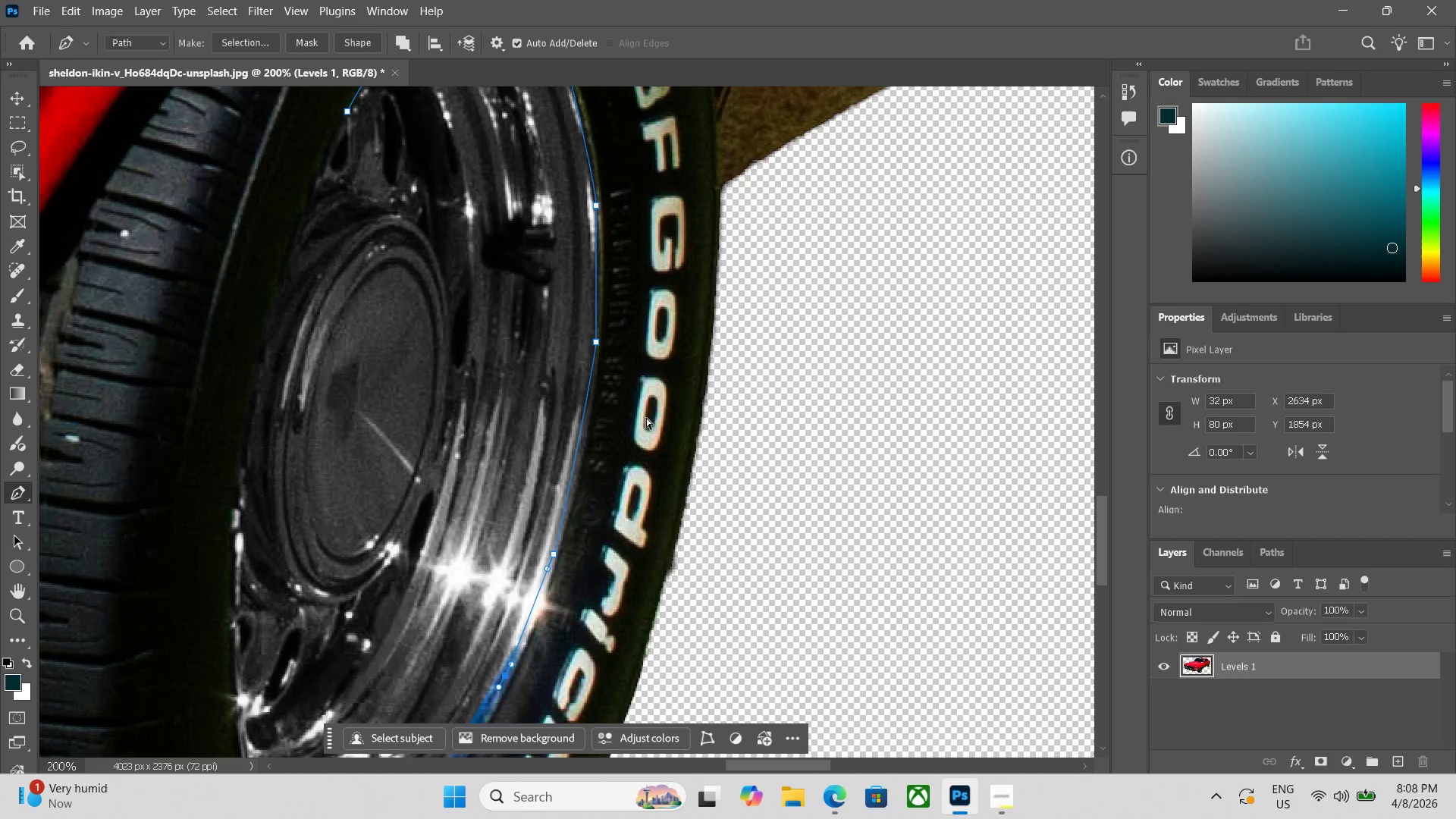 
key(Control+Z)
 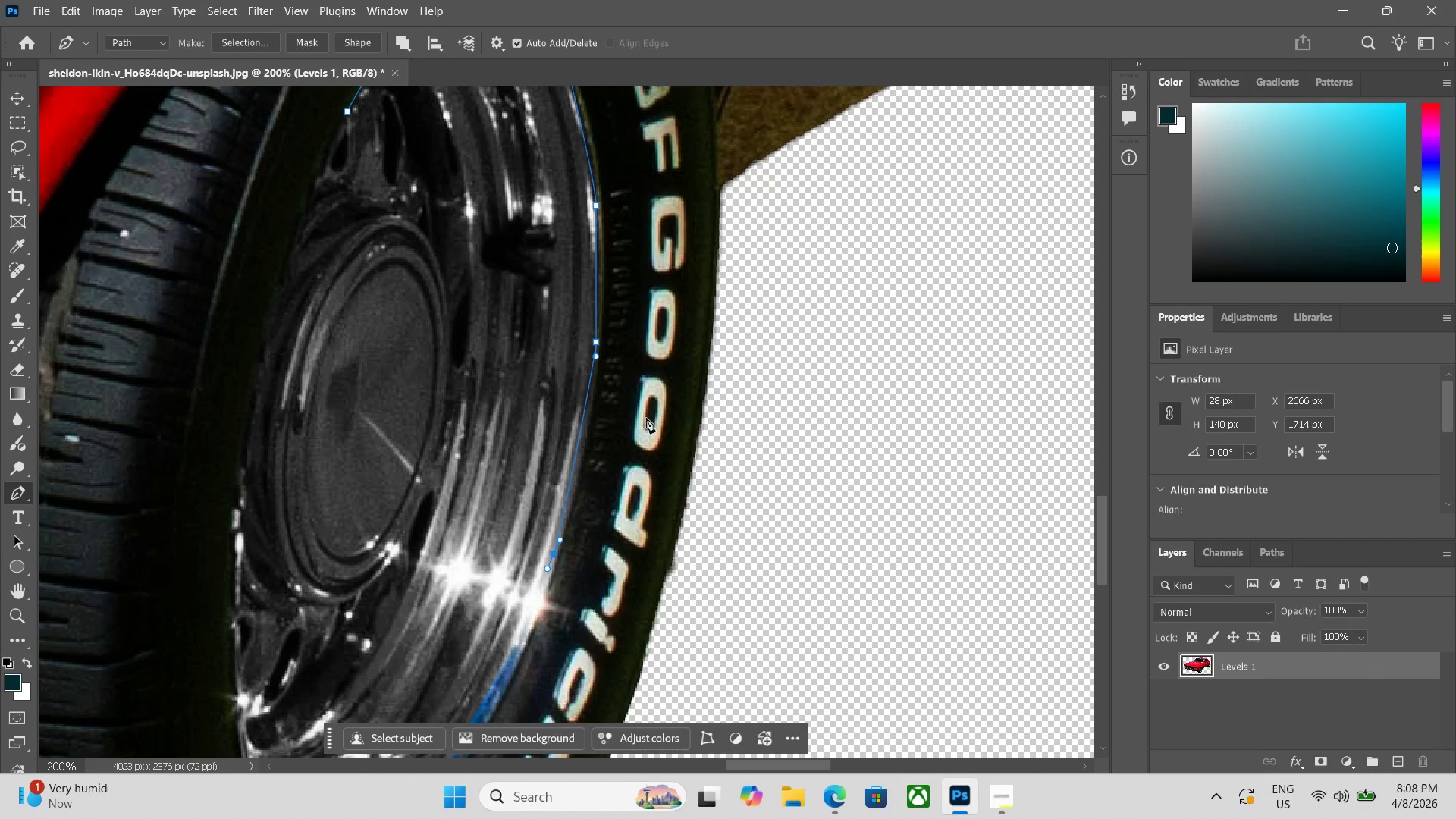 
key(Control+Z)
 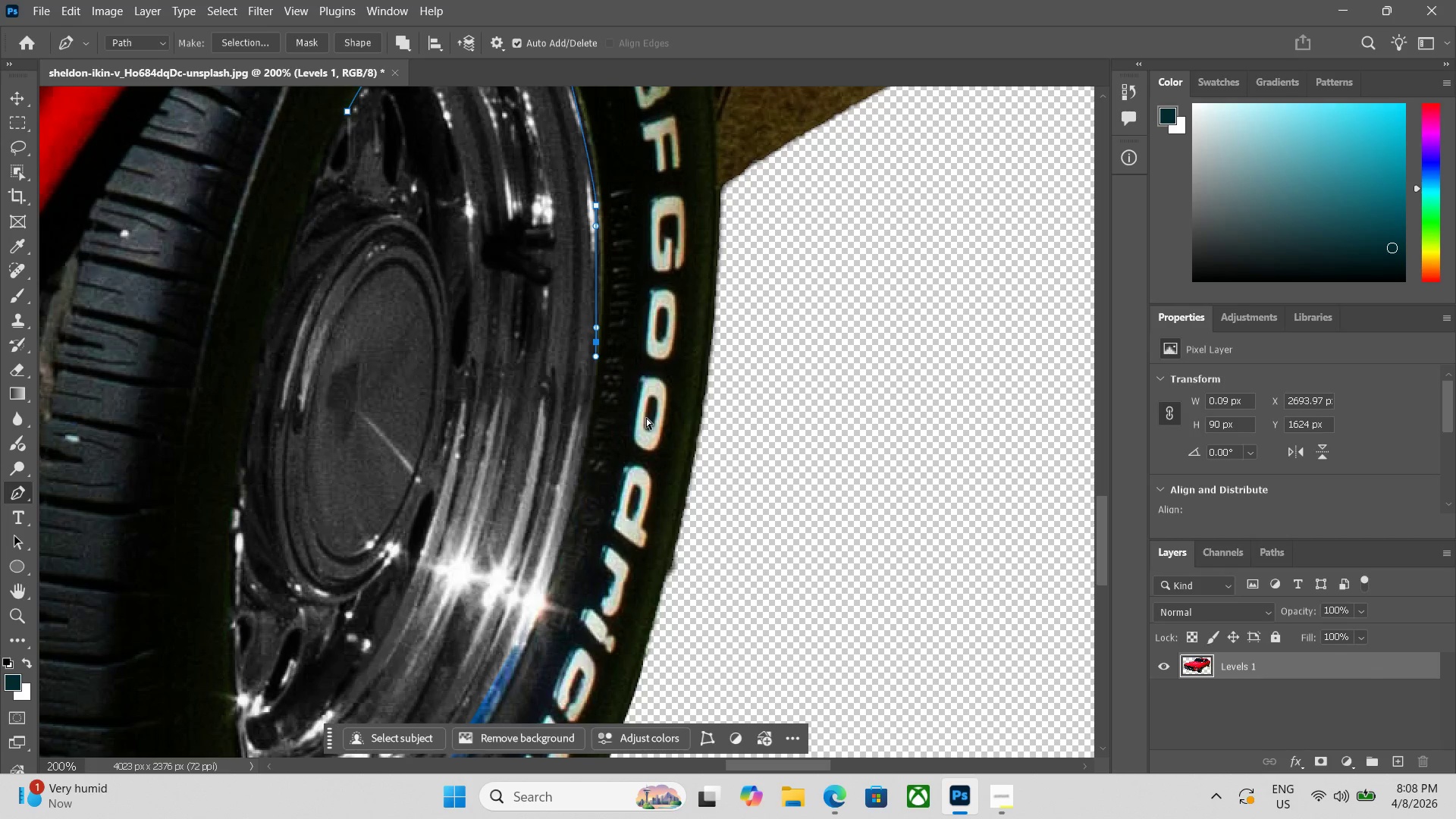 
key(Control+Z)
 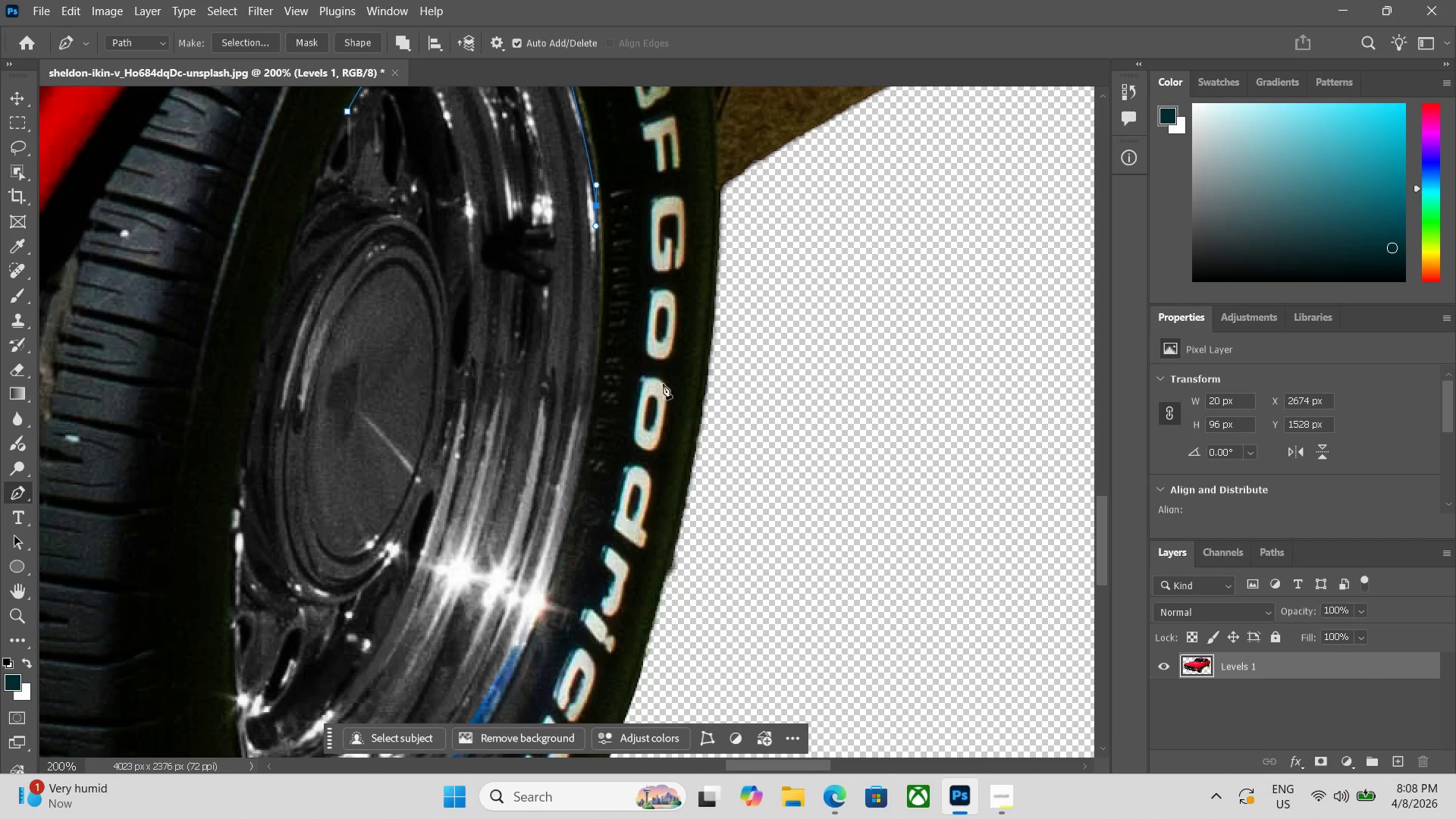 
hold_key(key=Space, duration=0.44)
 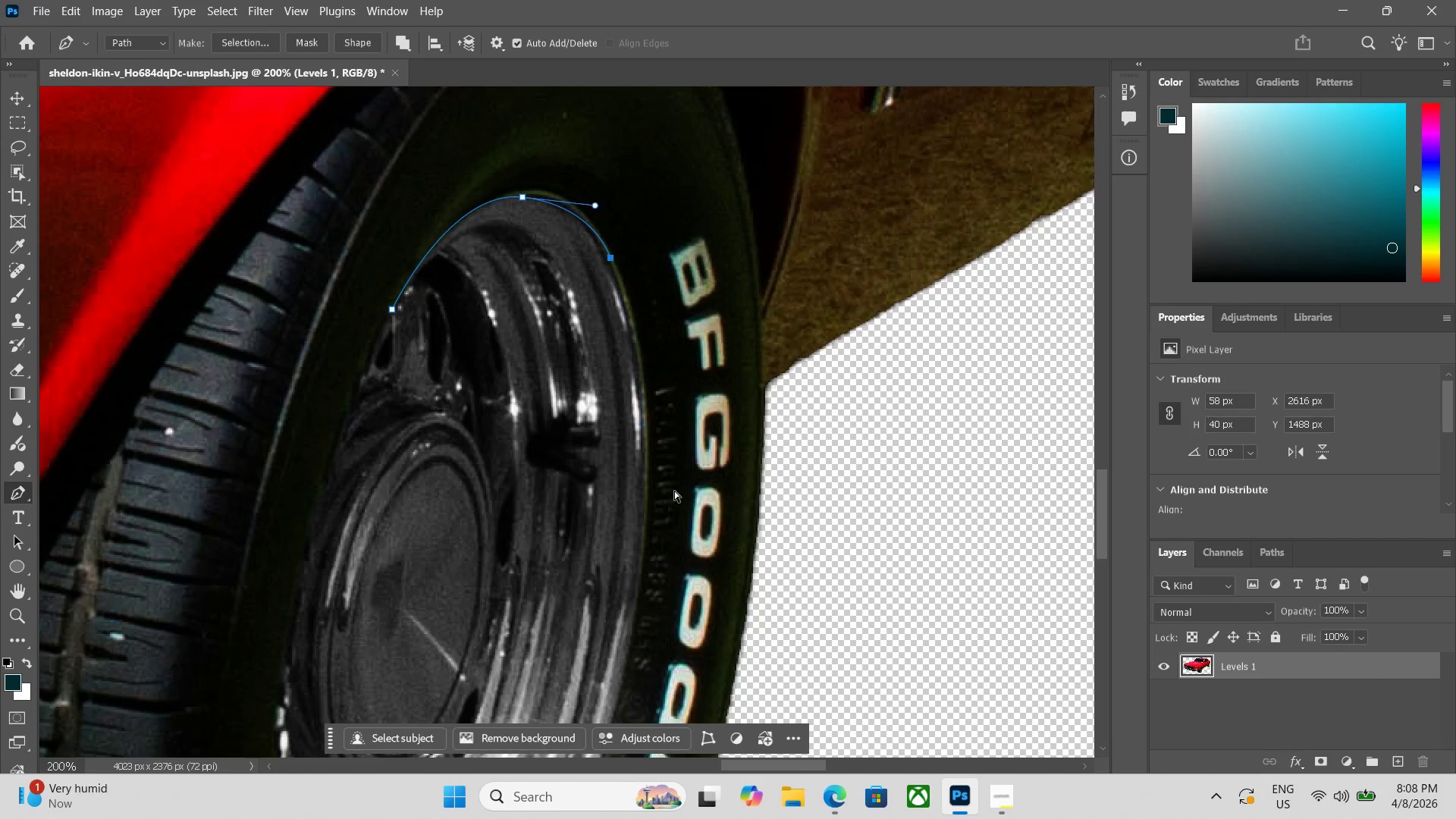 
left_click_drag(start_coordinate=[654, 338], to_coordinate=[700, 538])
 